 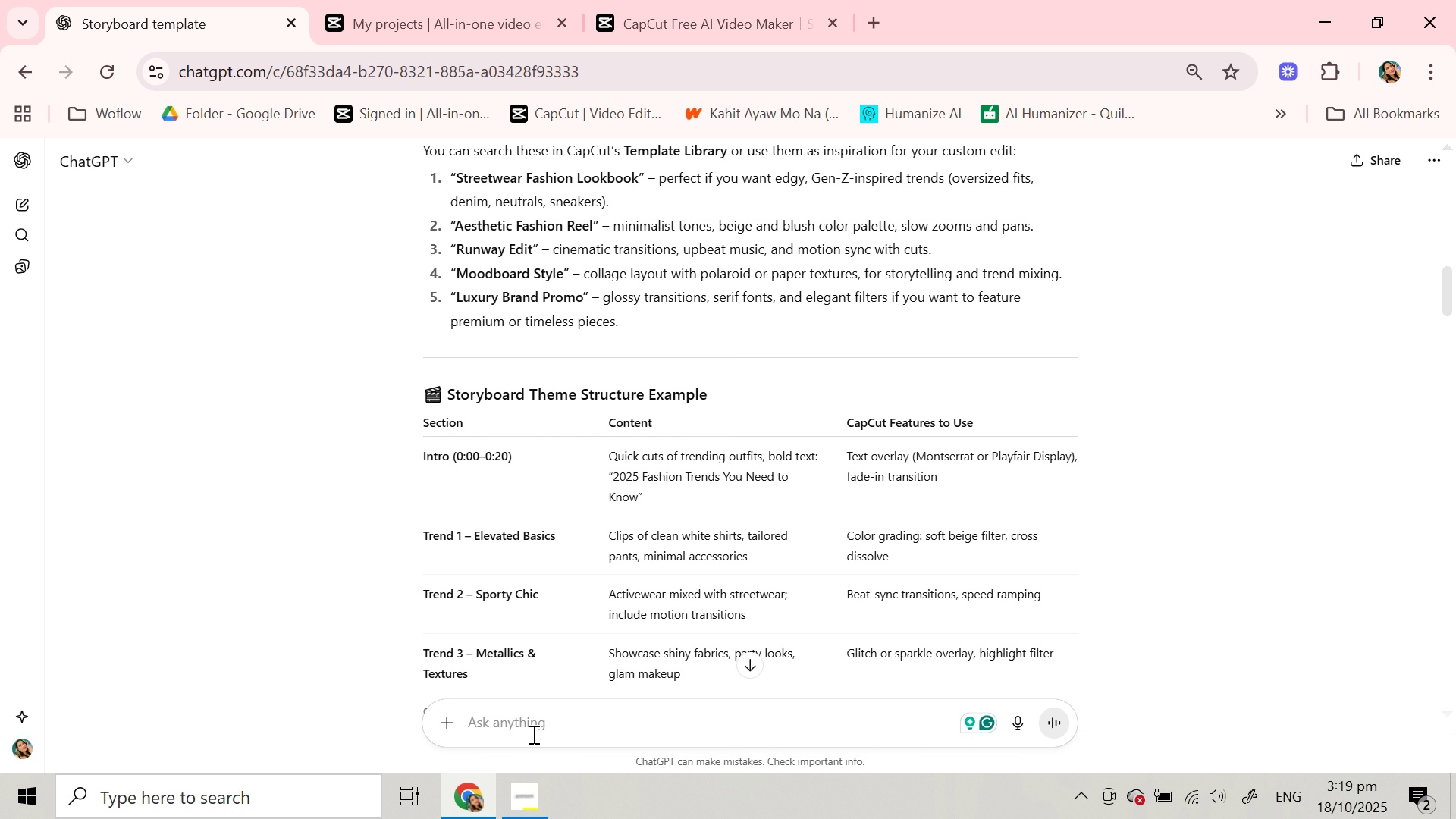 
type(c)
key(Backspace)
type(I'll be using cupcat AI vdeo )
key(Backspace)
key(Backspace)
key(Backspace)
key(Backspace)
type(ideo maker so create a command for overall)
 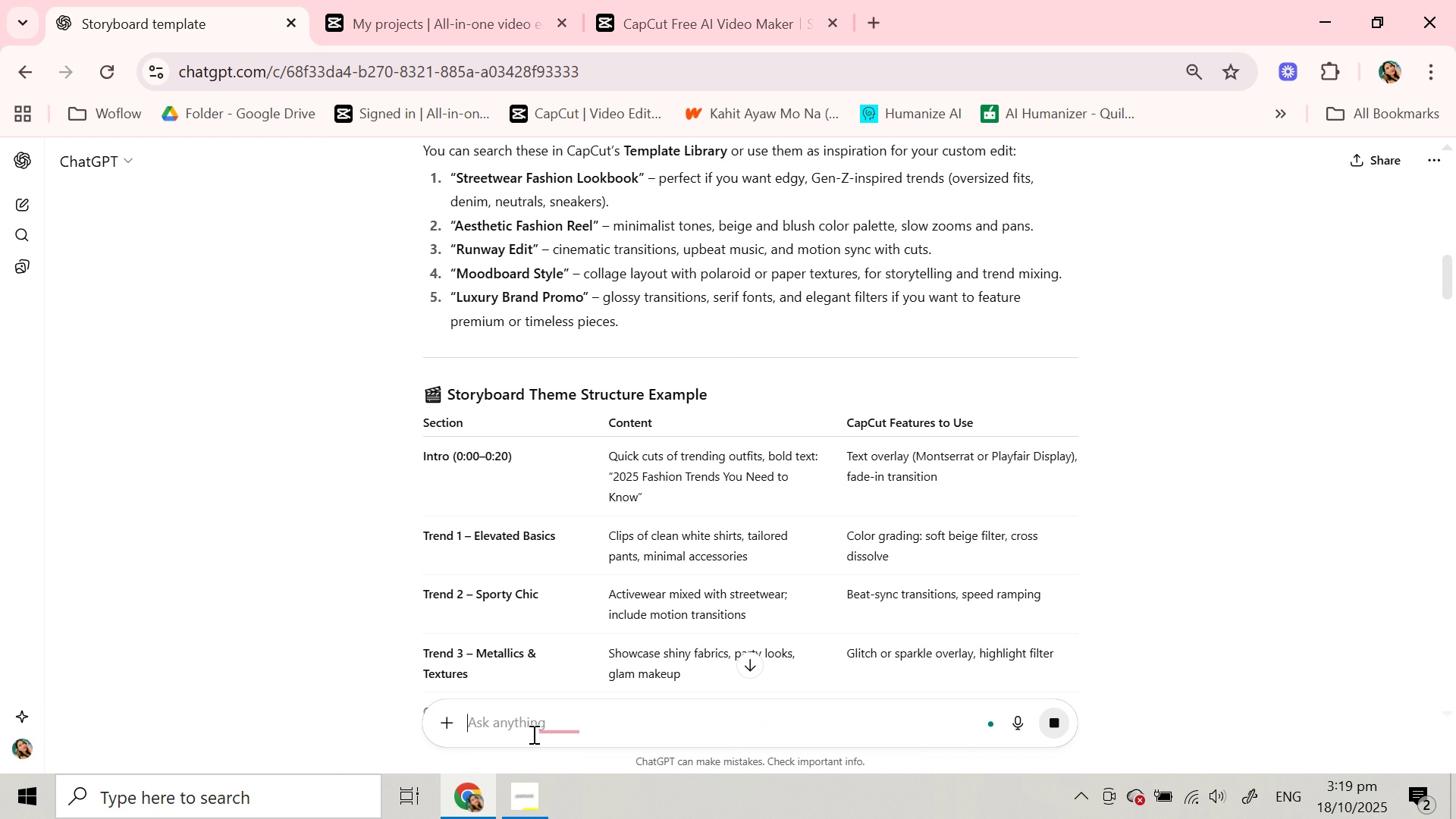 
key(Enter)
 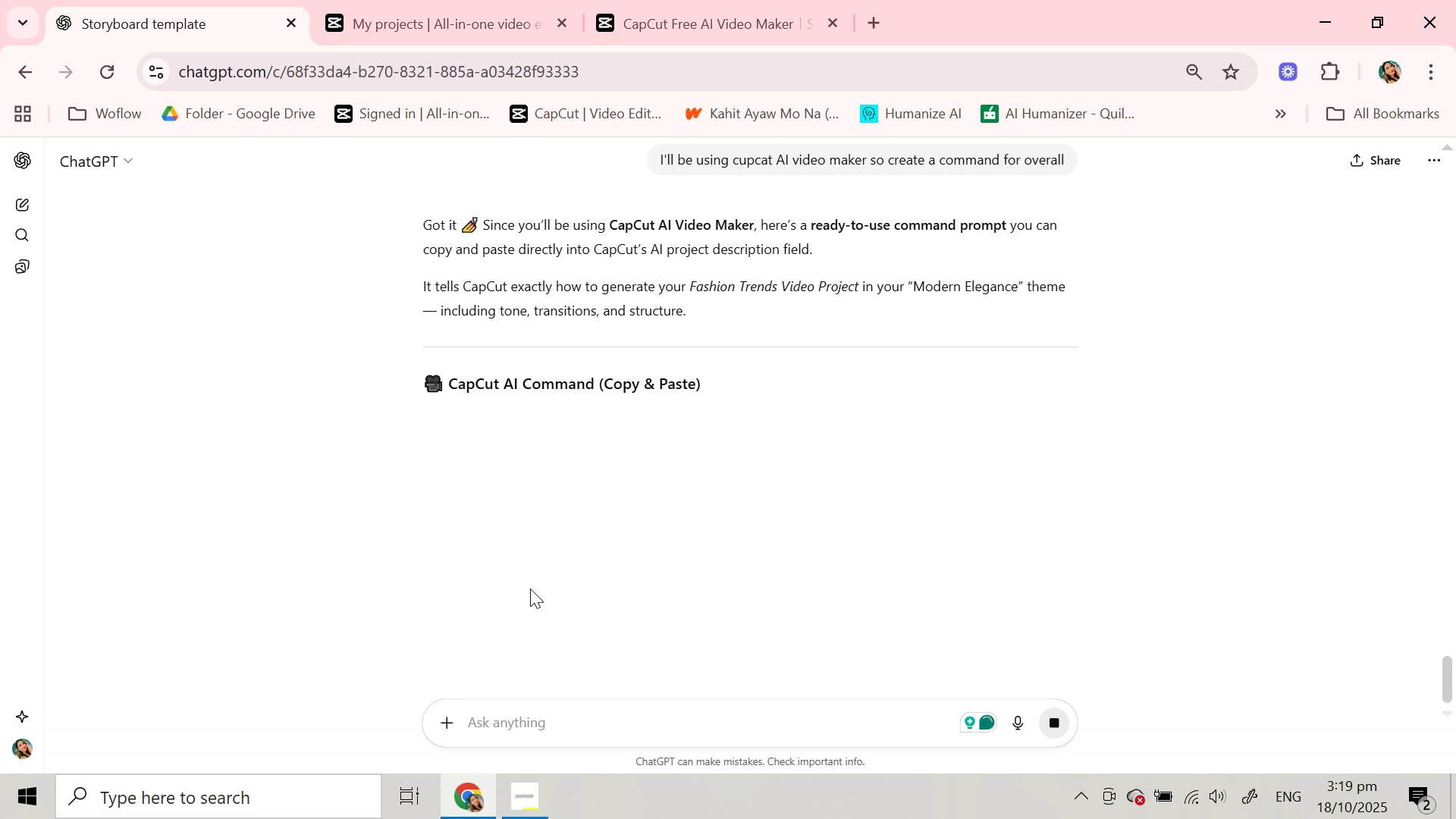 
scroll: coordinate [458, 589], scroll_direction: down, amount: 7.0
 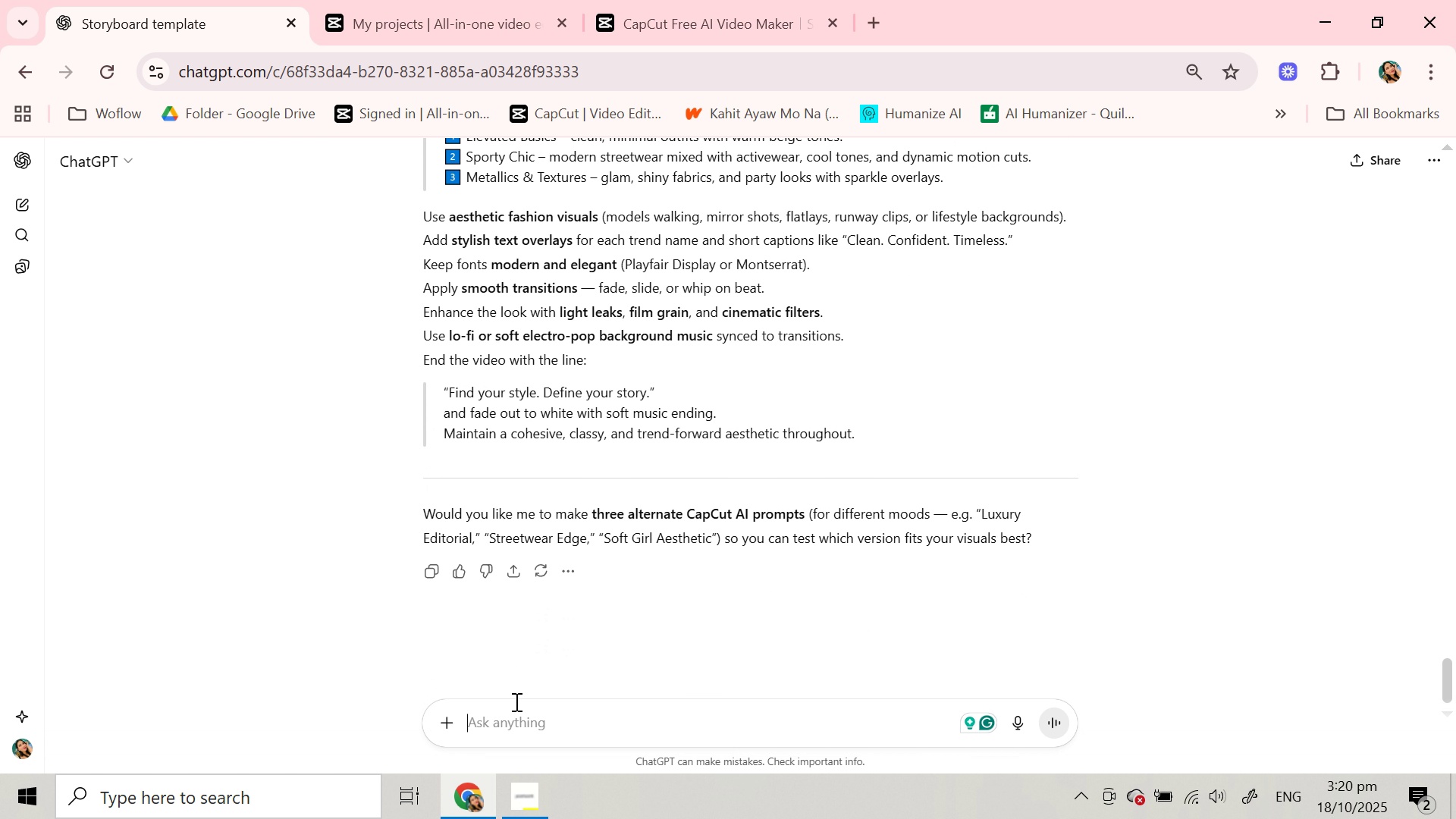 
wait(6.1)
 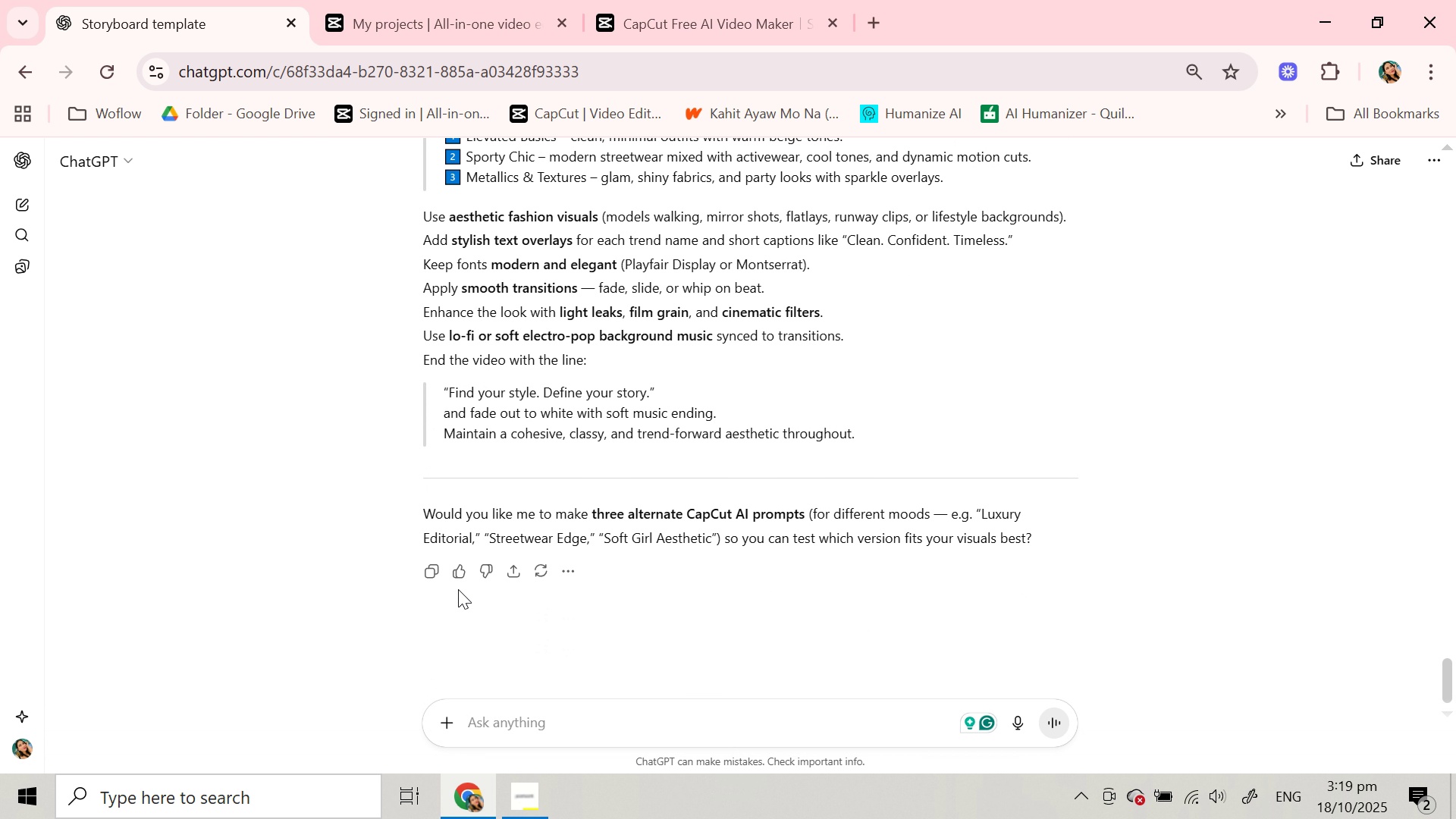 
type(yes)
 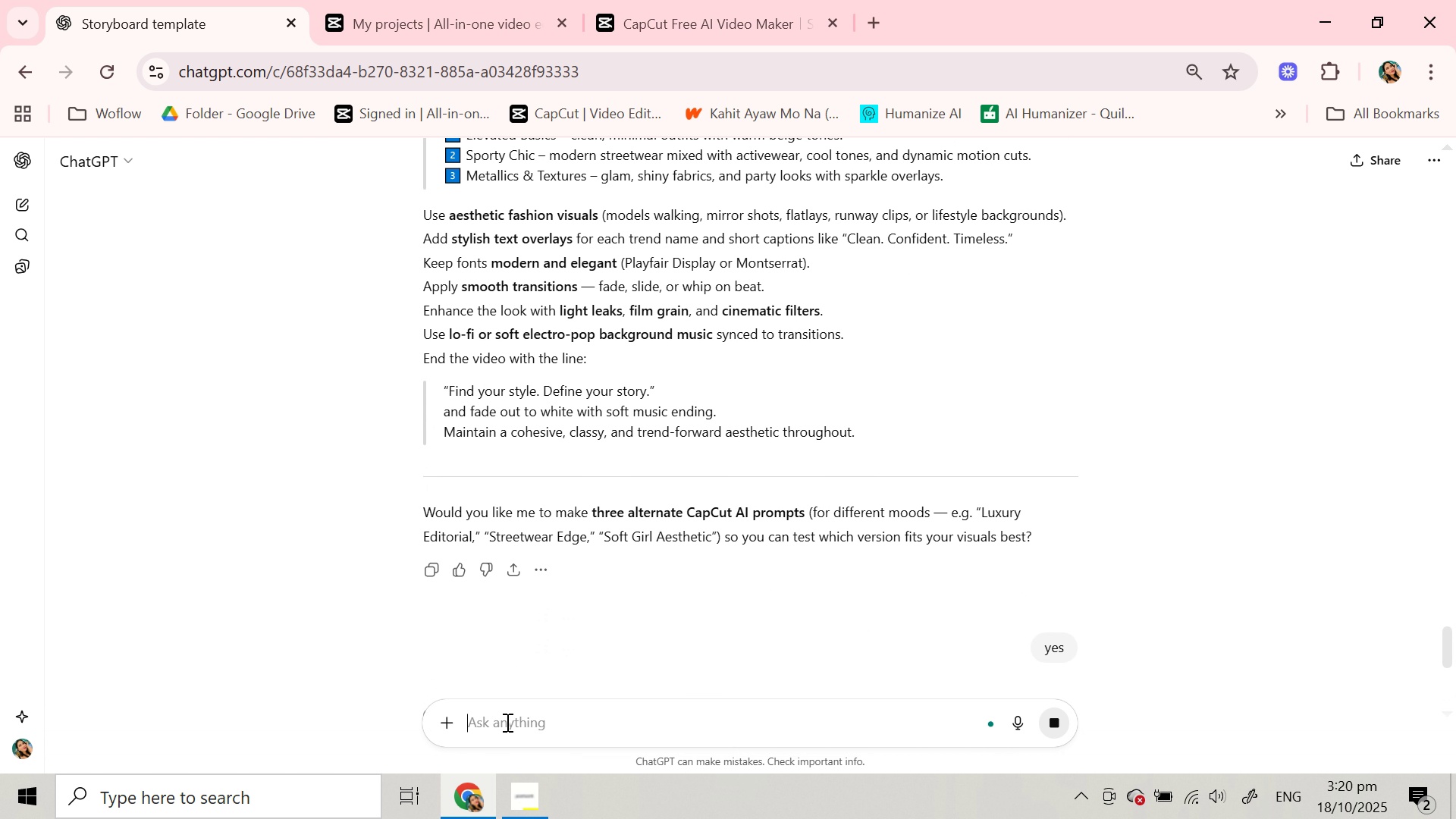 
key(Enter)
 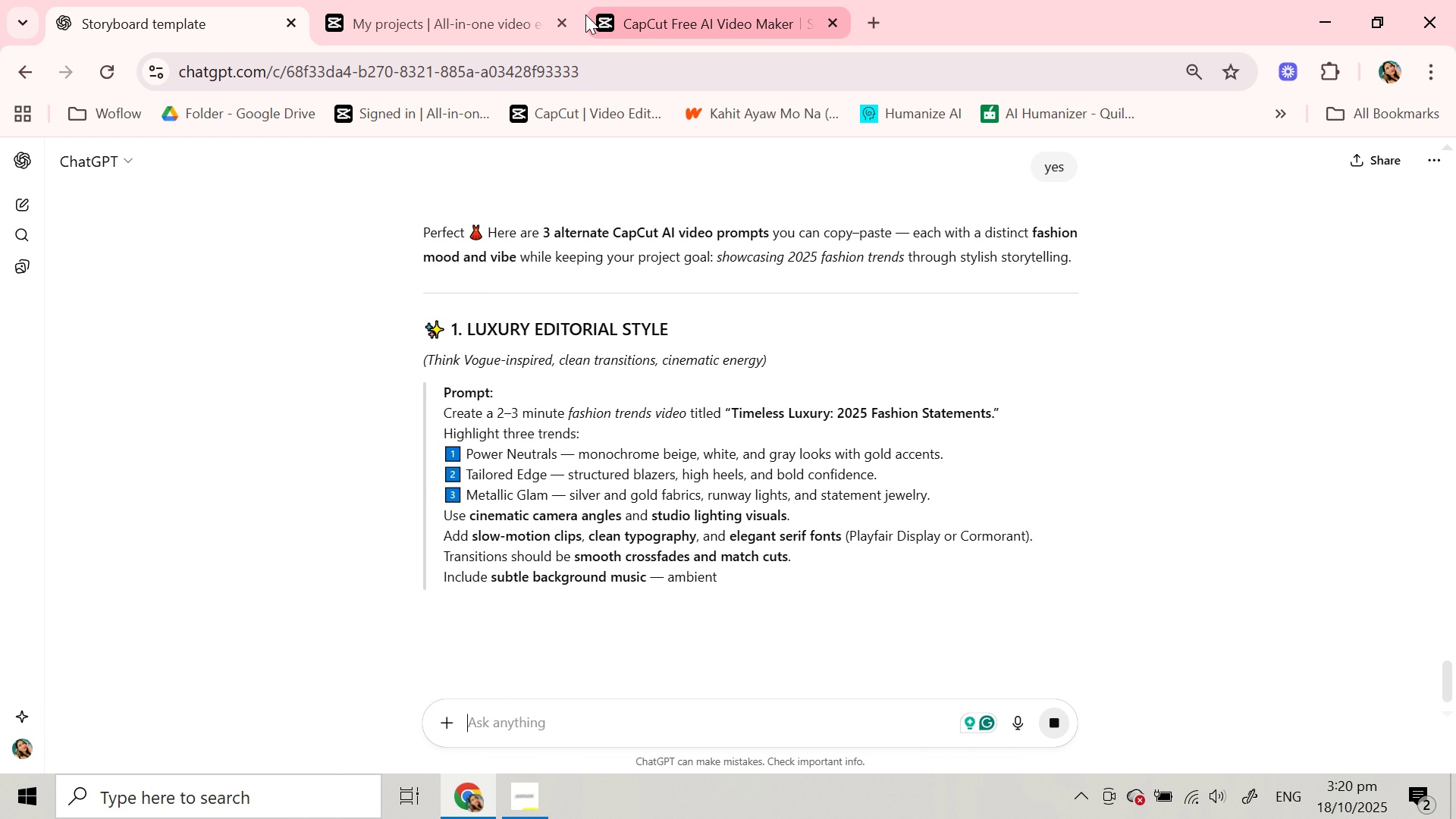 
wait(7.52)
 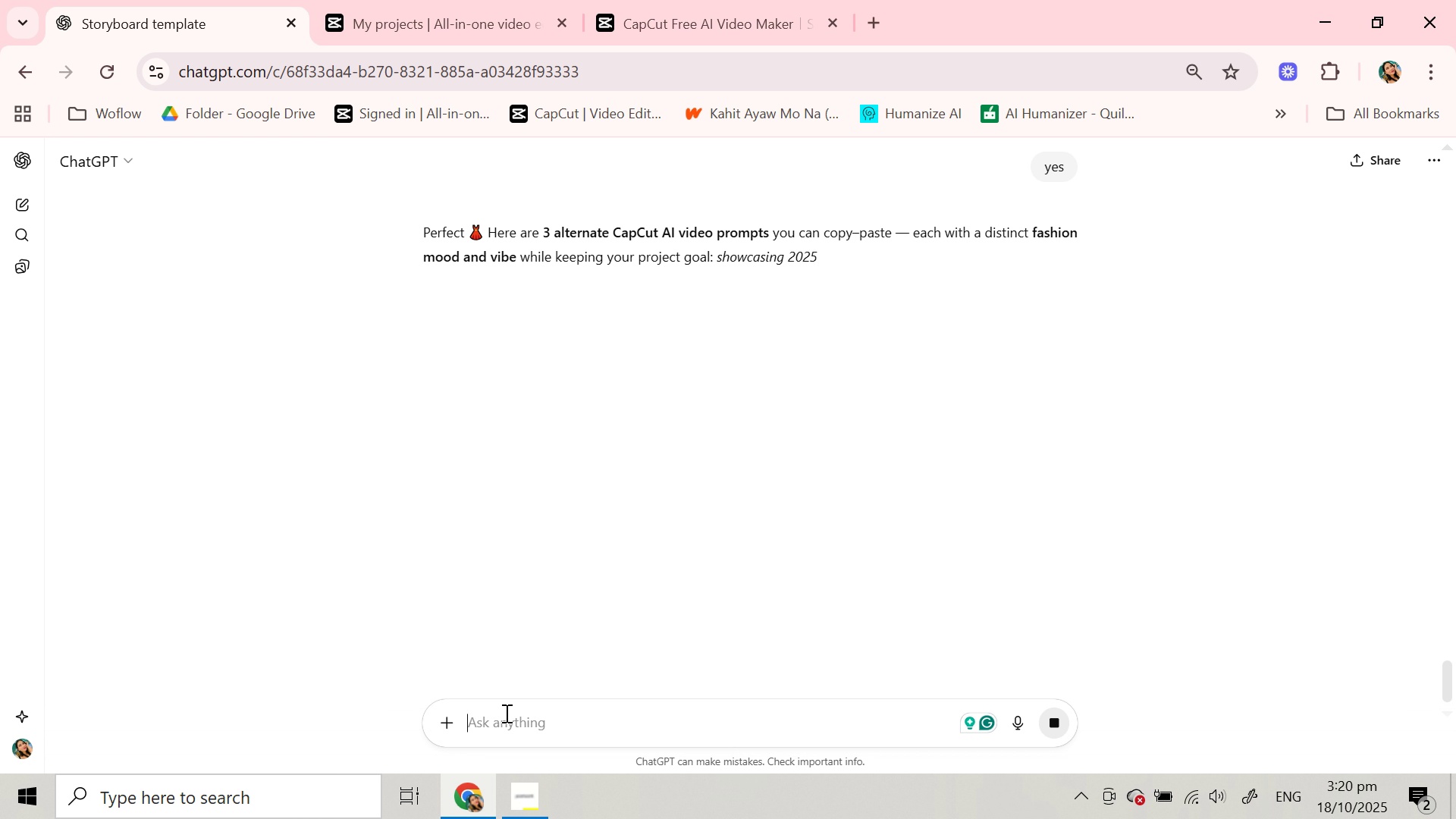 
scroll: coordinate [529, 391], scroll_direction: down, amount: 6.0
 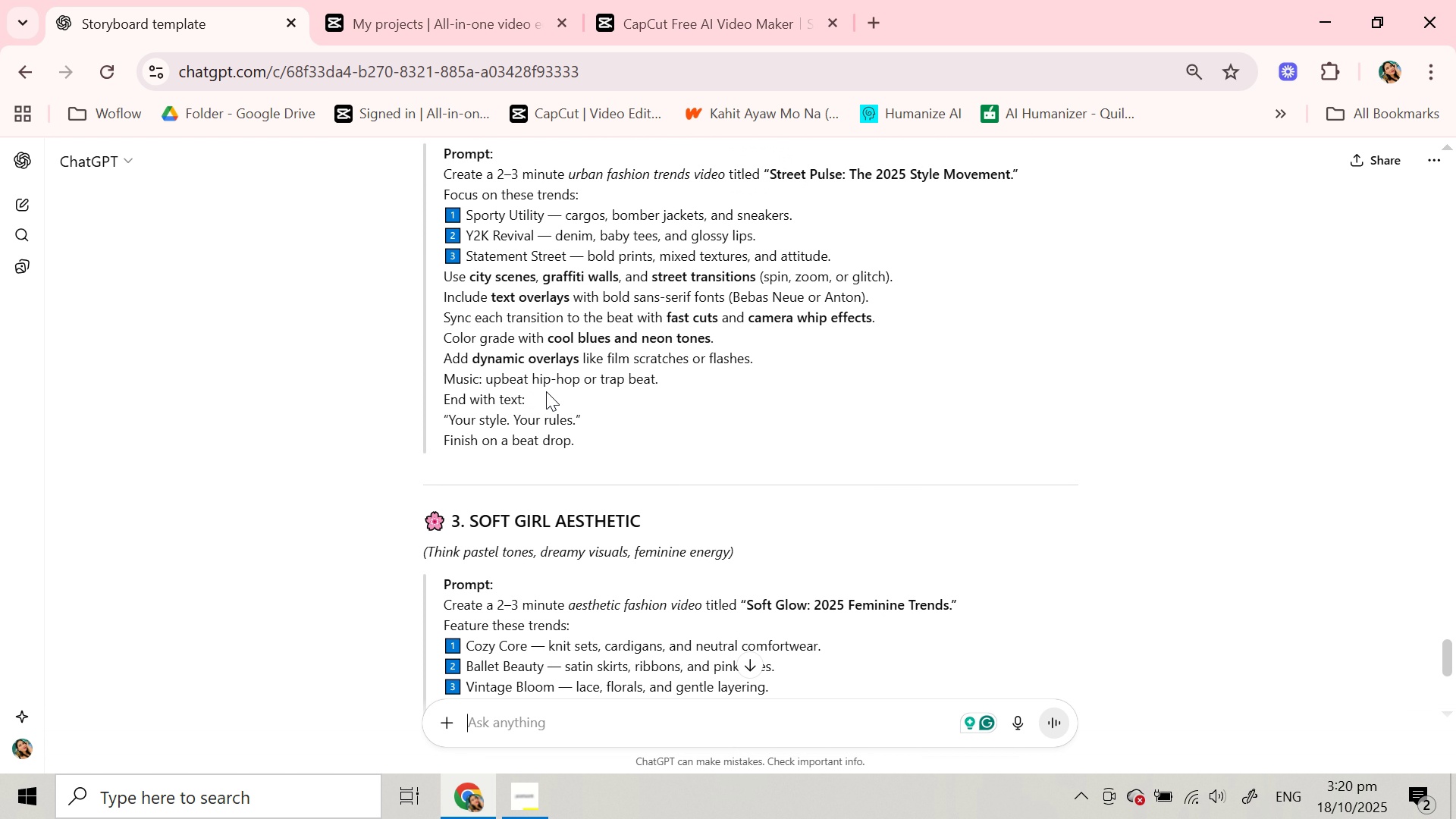 
type(put all together in one command)
 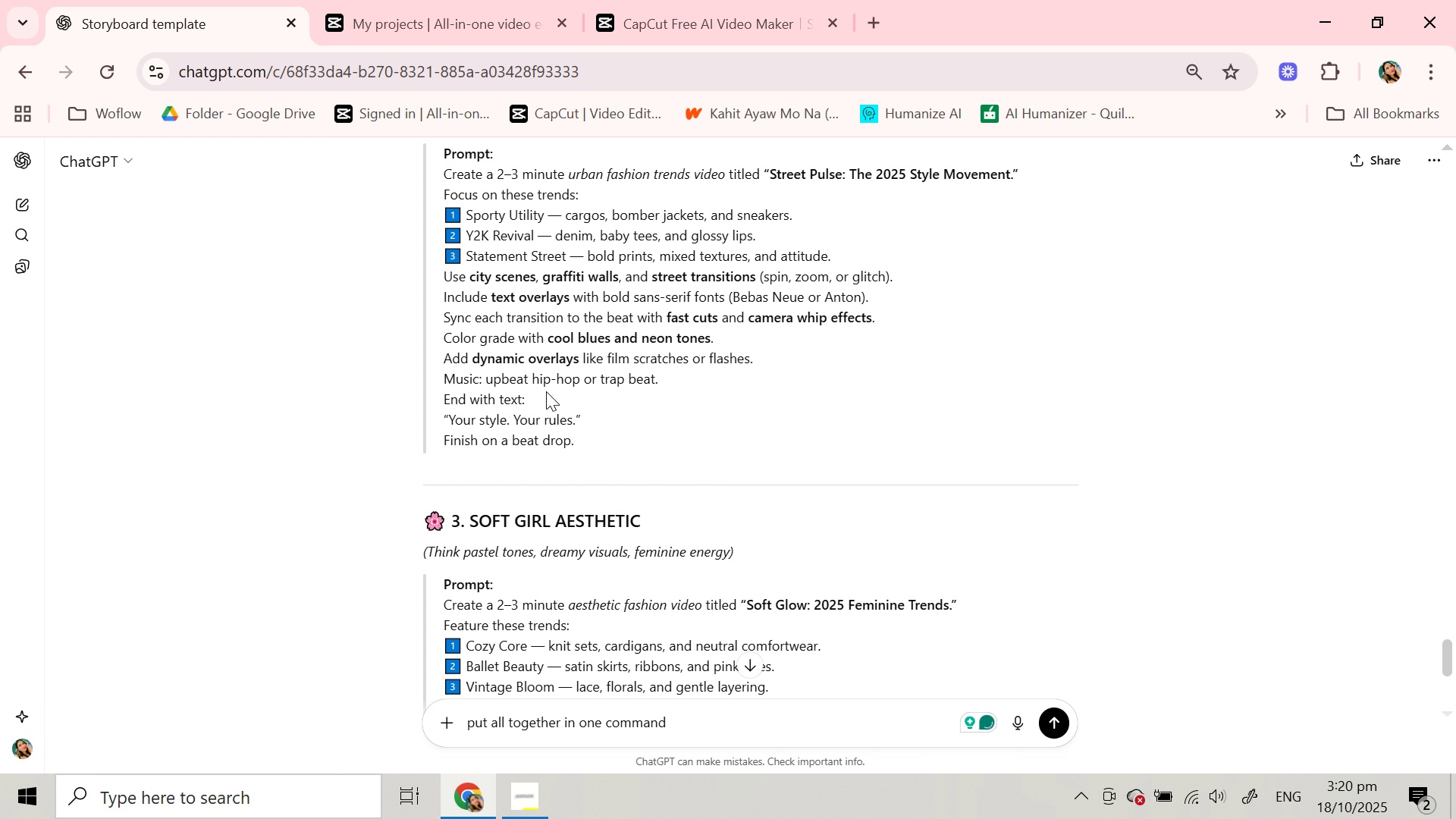 
key(Enter)
 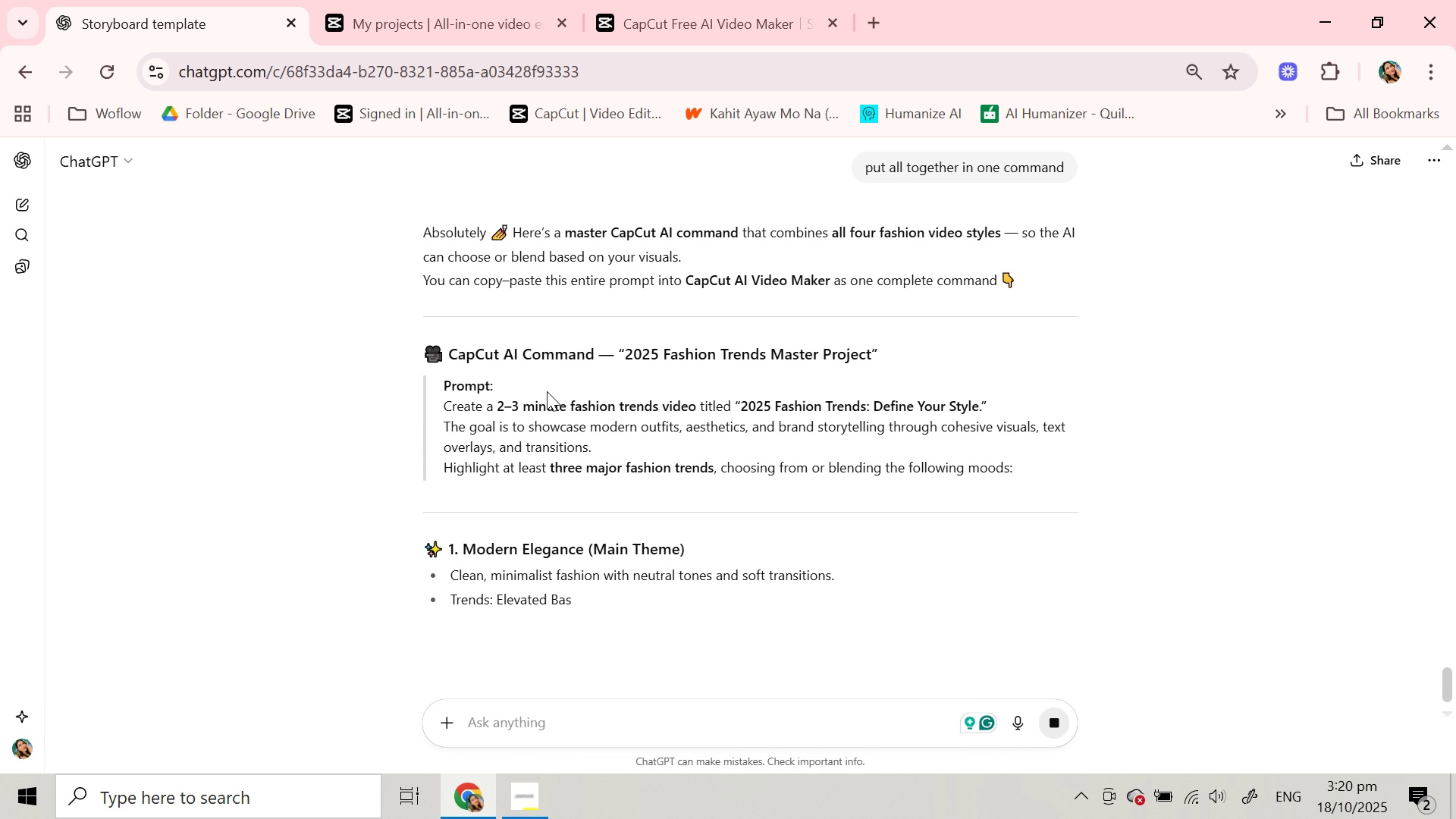 
wait(5.36)
 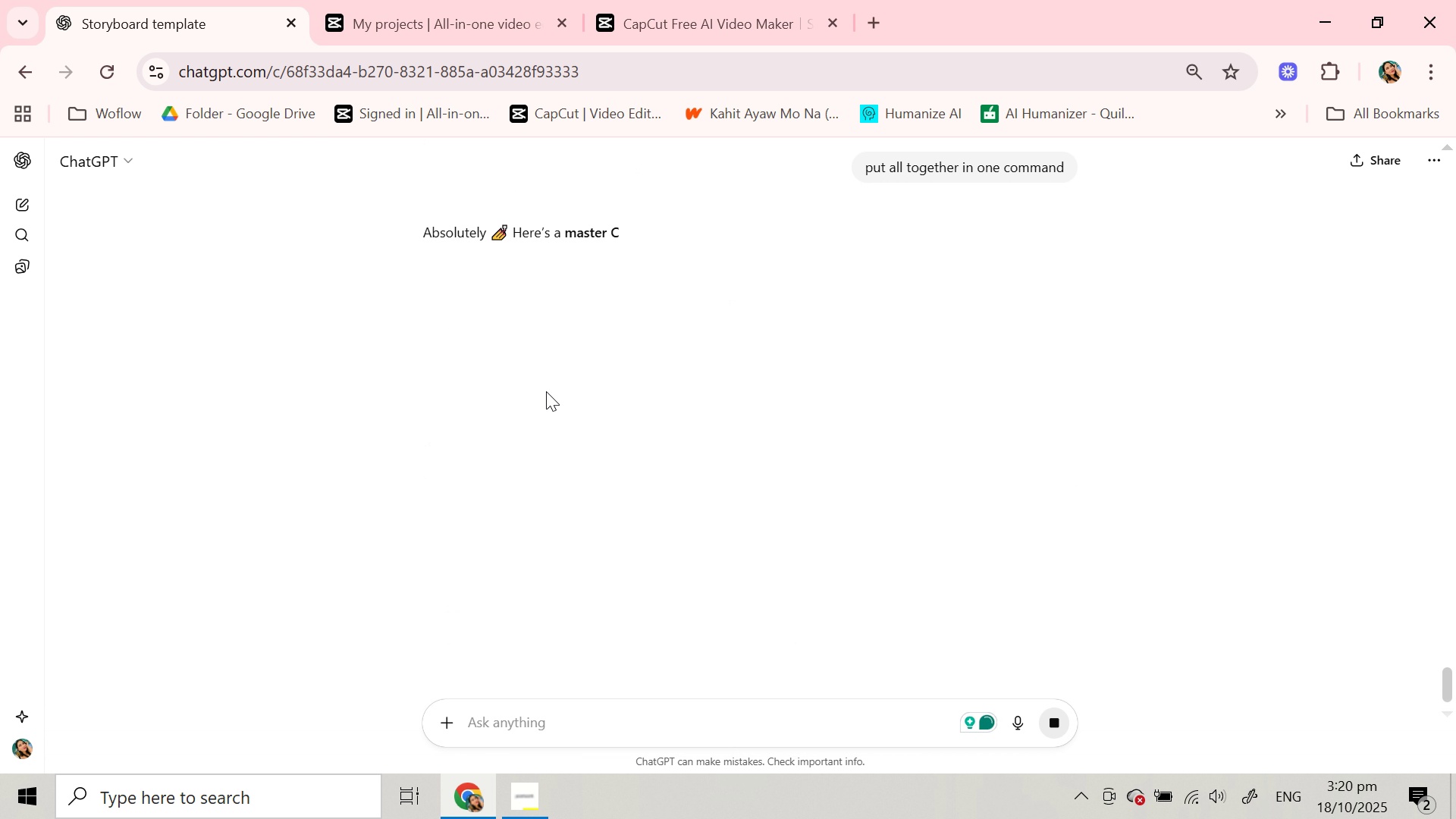 
scroll: coordinate [547, 391], scroll_direction: down, amount: 7.0
 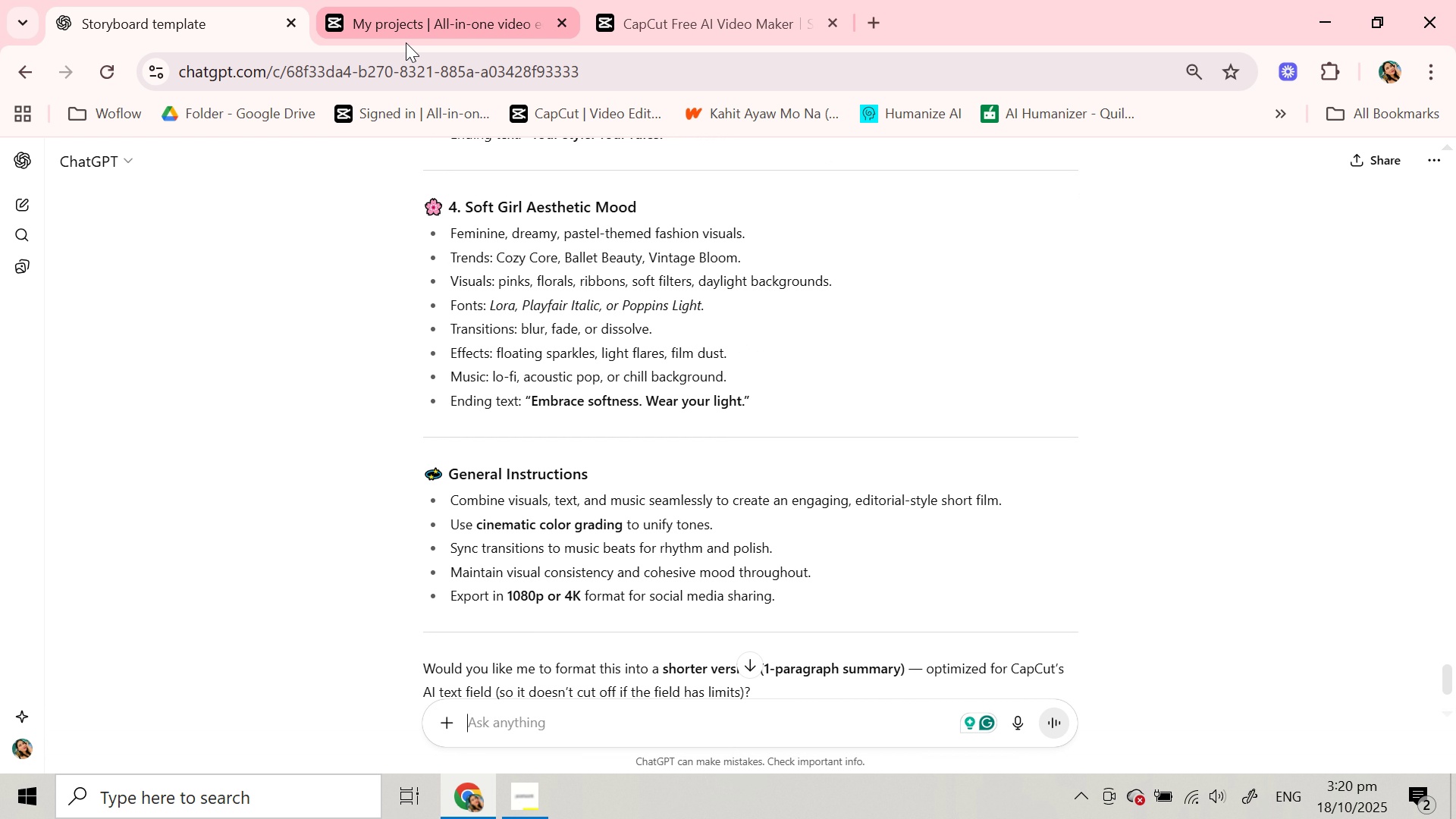 
left_click([406, 42])
 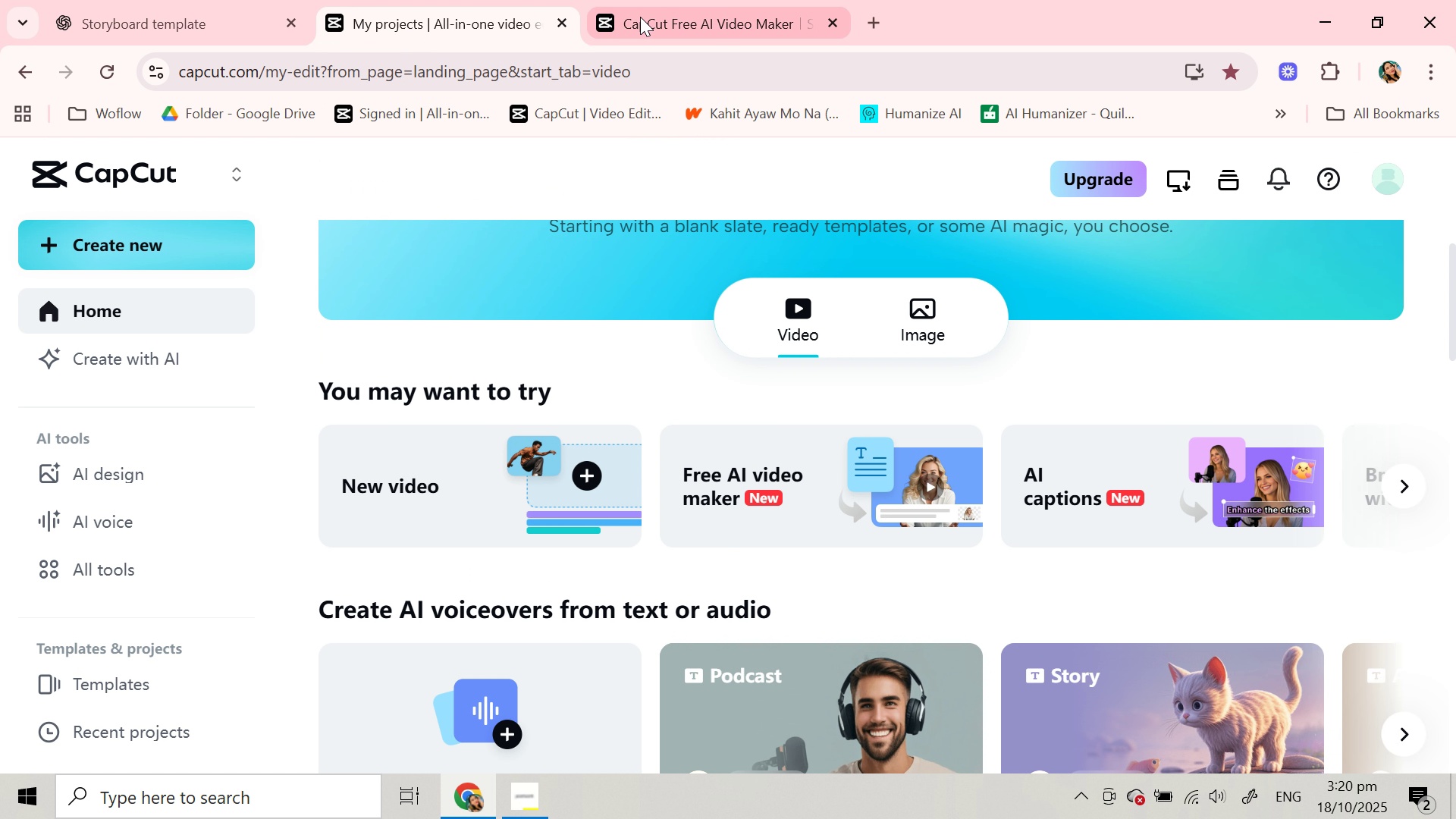 
left_click([641, 16])
 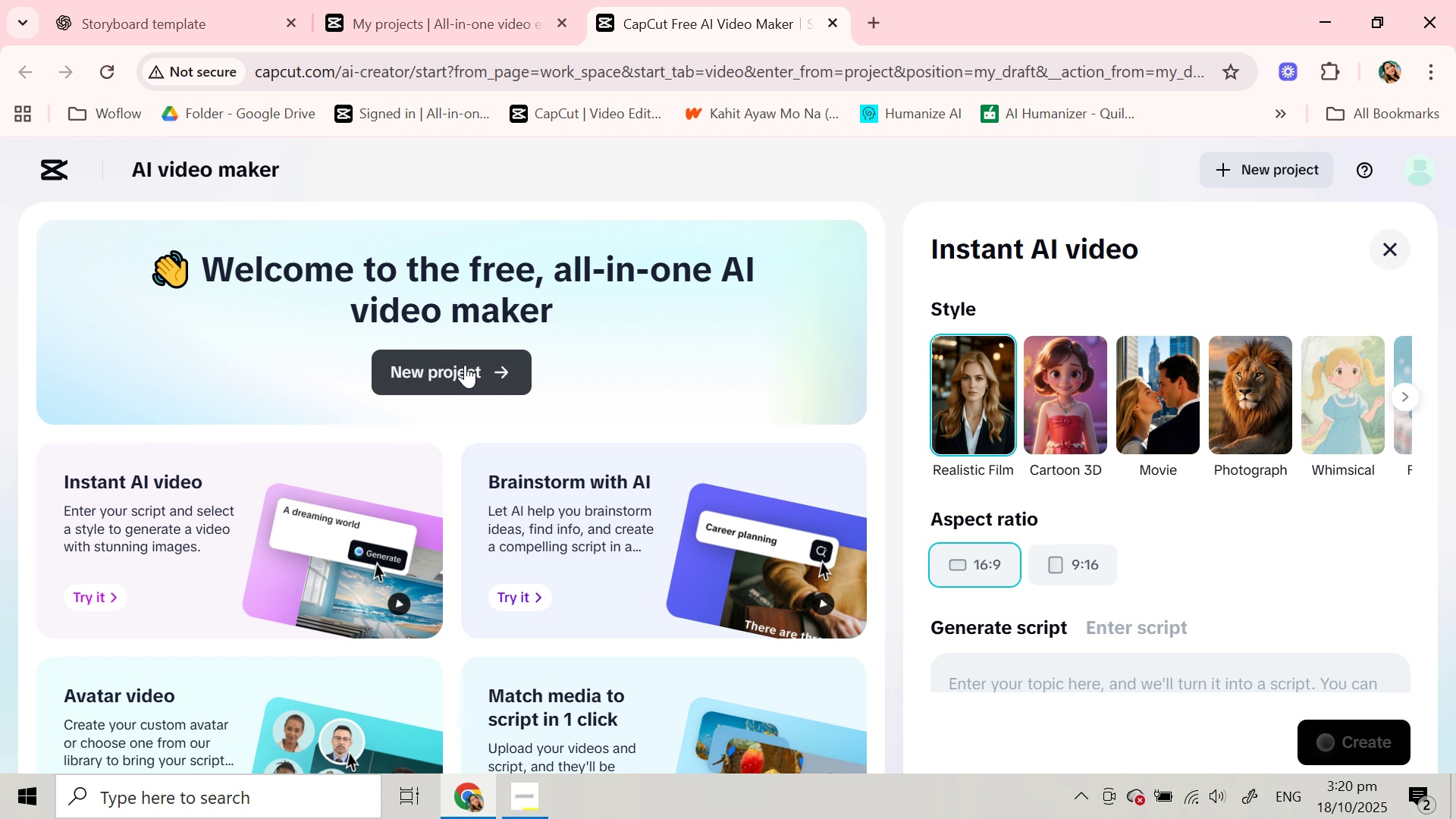 
wait(6.15)
 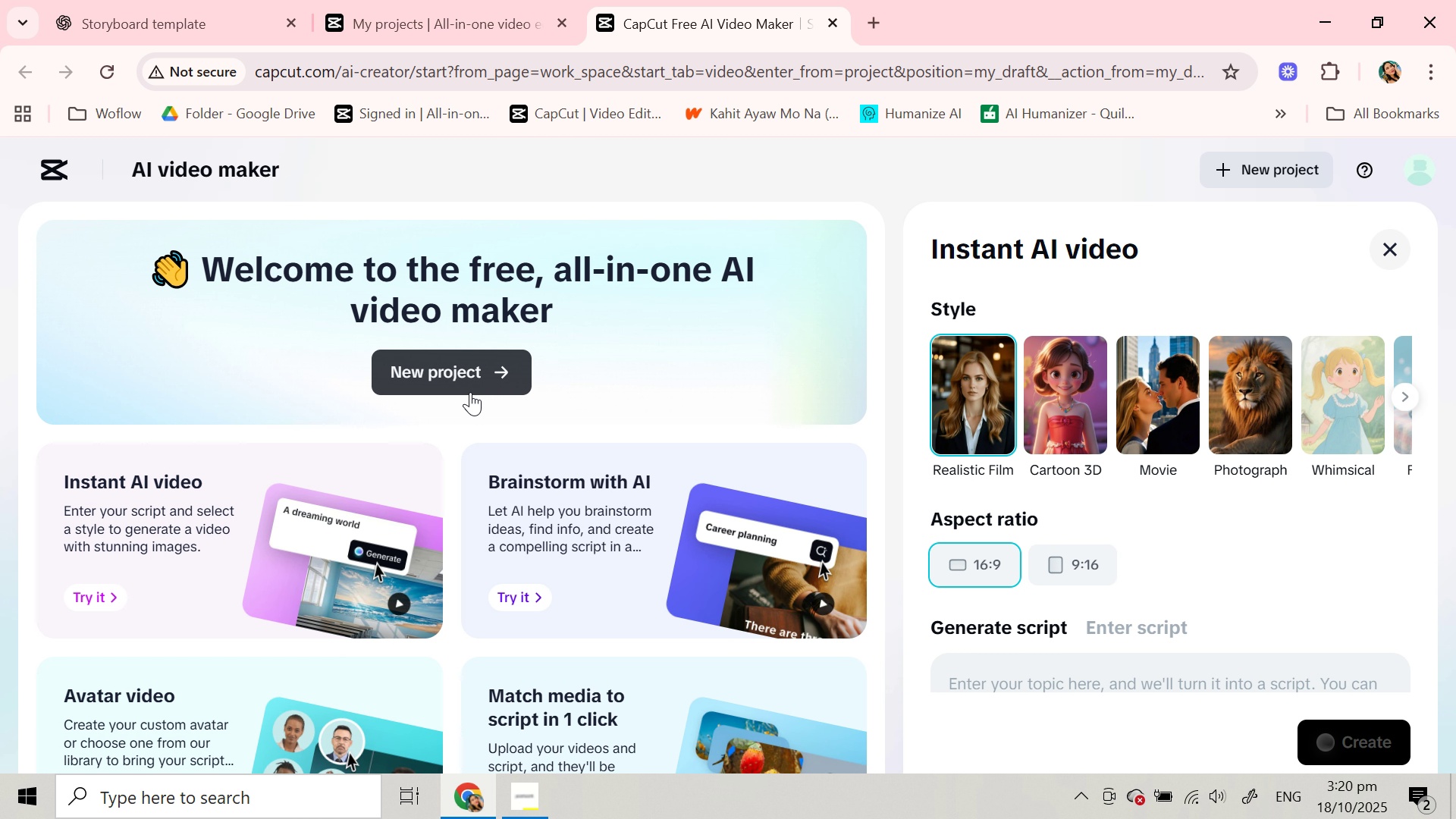 
scroll: coordinate [1346, 582], scroll_direction: down, amount: 3.0
 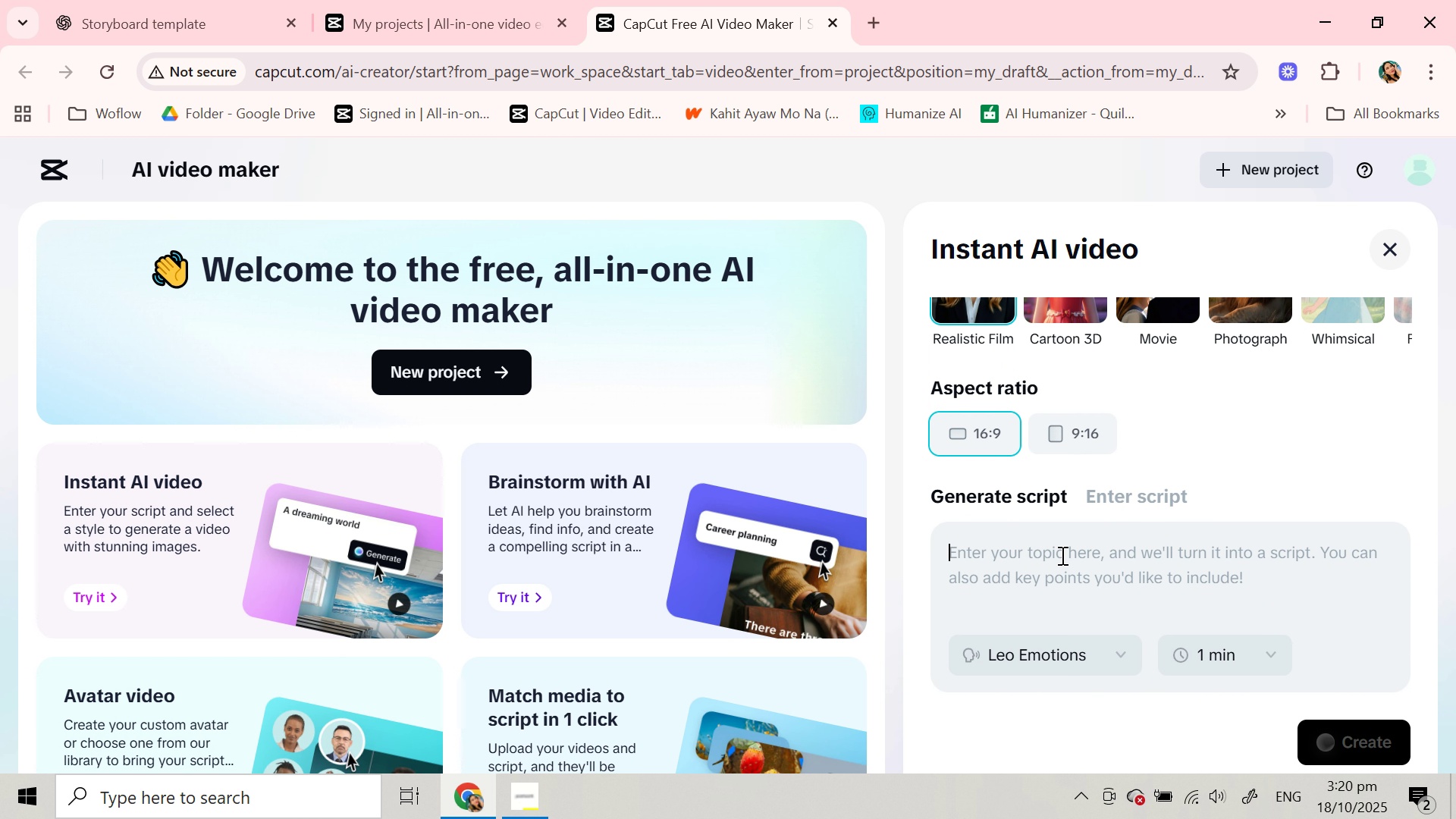 
left_click([1061, 555])
 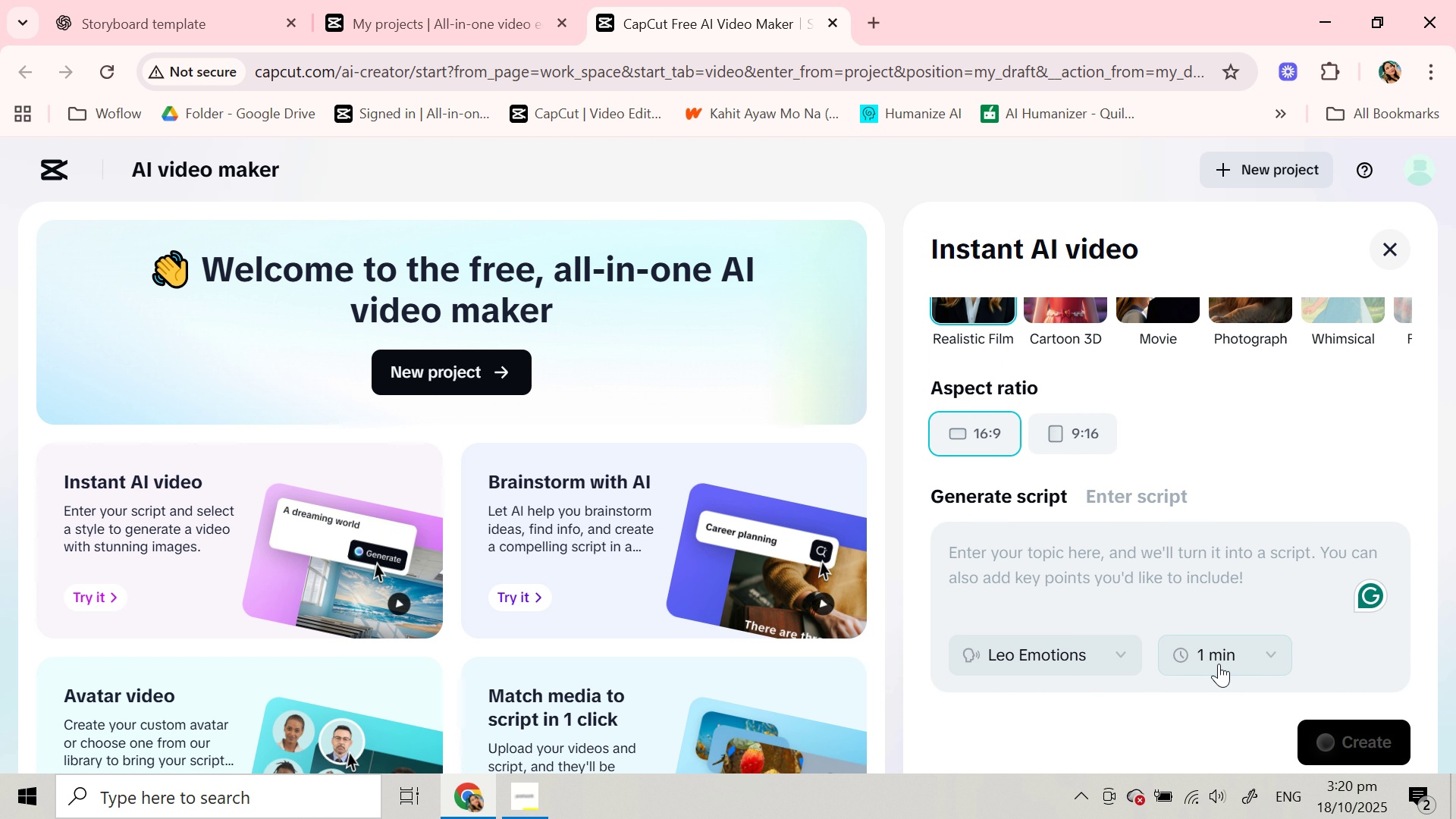 
left_click([1224, 664])
 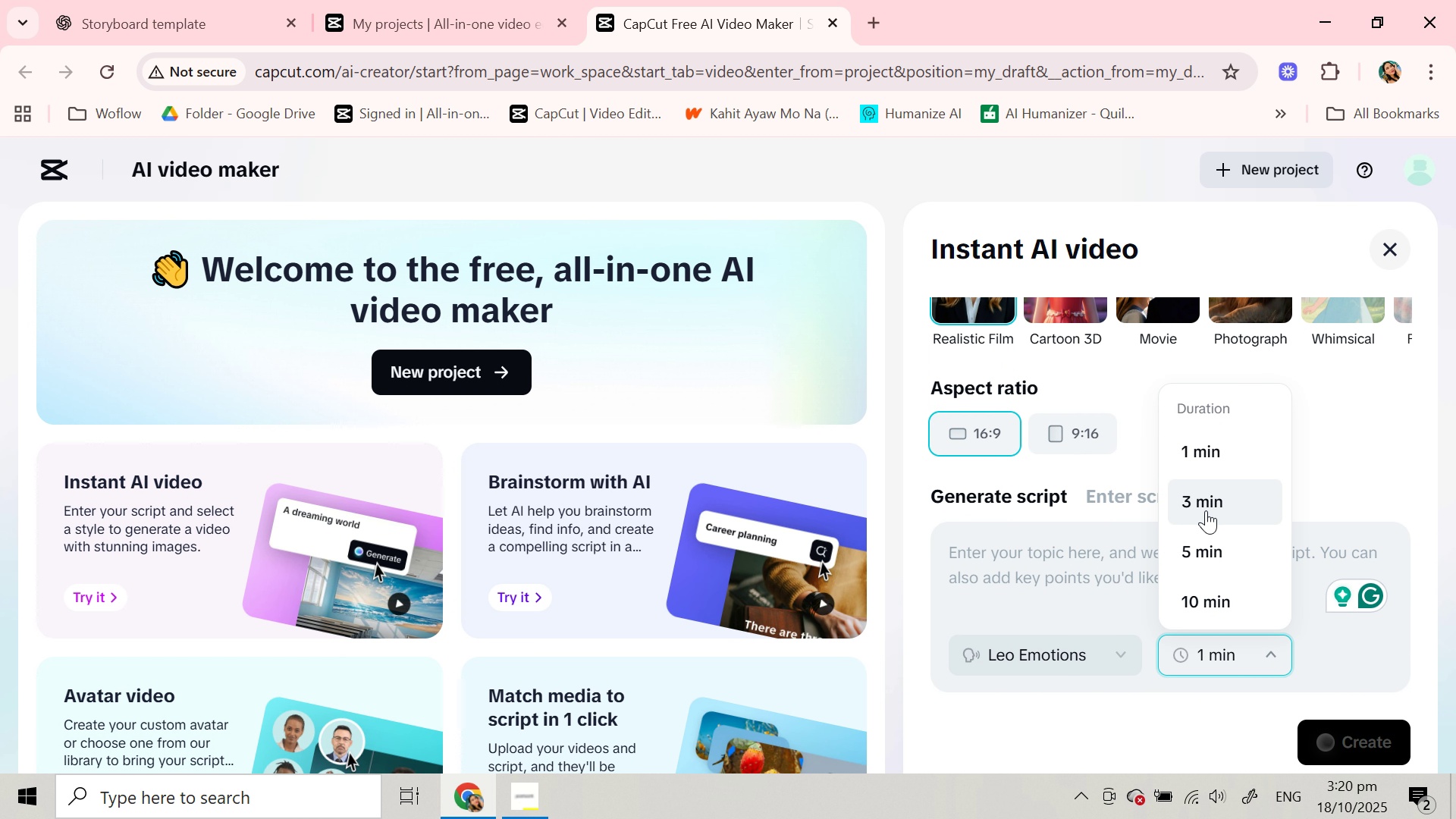 
left_click([1206, 510])
 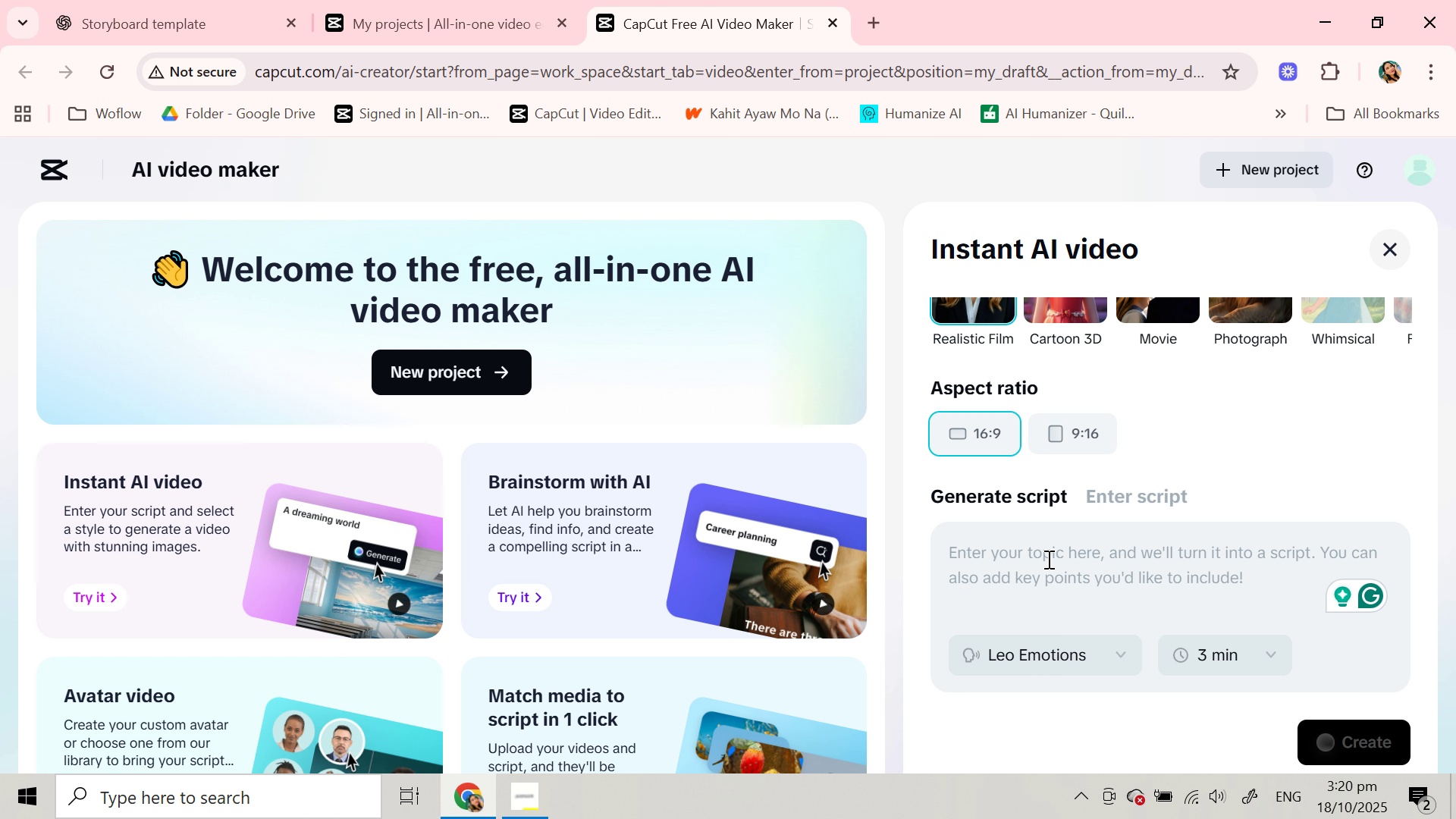 
left_click([1045, 557])
 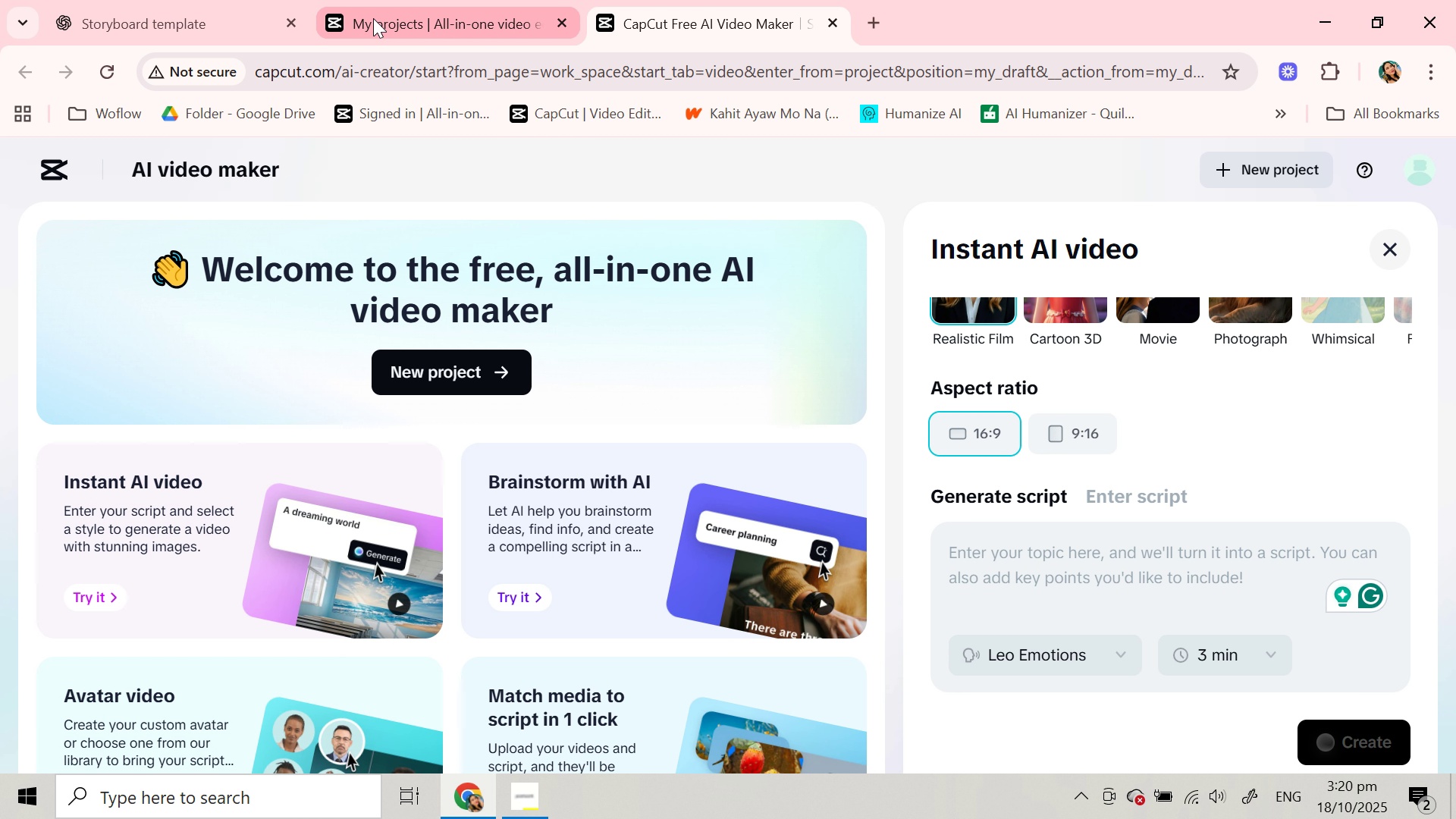 
left_click([373, 18])
 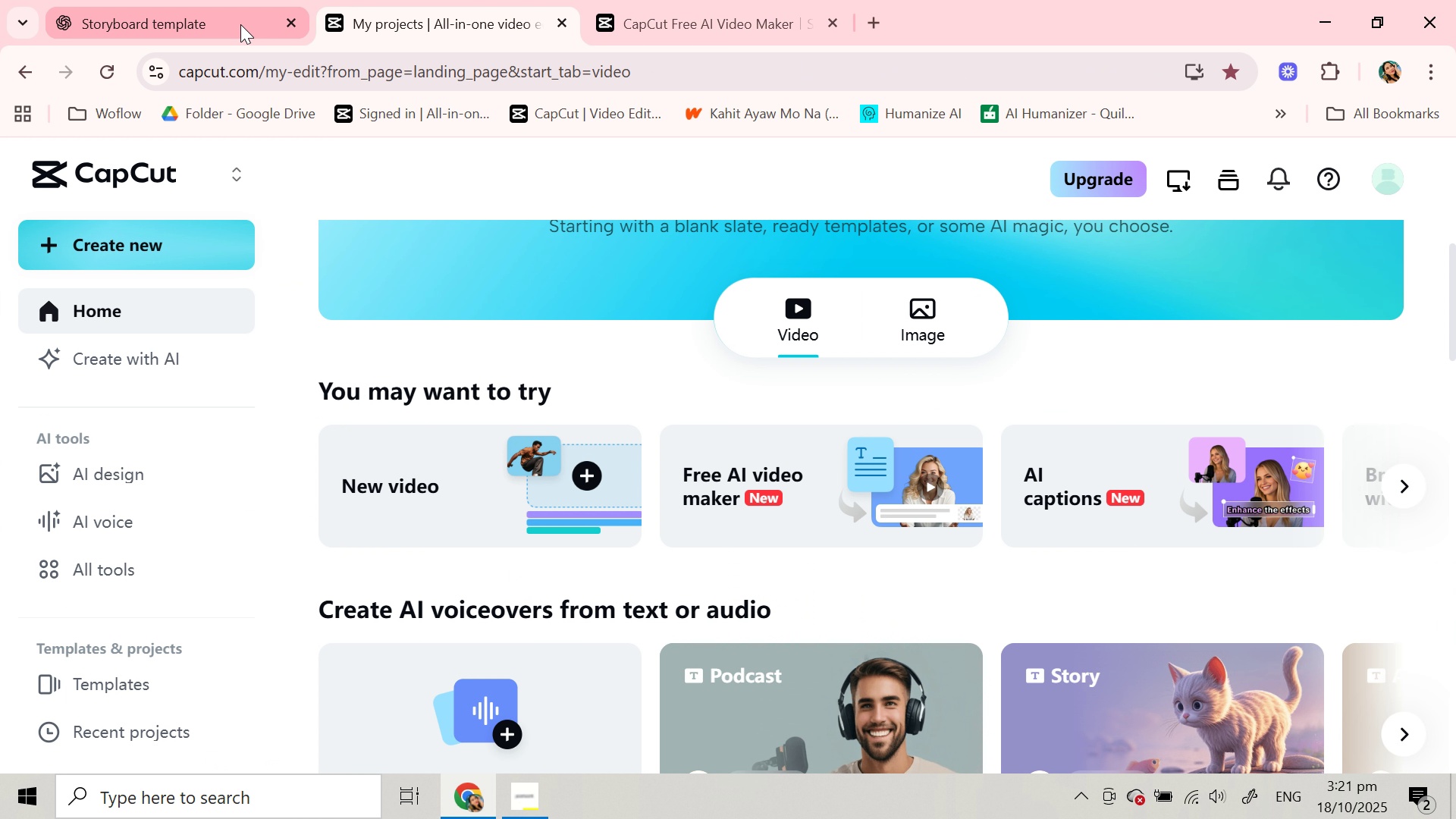 
left_click([240, 24])
 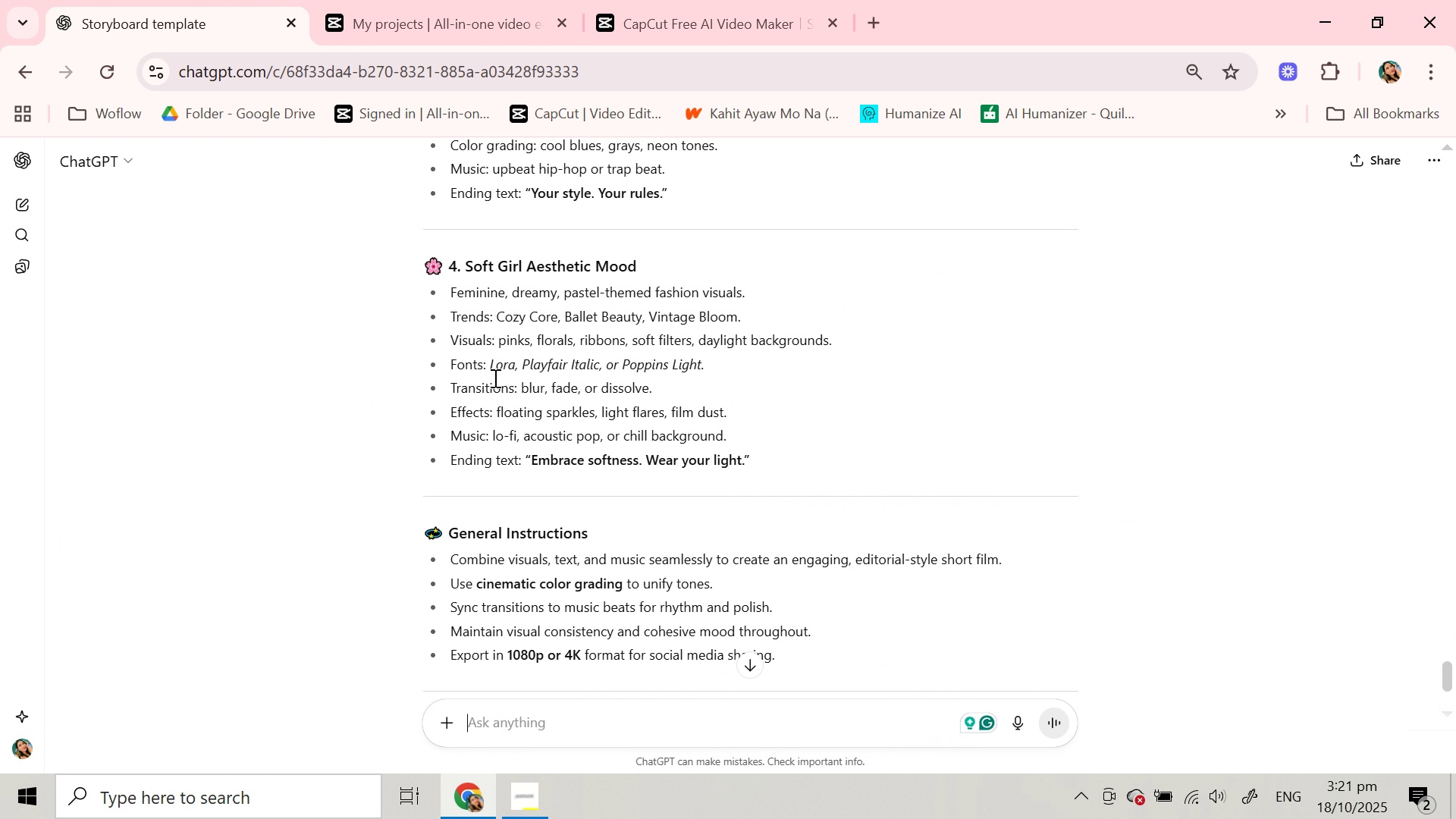 
scroll: coordinate [494, 378], scroll_direction: up, amount: 16.0
 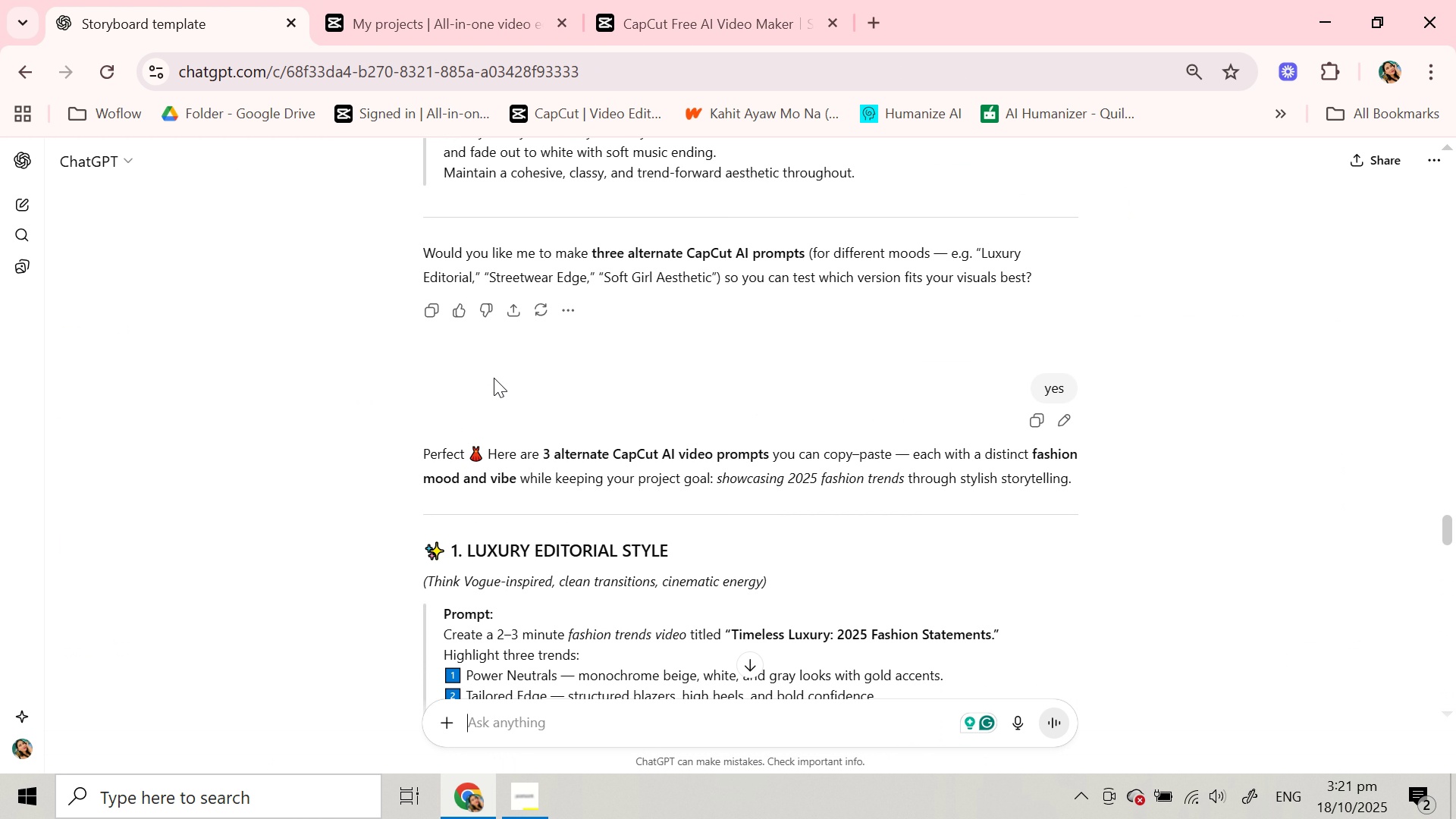 
scroll: coordinate [494, 378], scroll_direction: down, amount: 2.0
 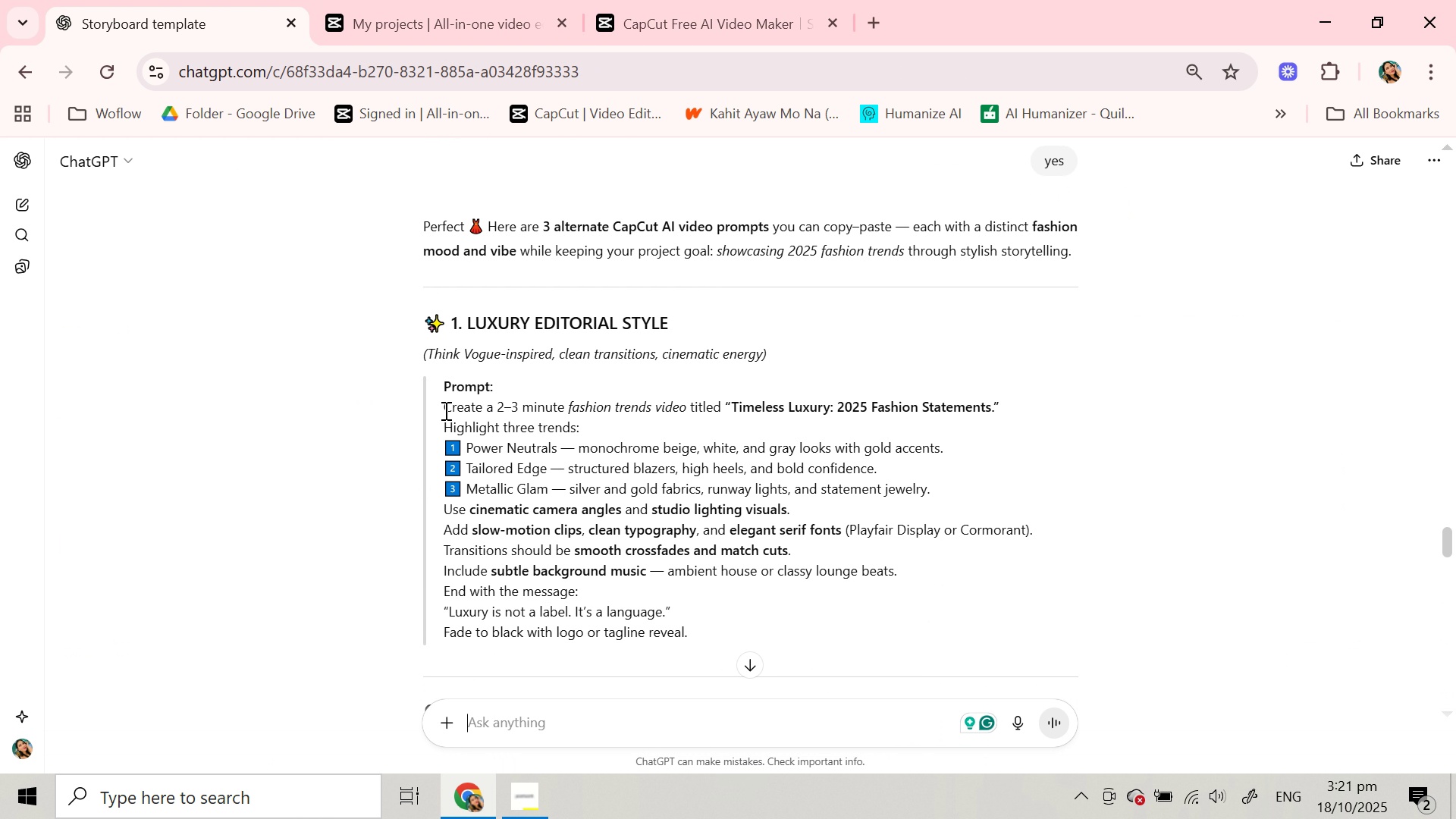 
left_click_drag(start_coordinate=[444, 410], to_coordinate=[605, 368])
 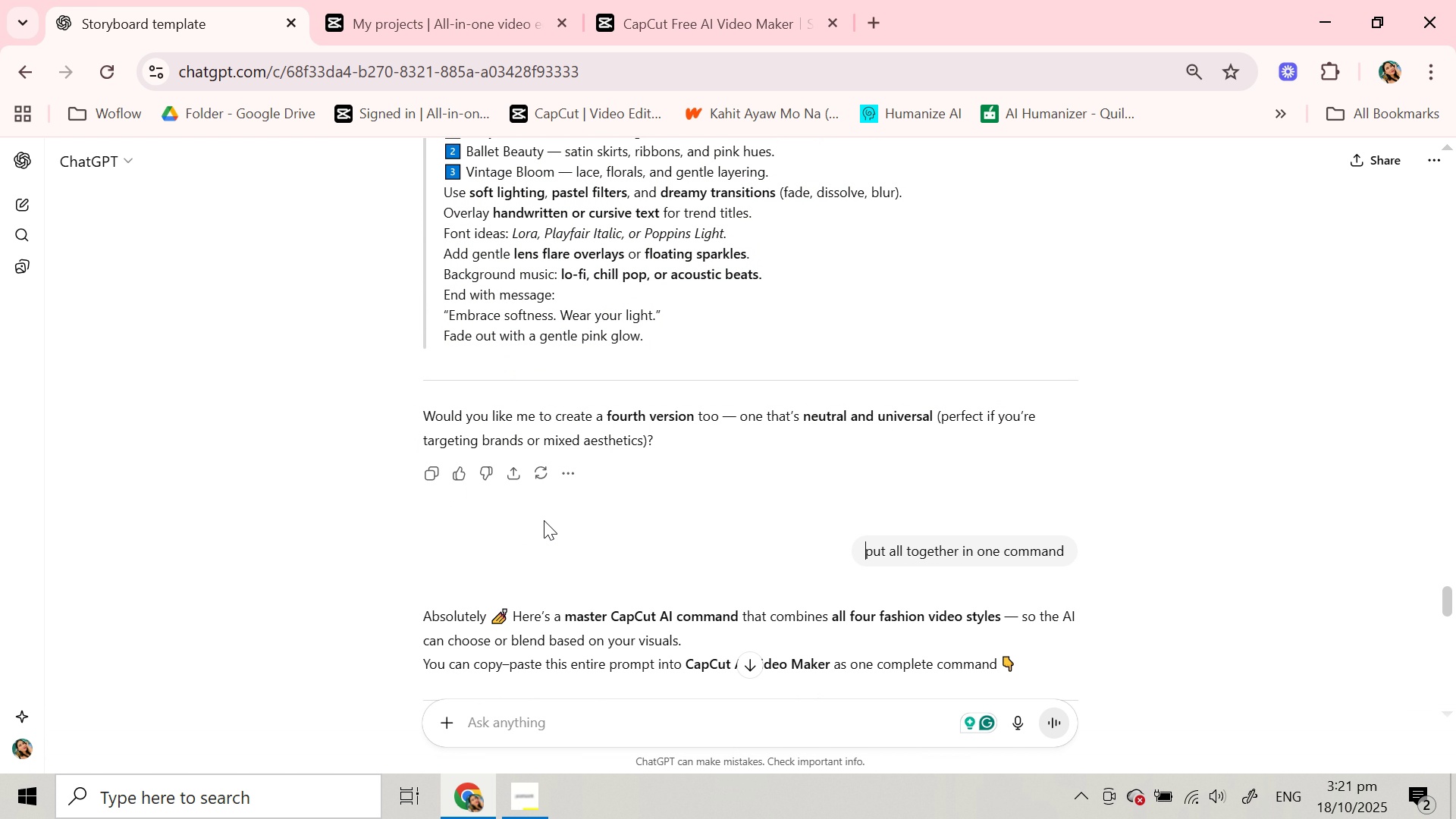 
scroll: coordinate [512, 484], scroll_direction: down, amount: 2.0
 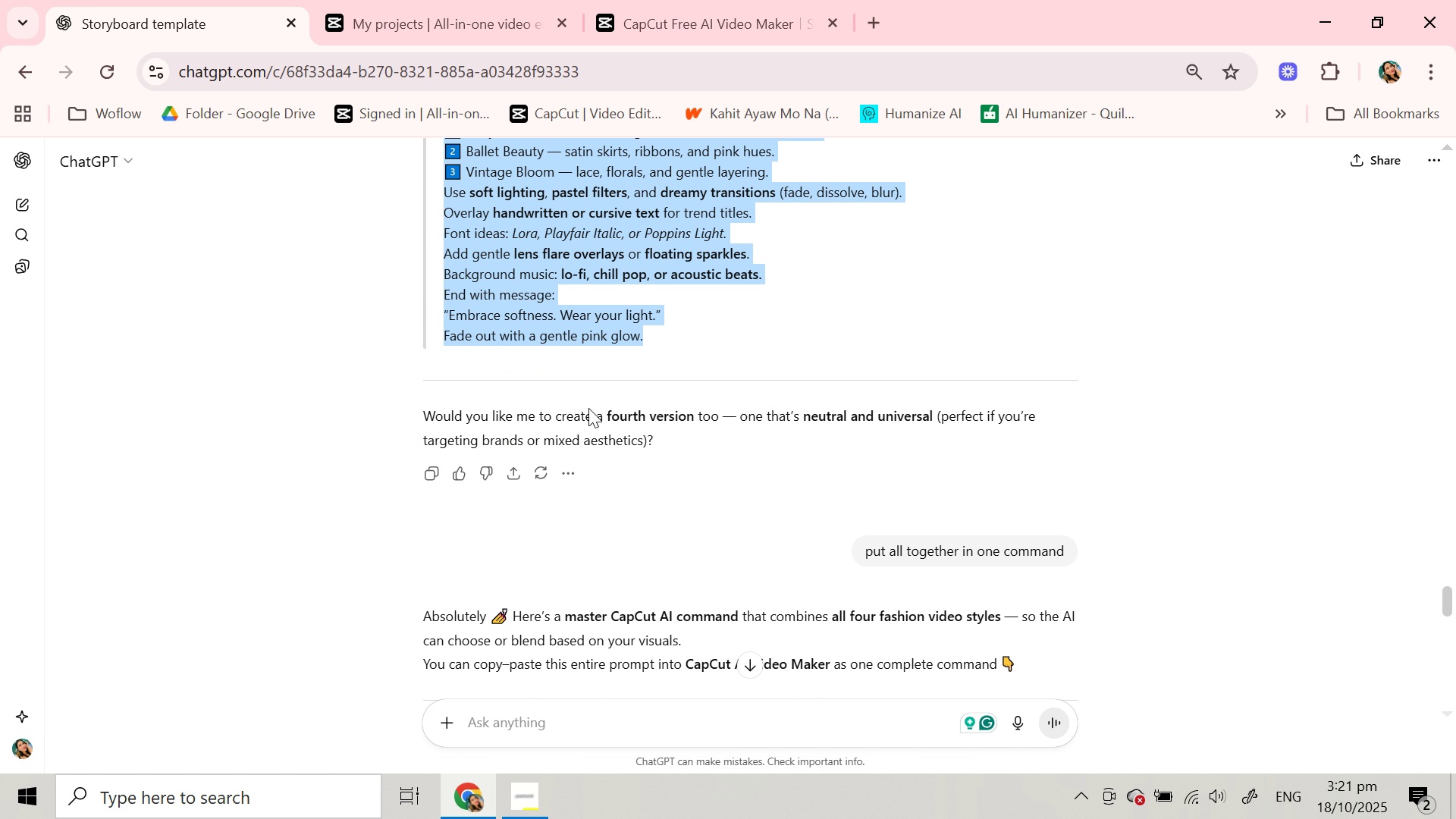 
left_click([544, 520])
 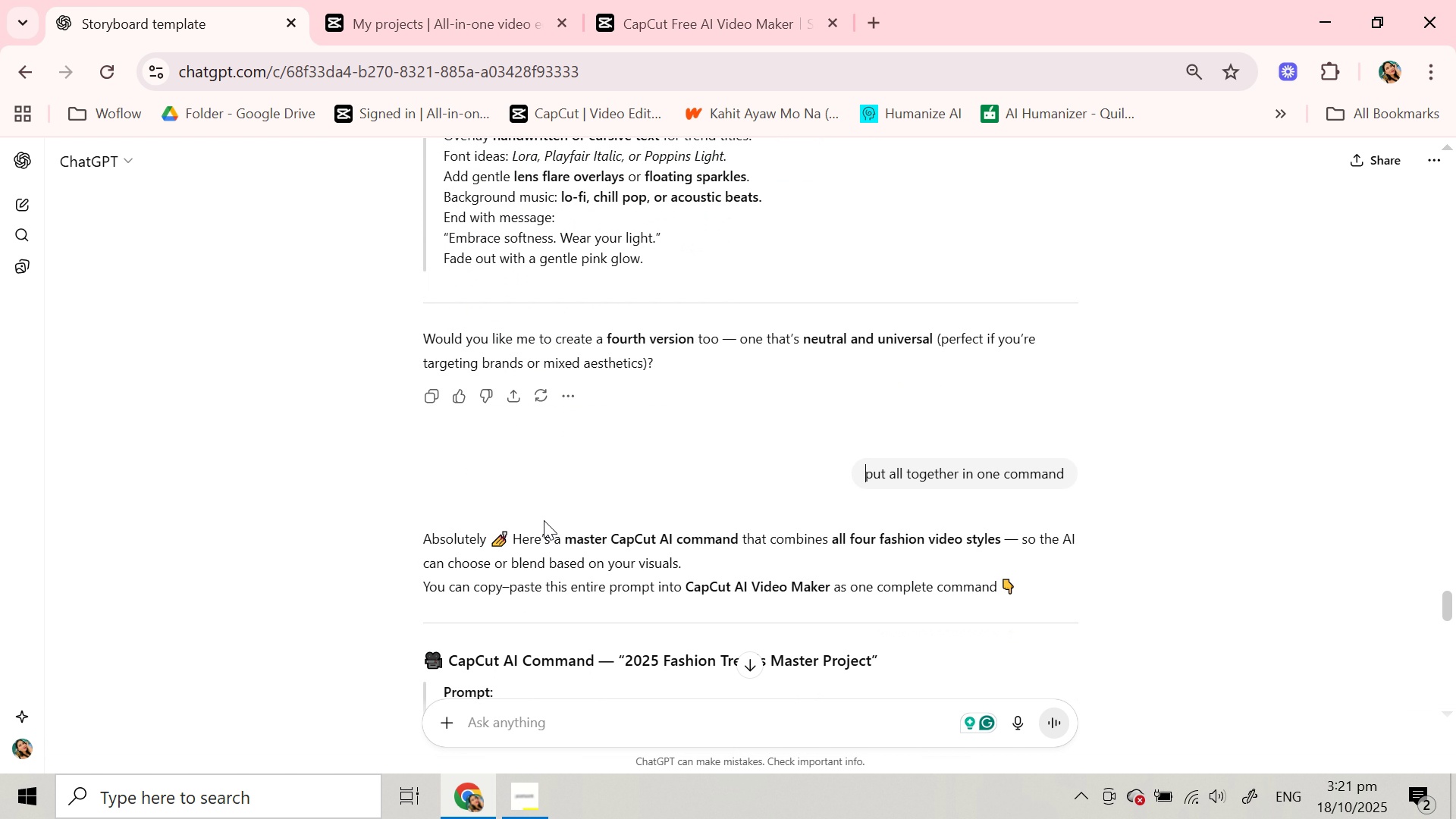 
scroll: coordinate [544, 520], scroll_direction: down, amount: 4.0
 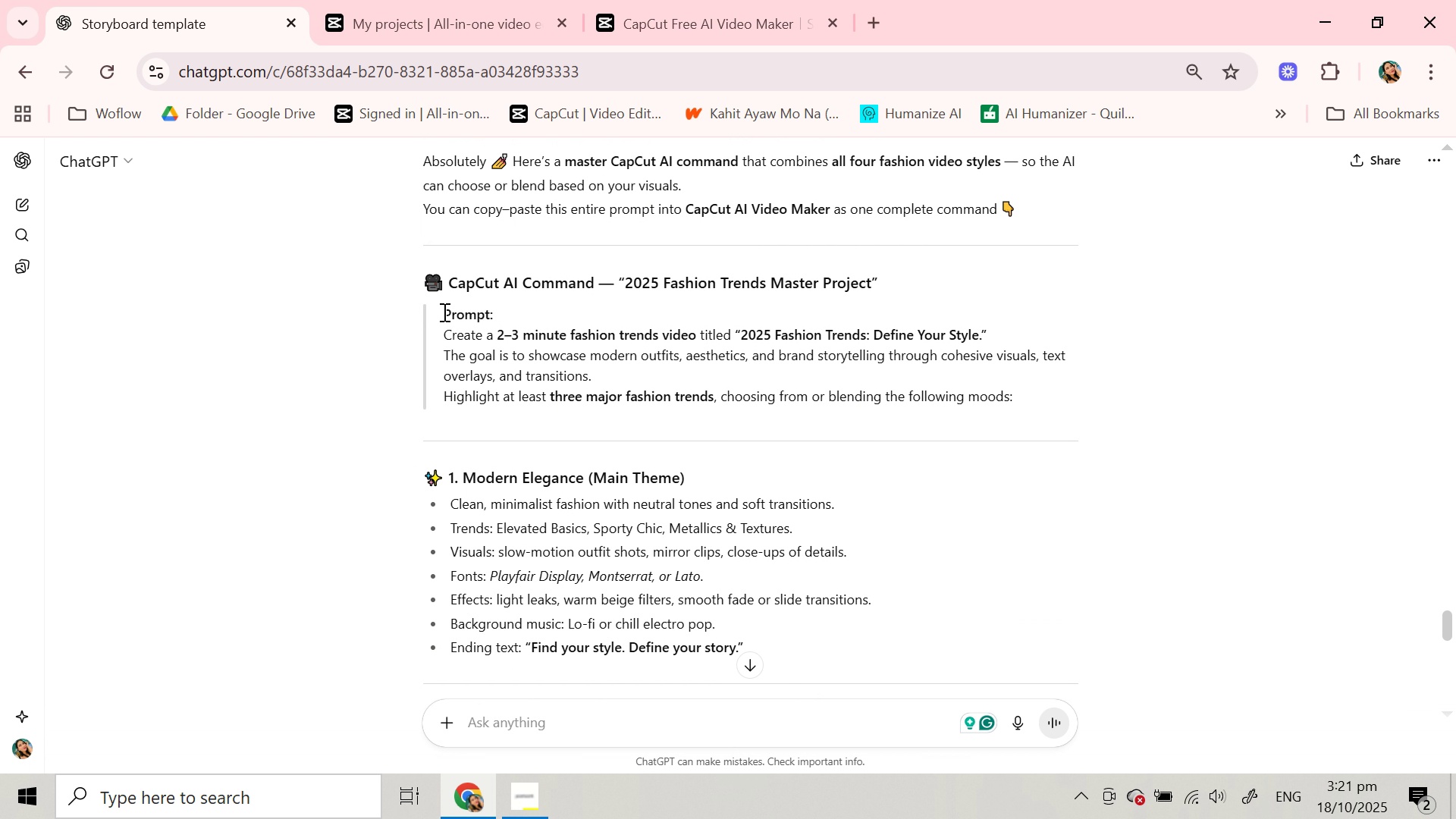 
left_click([443, 312])
 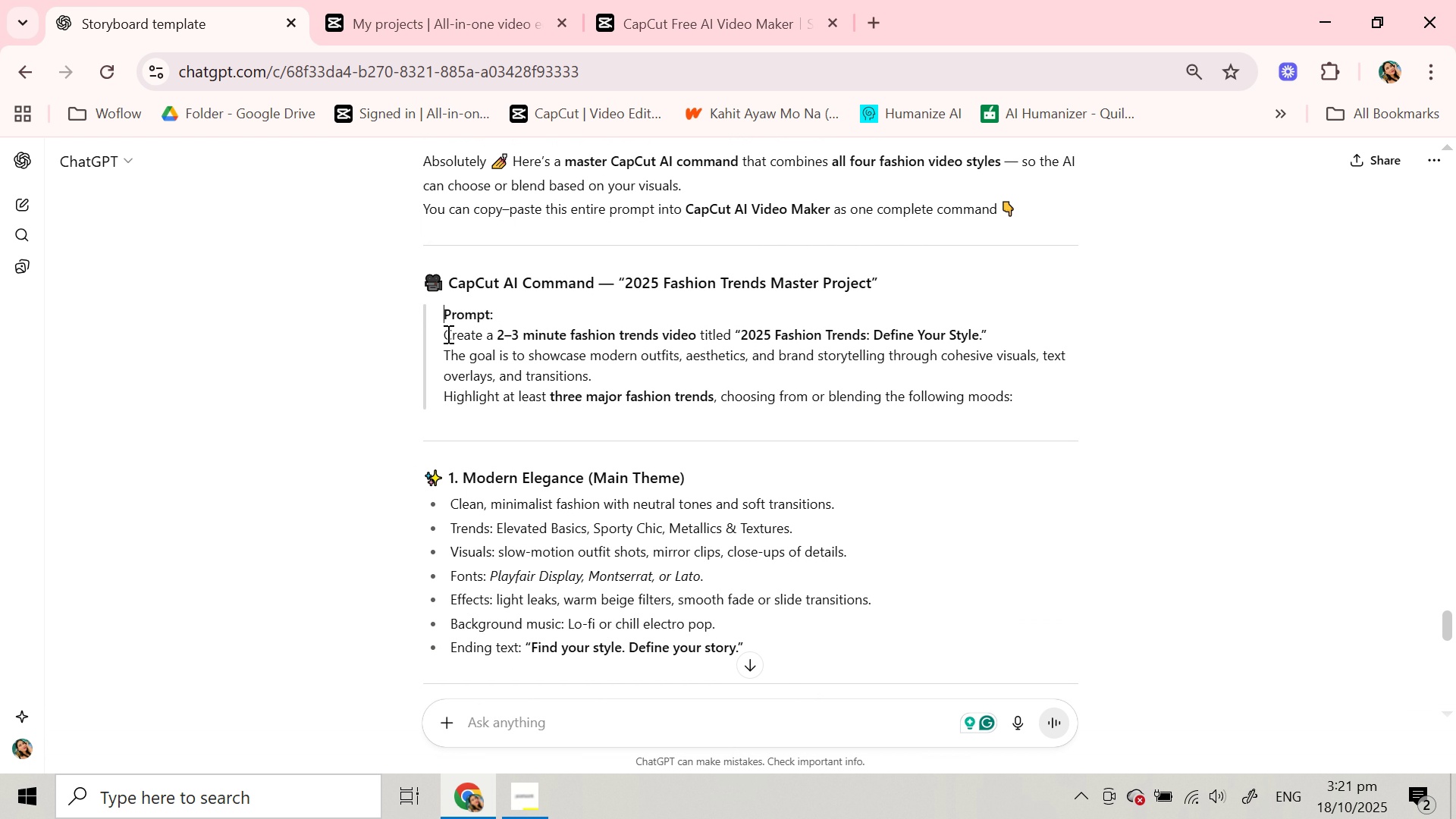 
left_click_drag(start_coordinate=[447, 334], to_coordinate=[840, 561])
 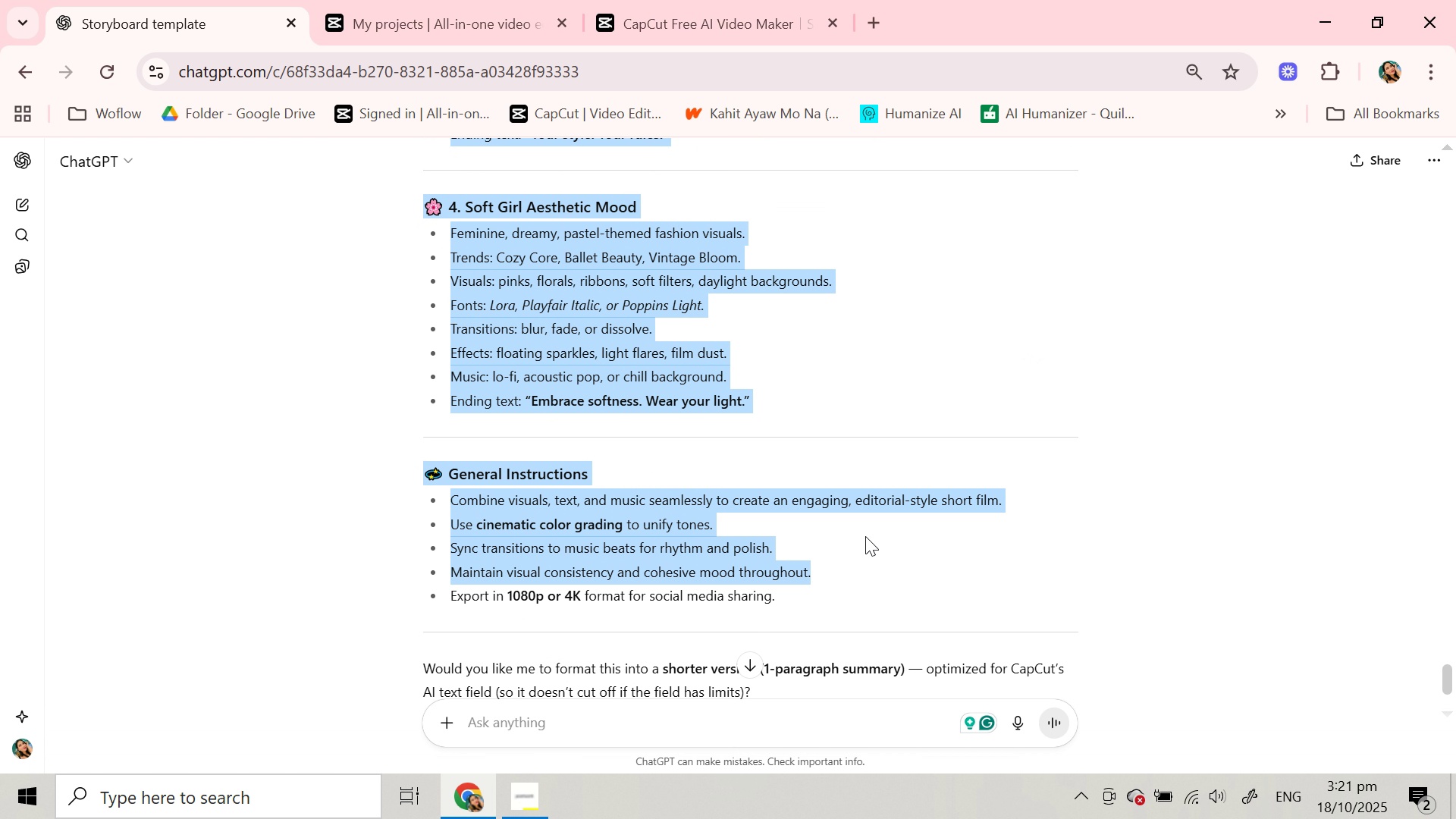 
scroll: coordinate [628, 498], scroll_direction: down, amount: 7.0
 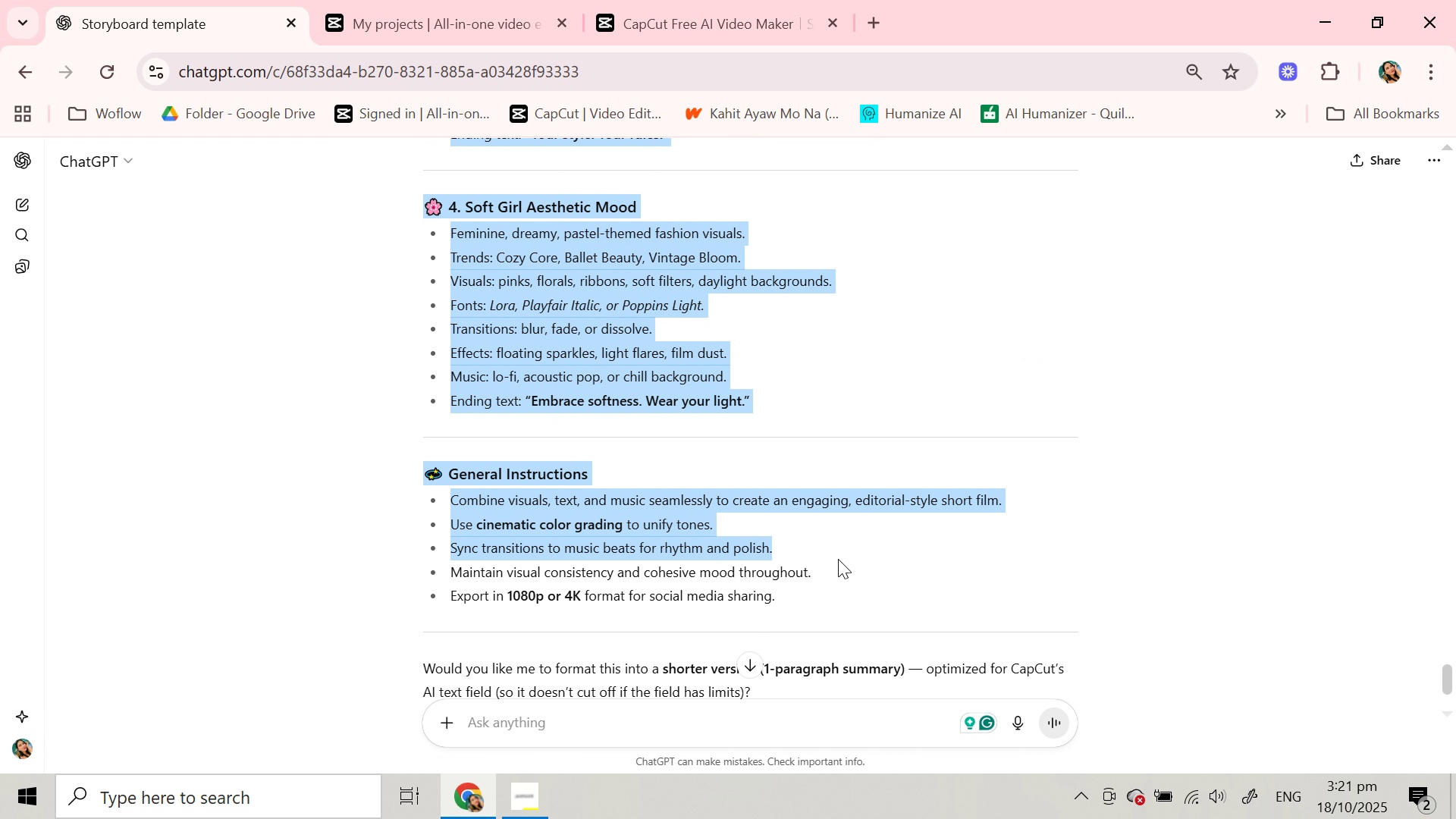 
key(Control+C)
 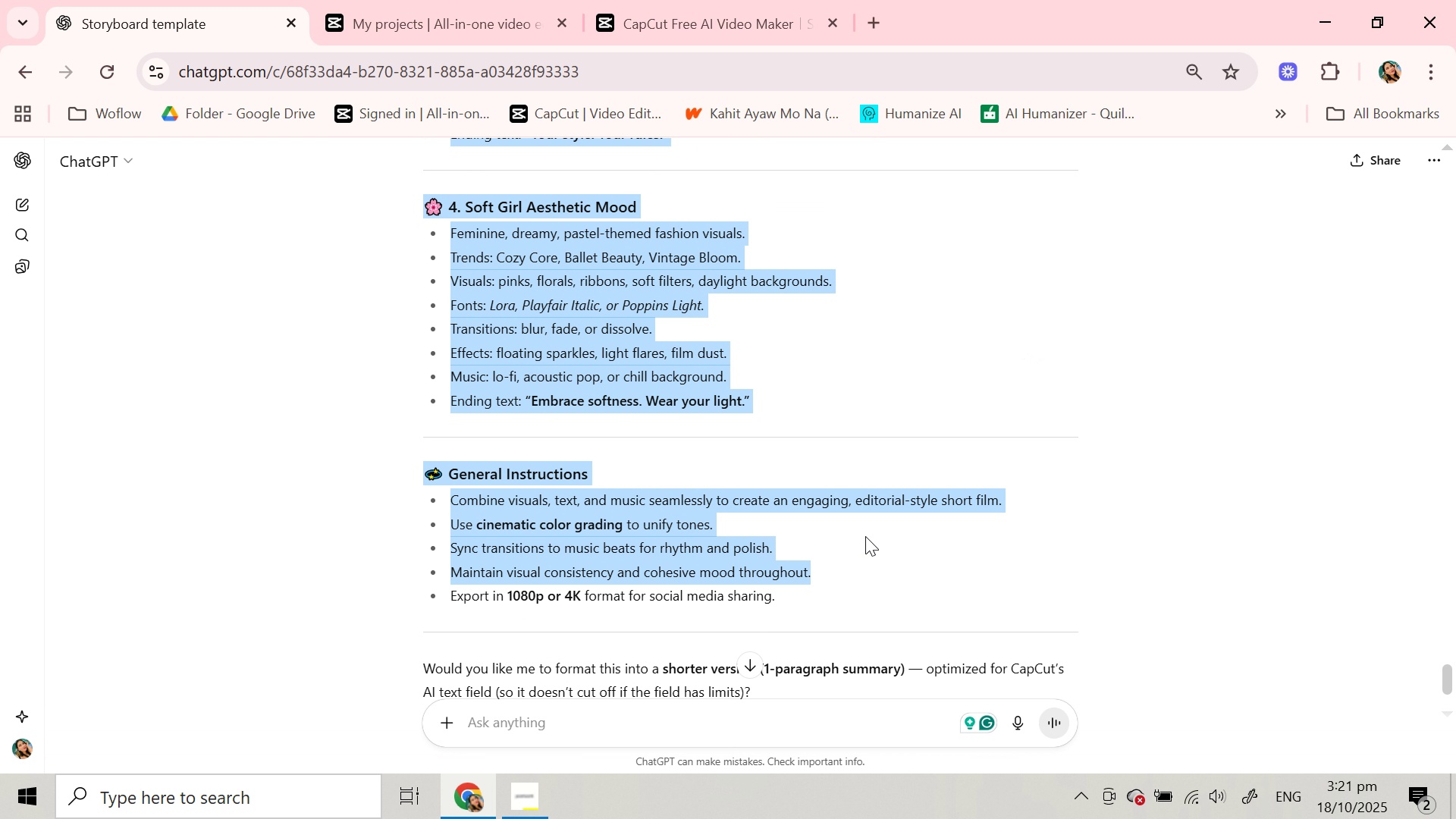 
key(Control+C)
 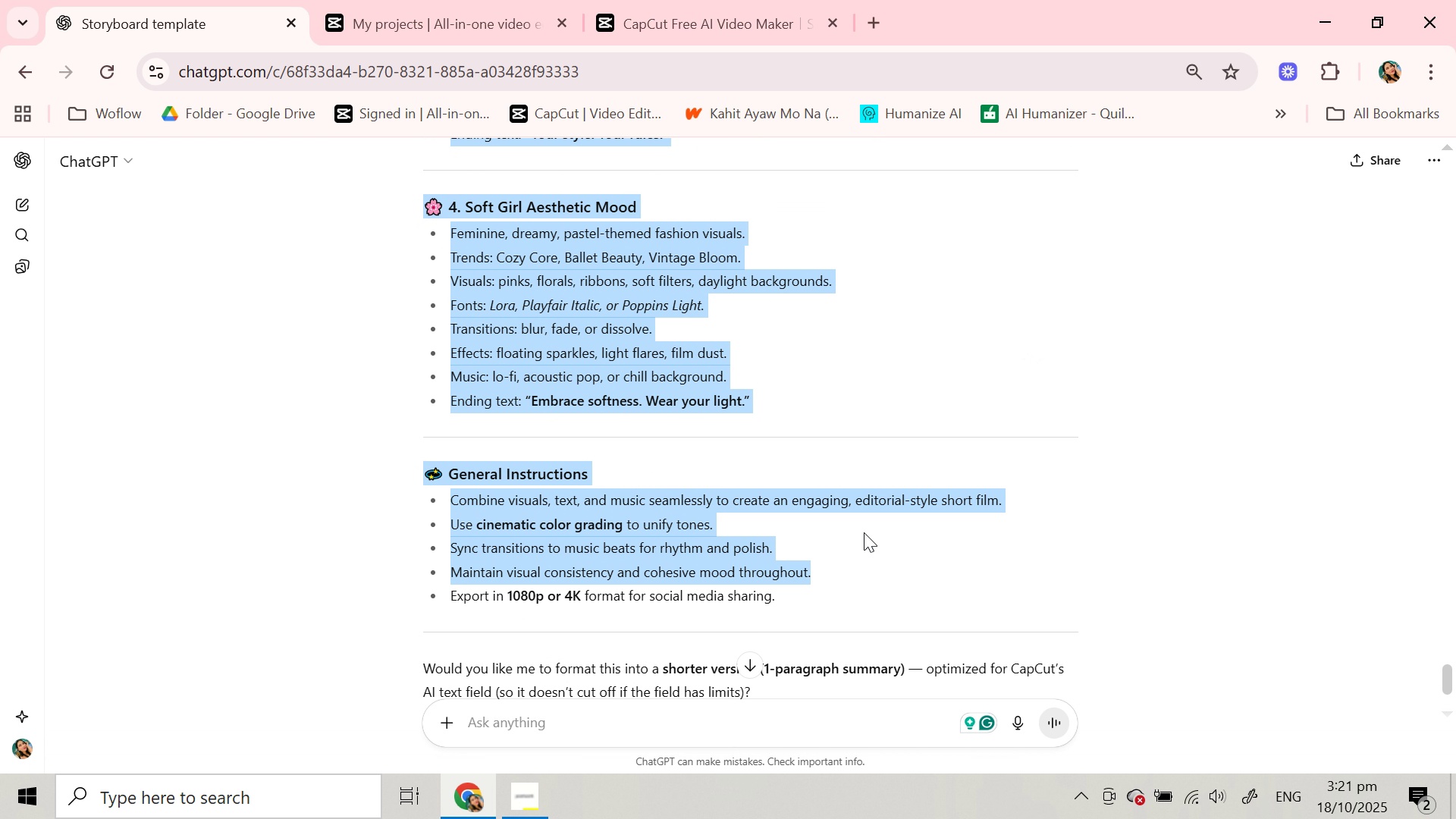 
key(Control+C)
 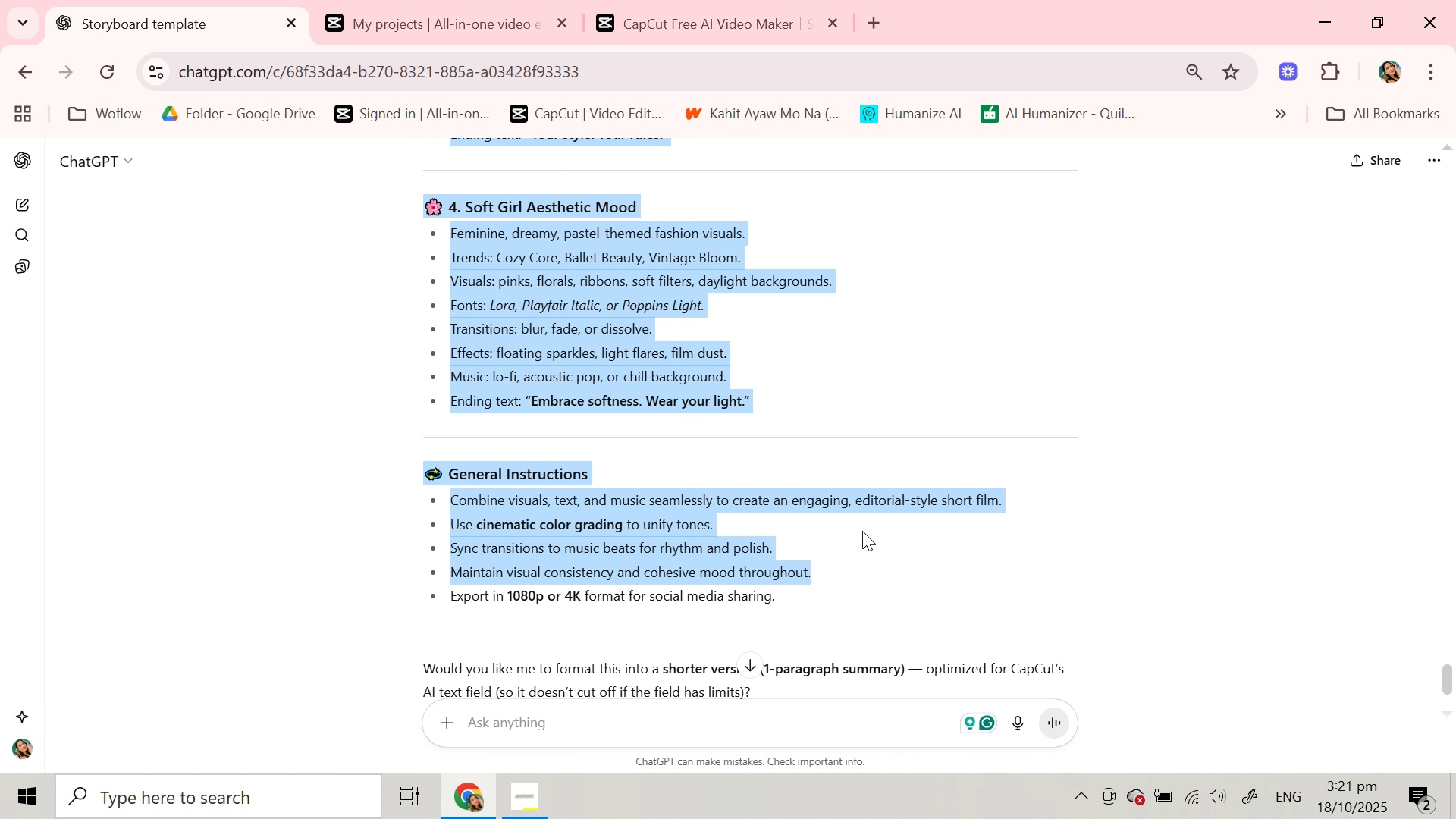 
key(Control+C)
 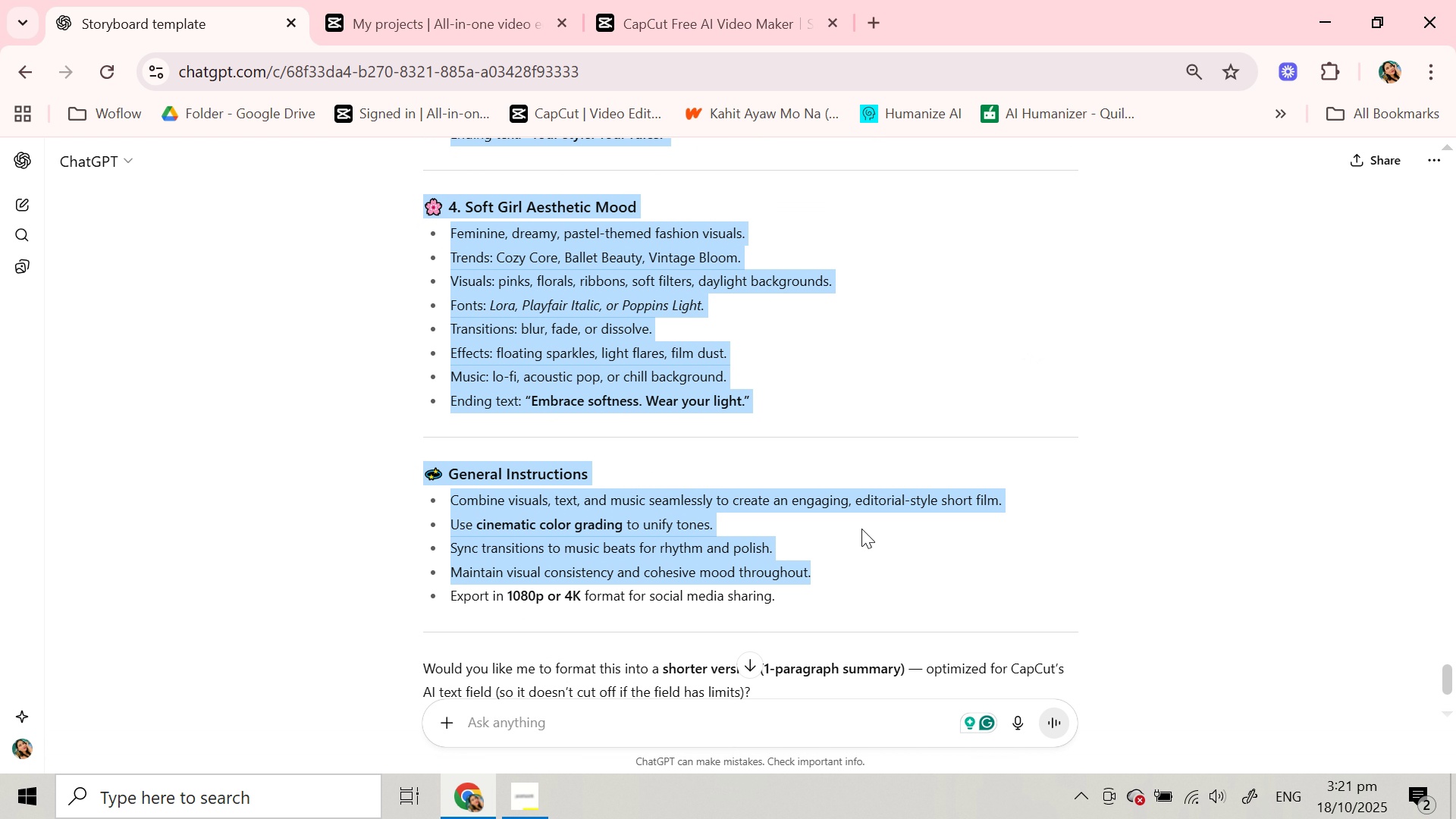 
key(Control+C)
 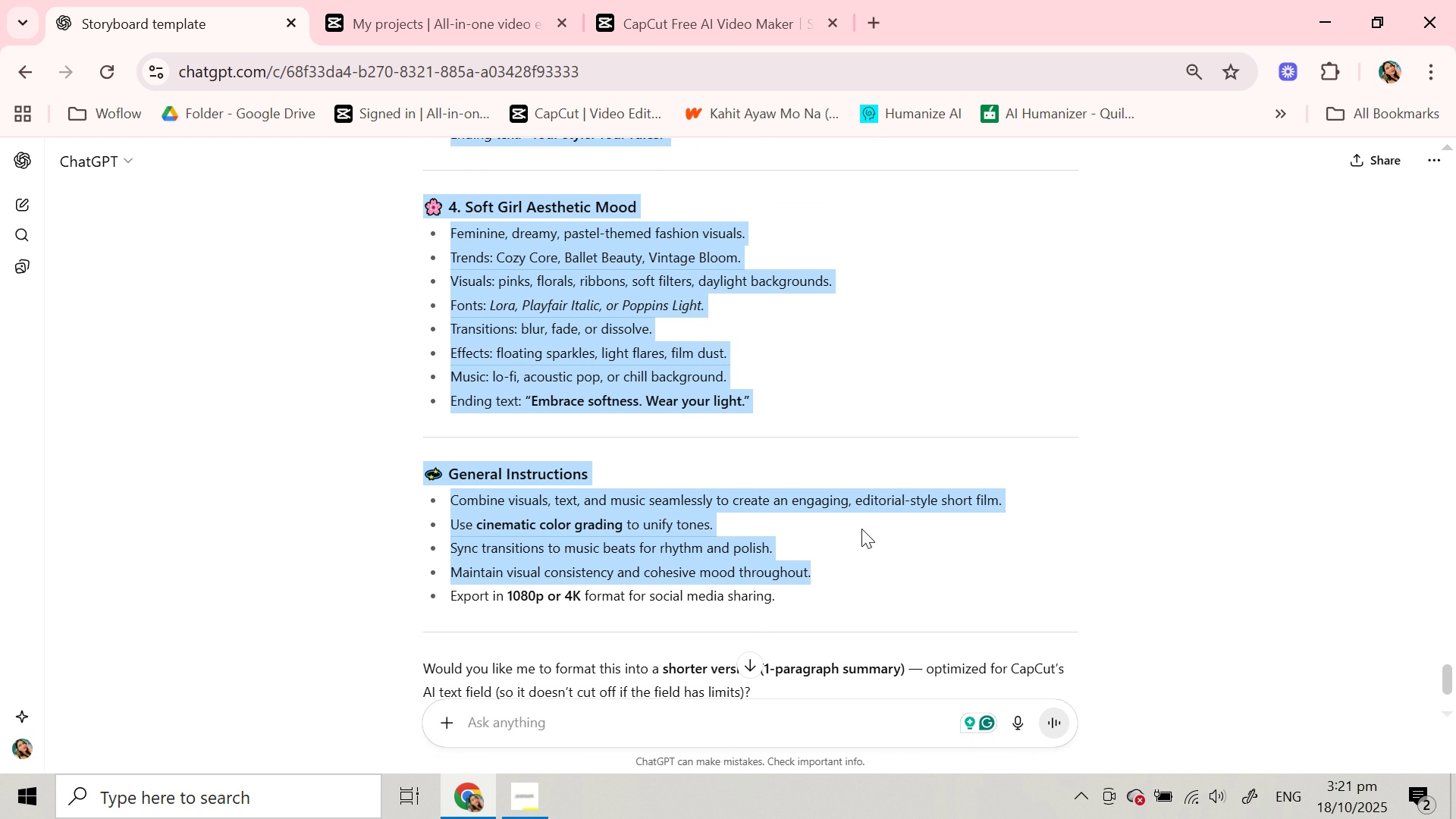 
key(Control+C)
 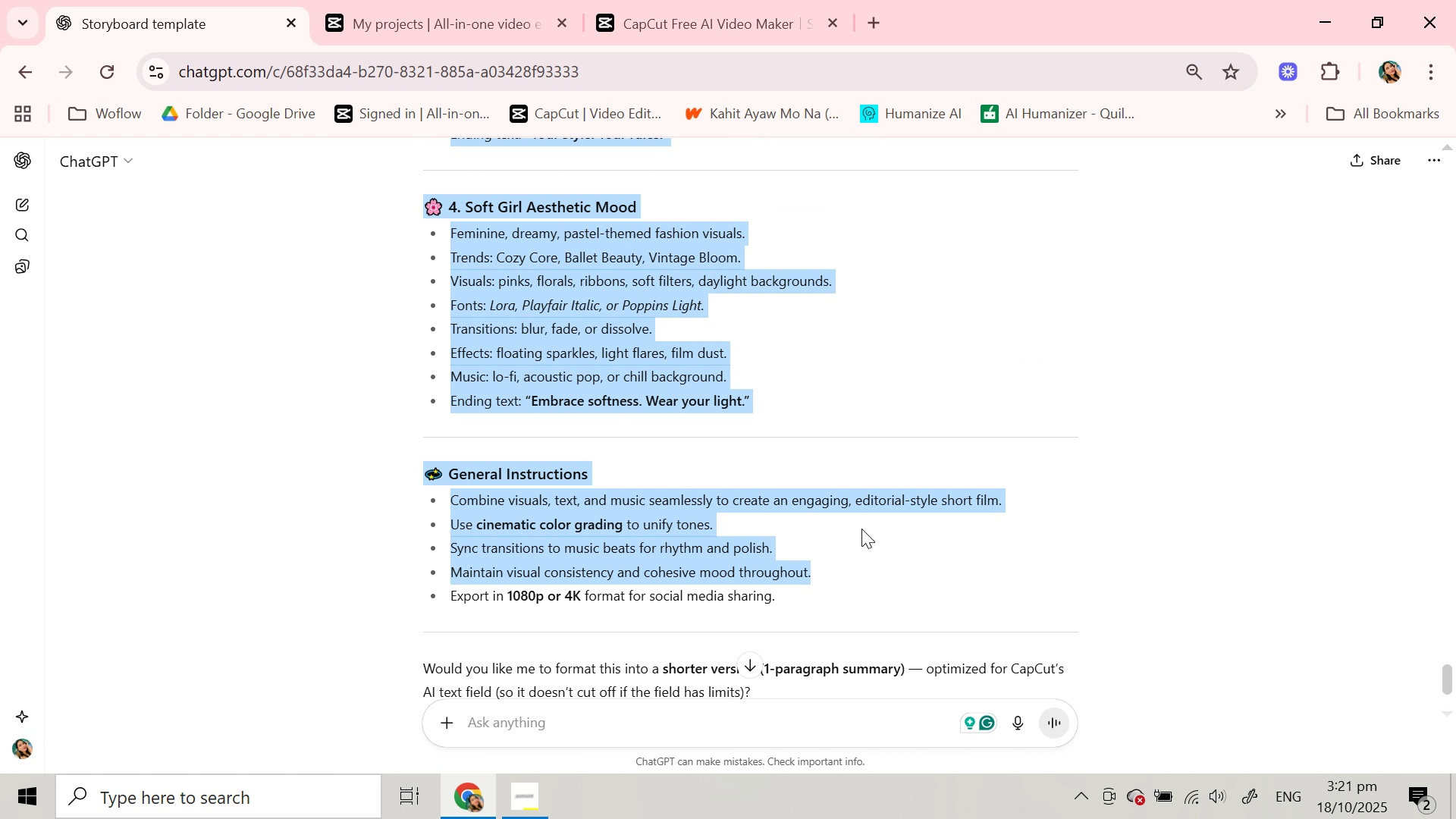 
key(Control+C)
 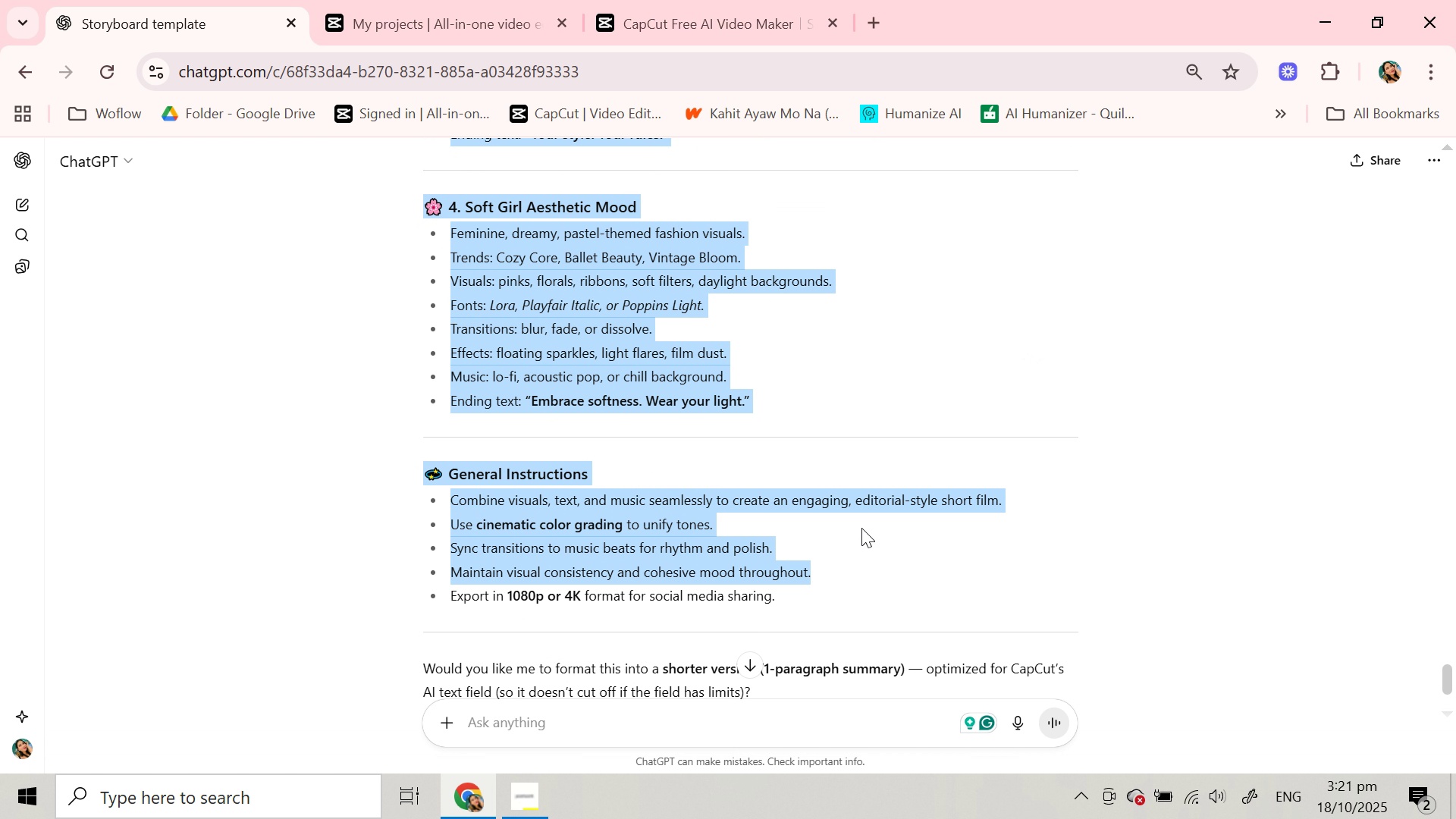 
key(Control+C)
 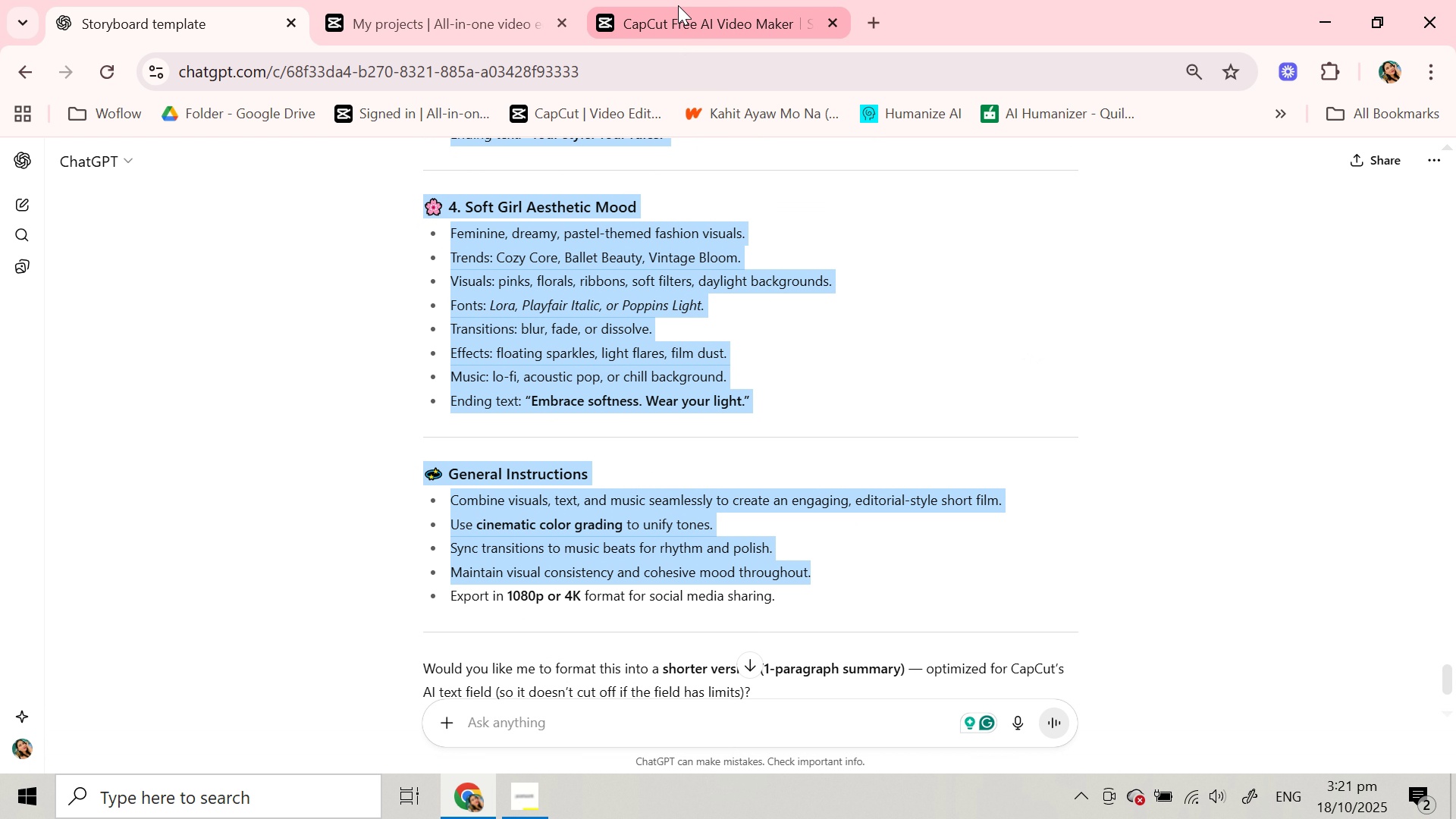 
left_click([678, 5])
 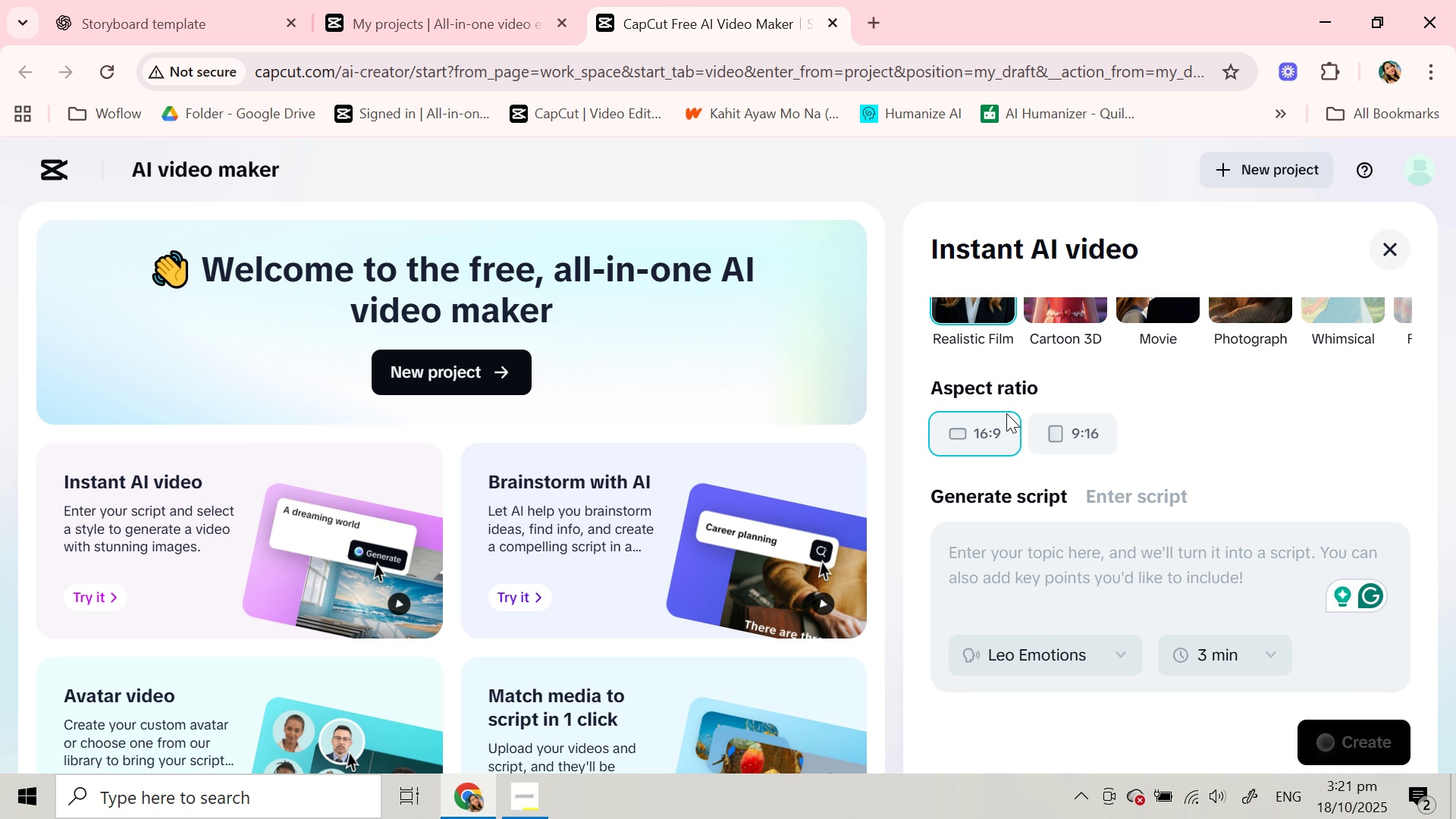 
key(Control+V)
 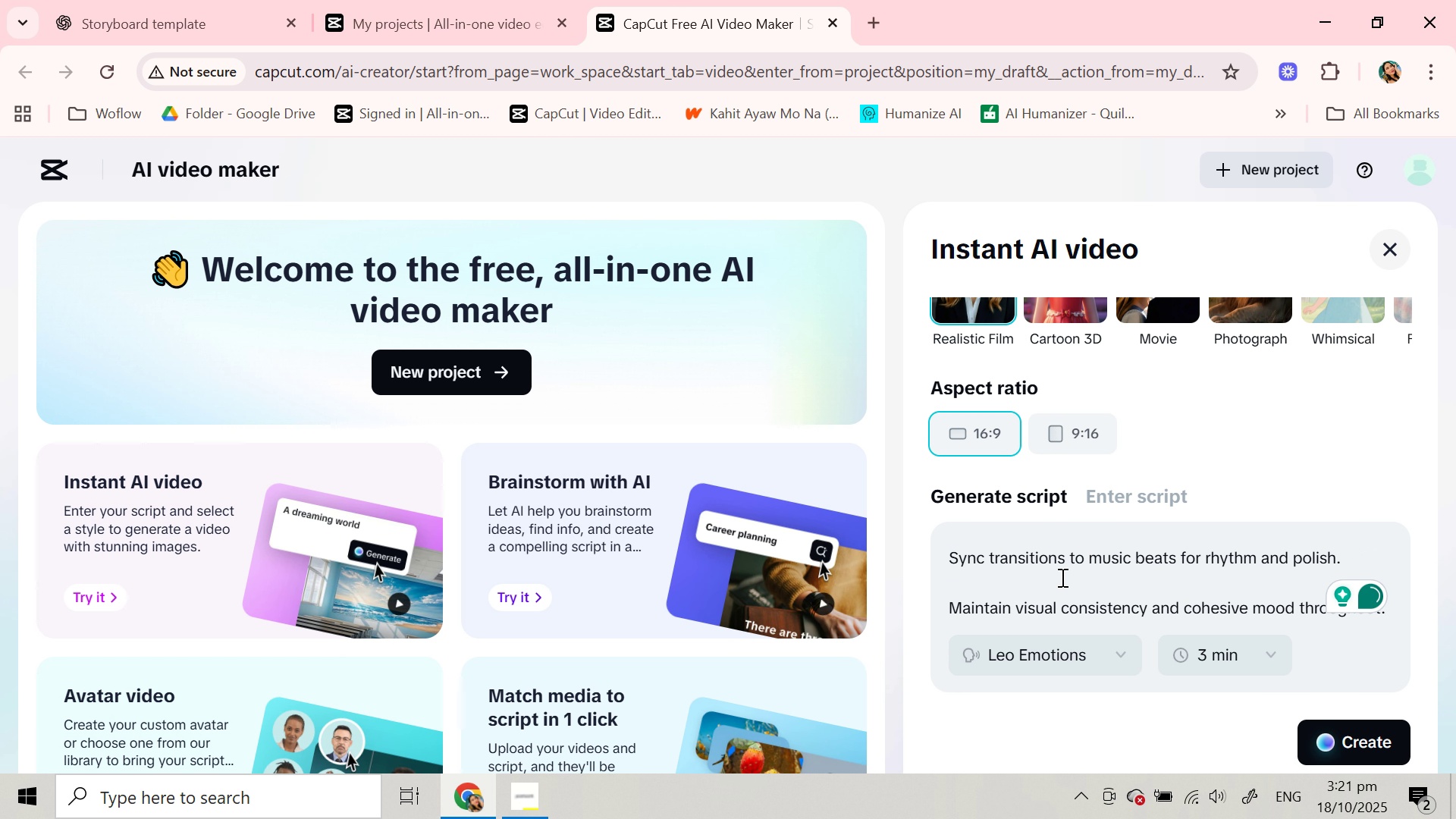 
scroll: coordinate [1062, 578], scroll_direction: down, amount: 6.0
 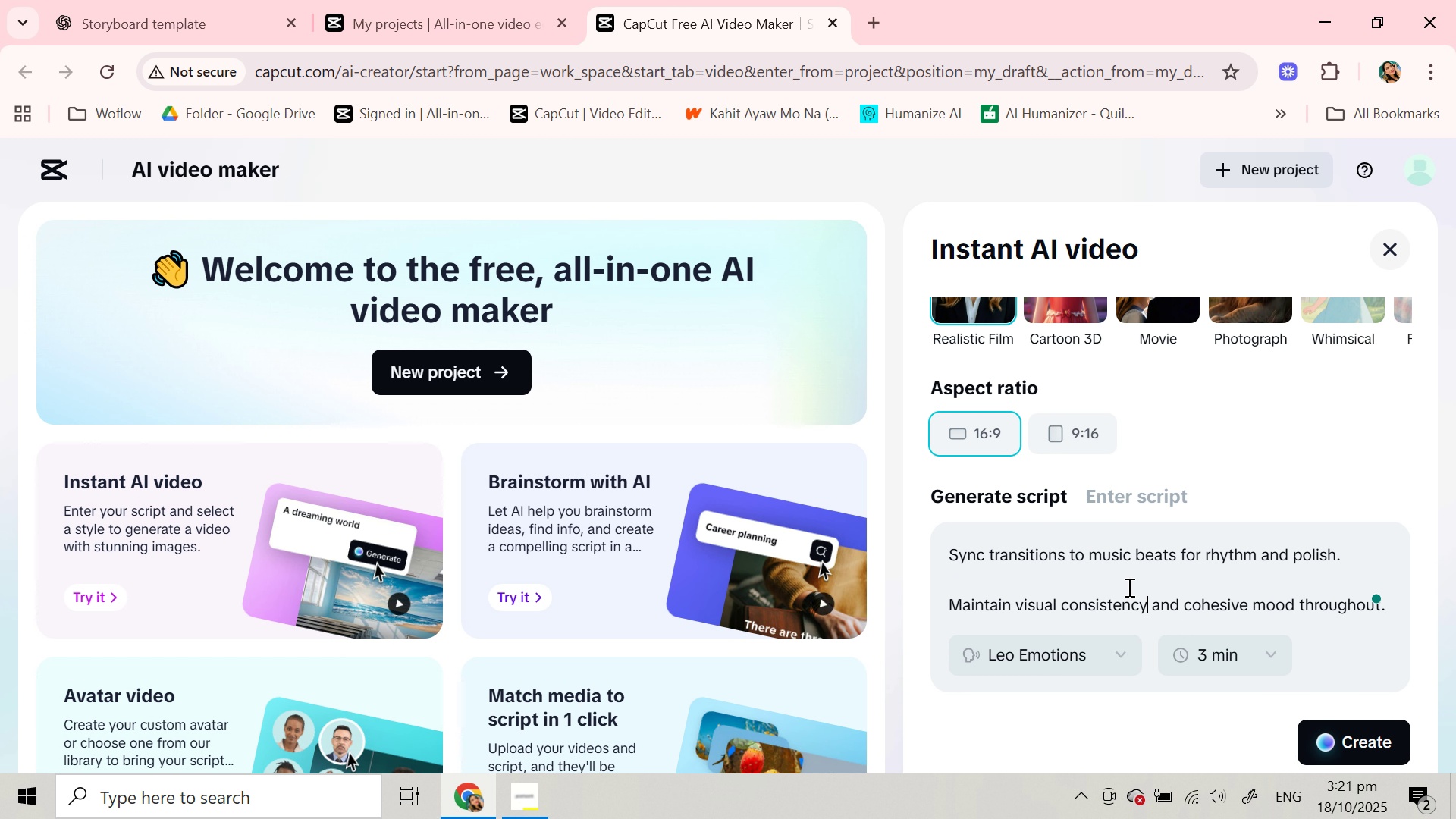 
wait(5.42)
 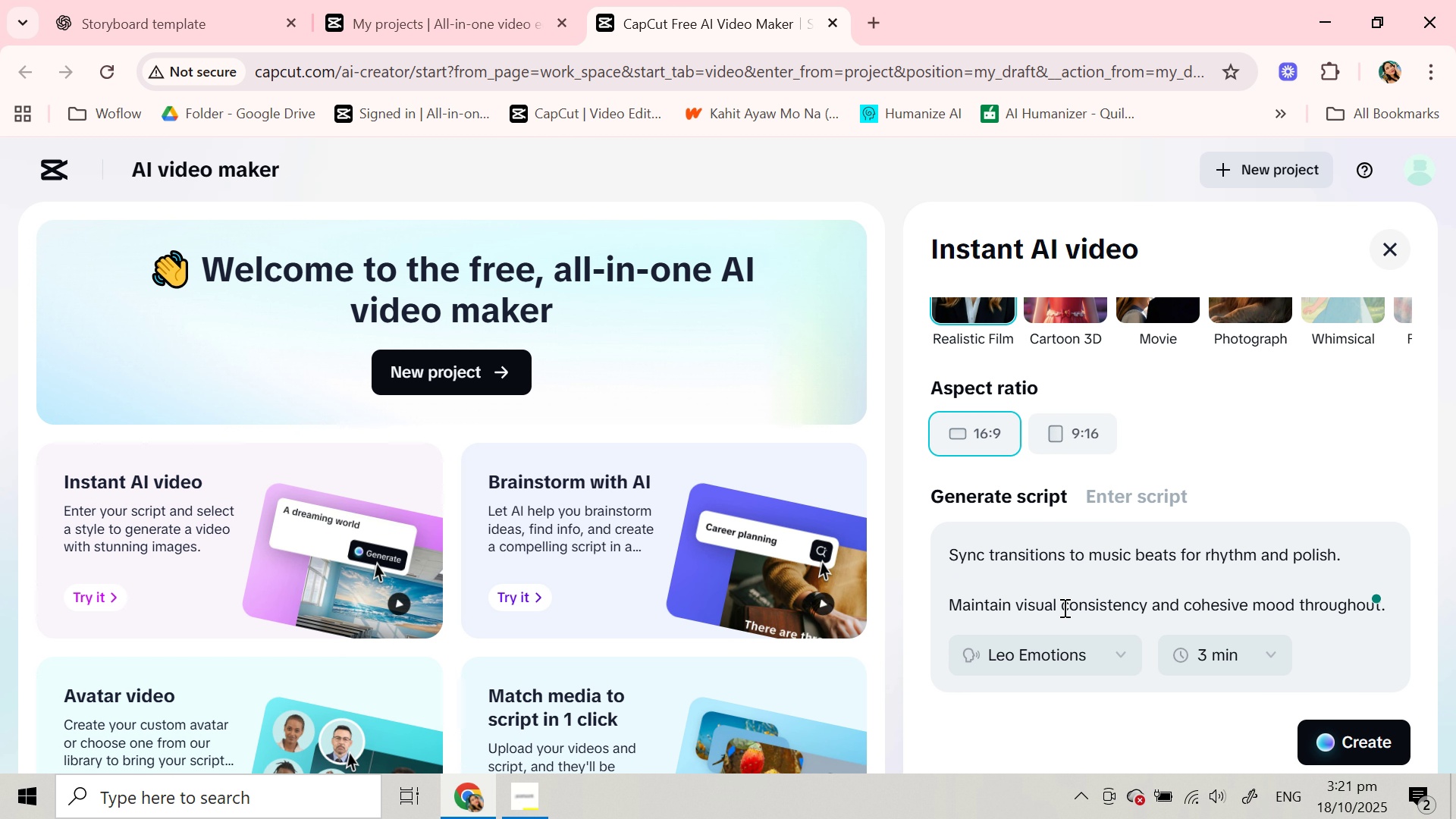 
left_click_drag(start_coordinate=[1012, 602], to_coordinate=[1023, 606])
 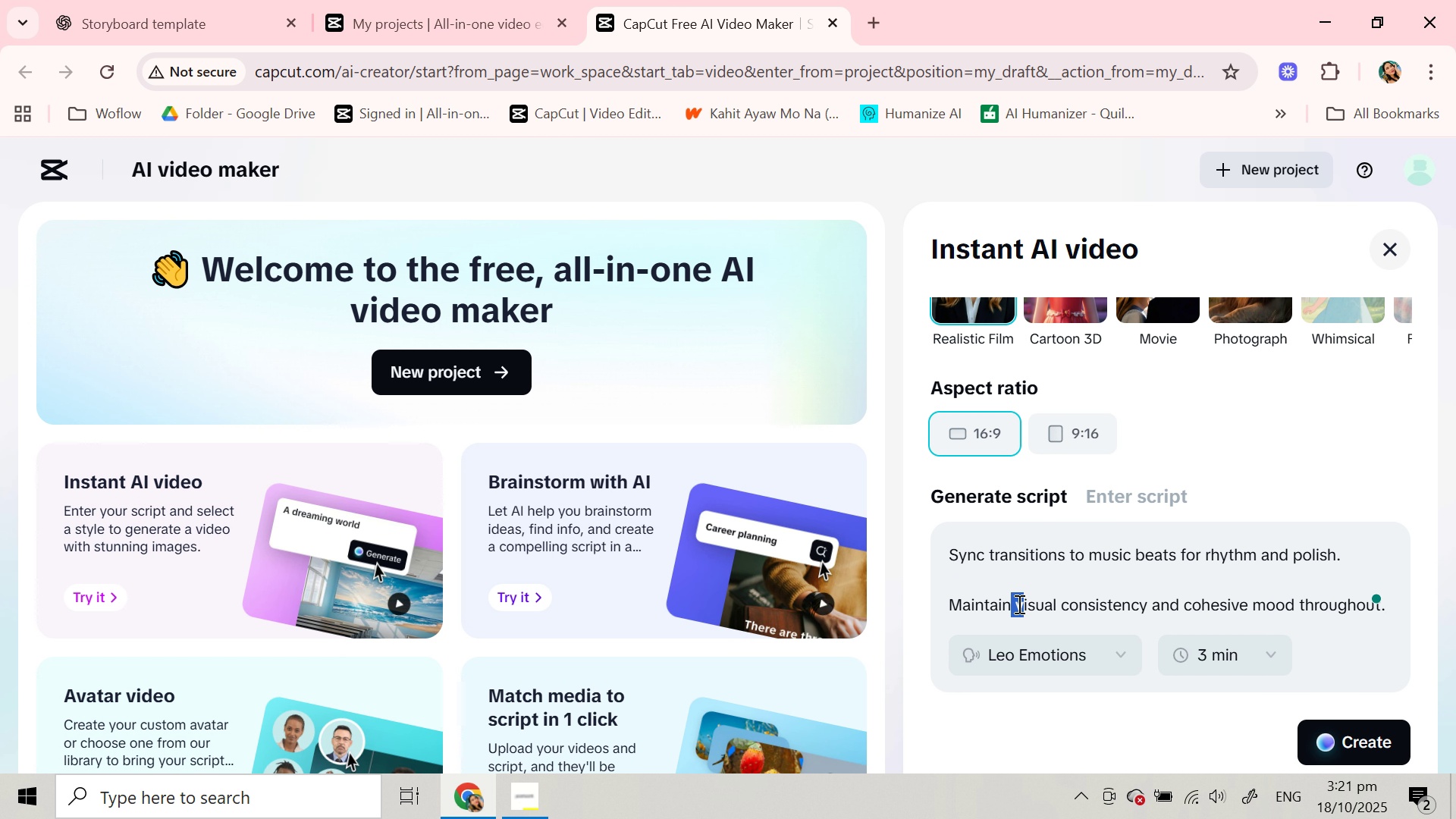 
left_click([1017, 604])
 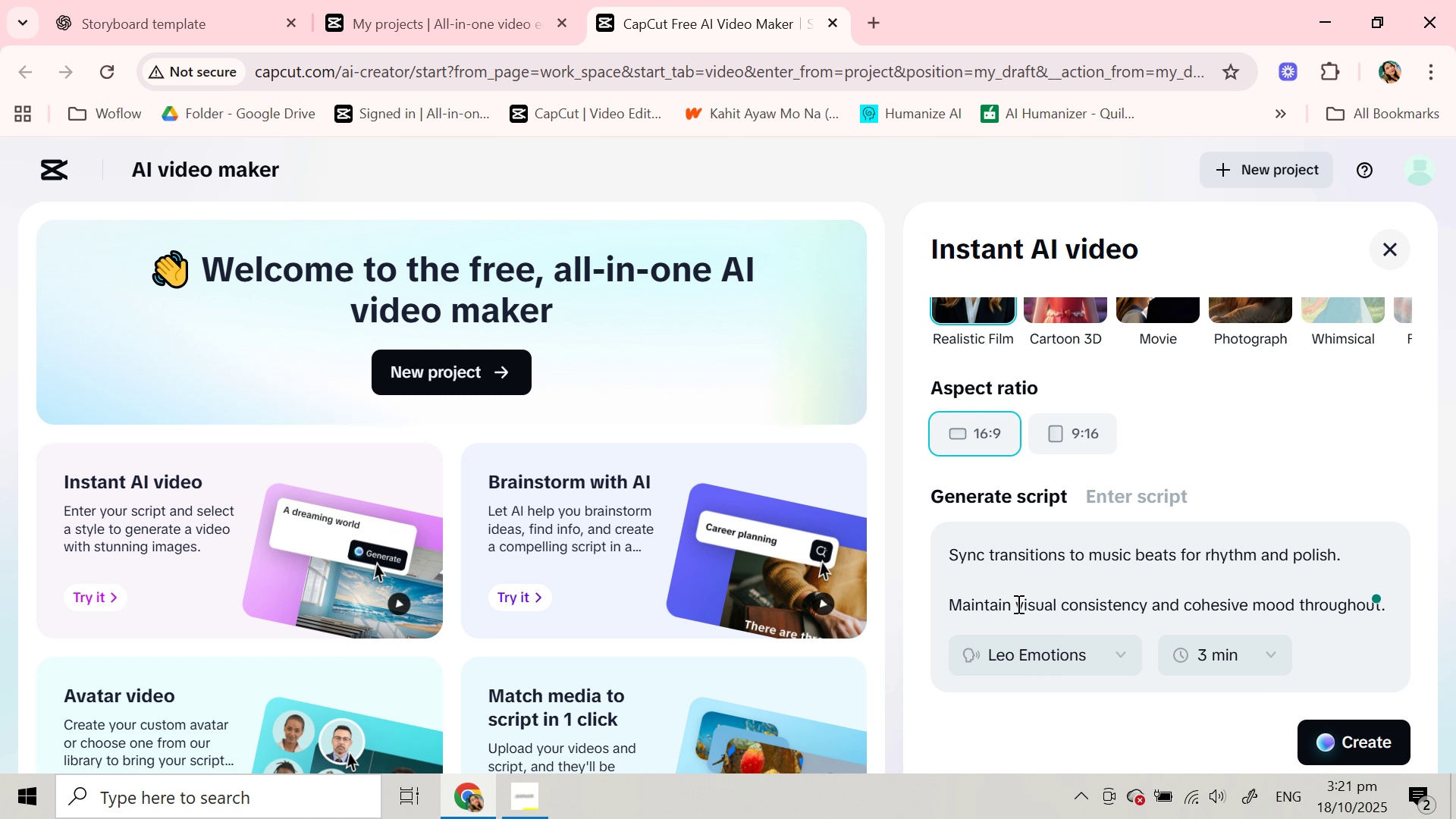 
type(realistic )
 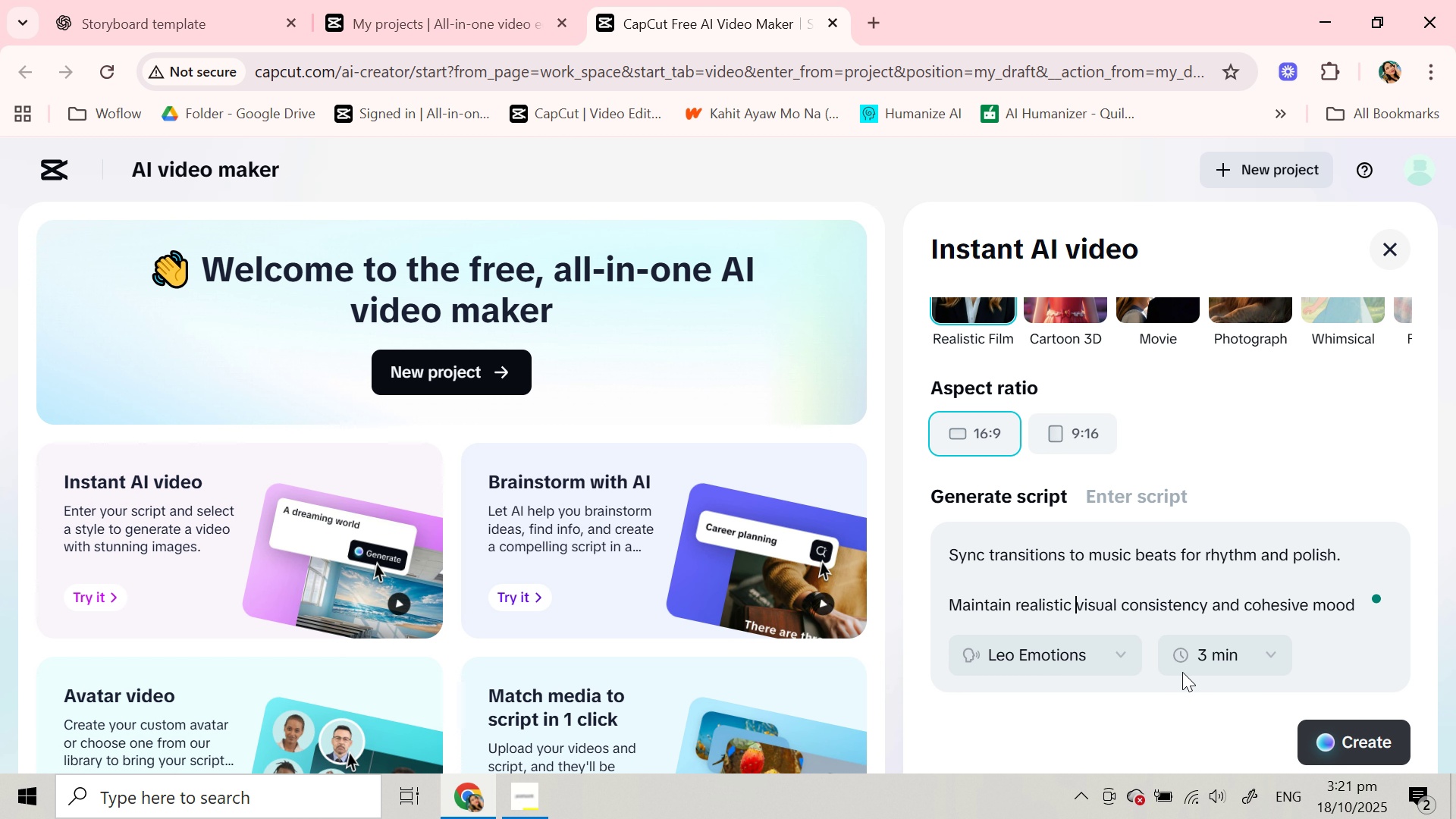 
left_click([1102, 659])
 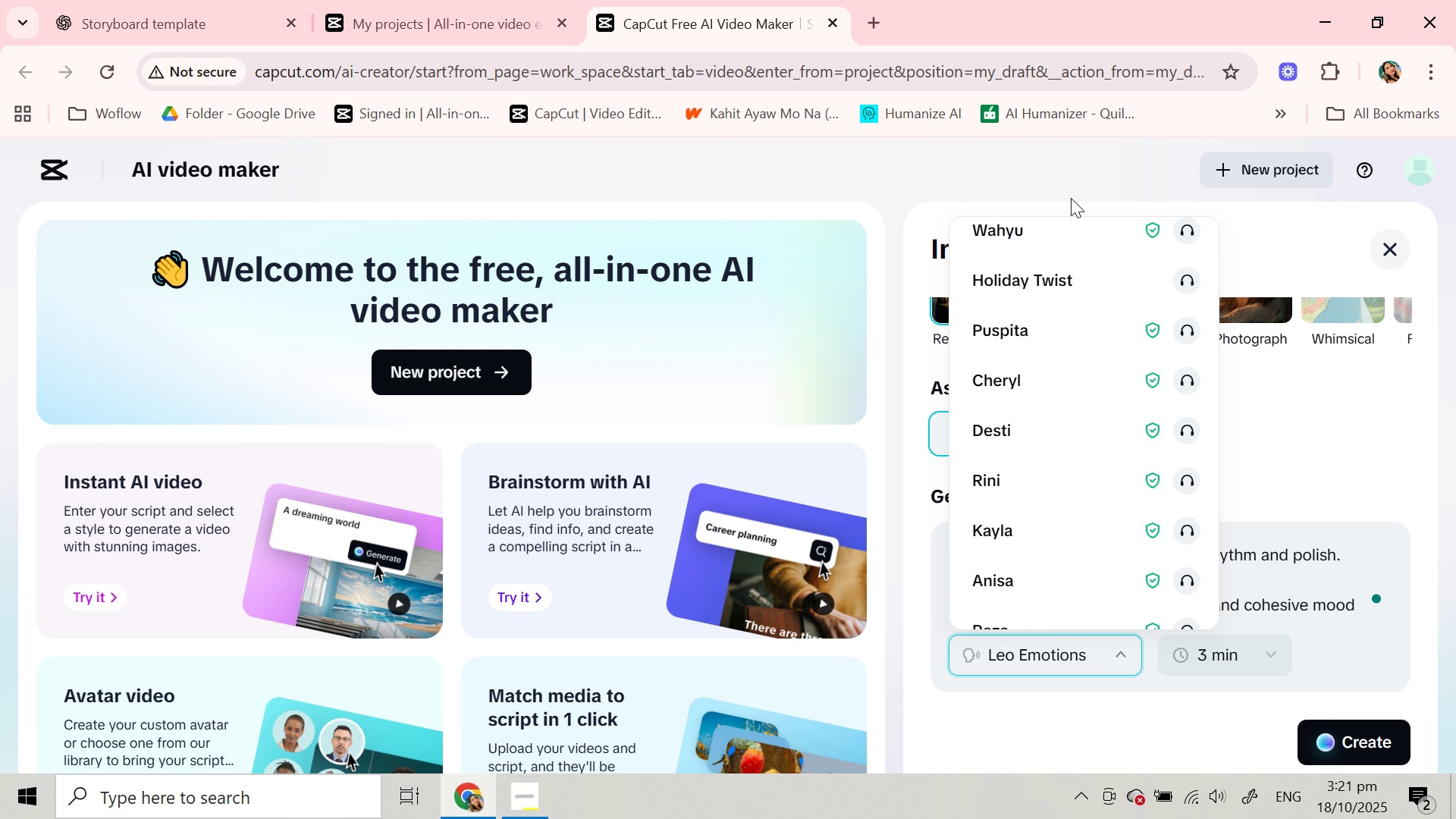 
scroll: coordinate [1071, 287], scroll_direction: up, amount: 4.0
 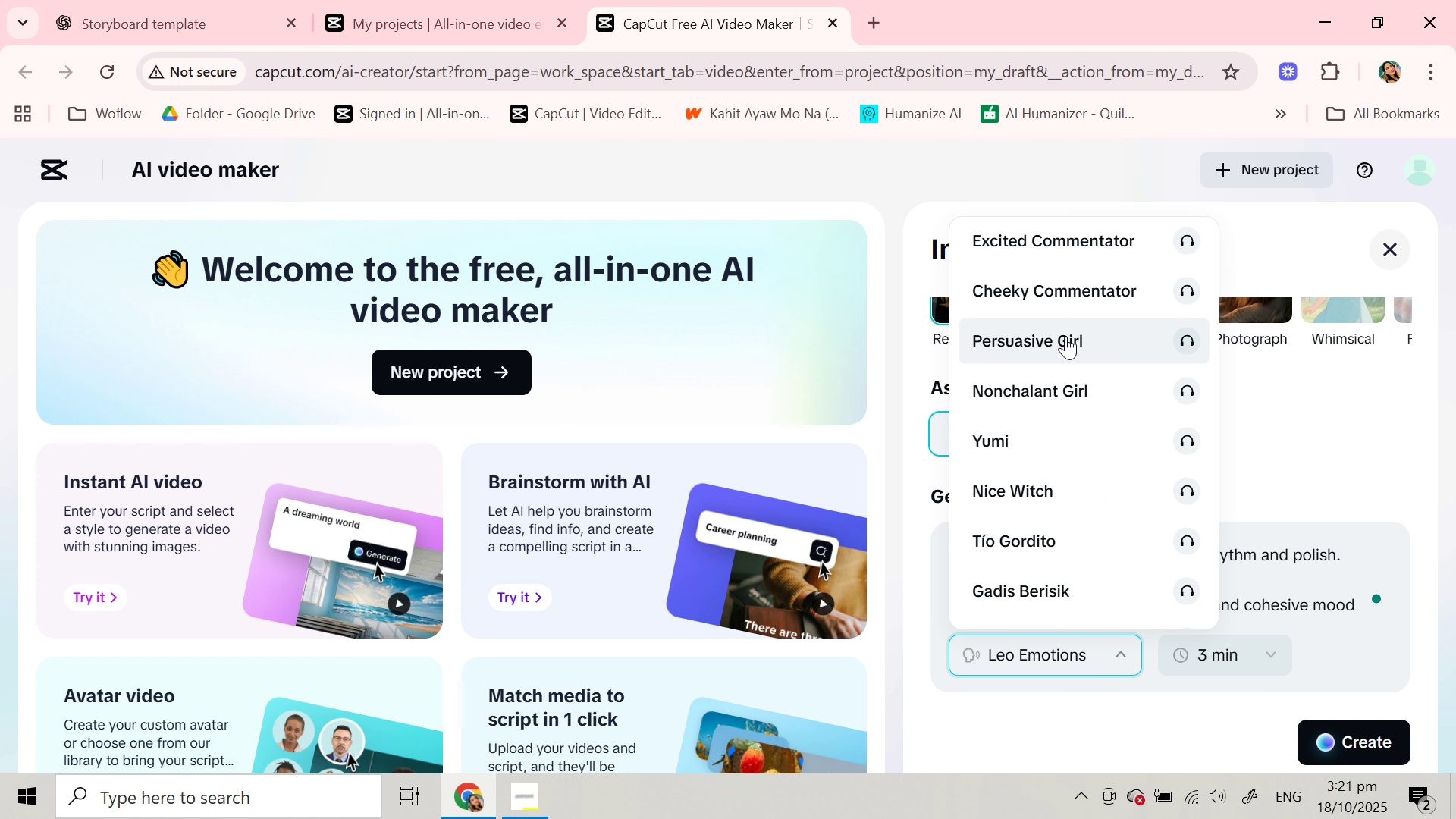 
scroll: coordinate [1065, 336], scroll_direction: down, amount: 3.0
 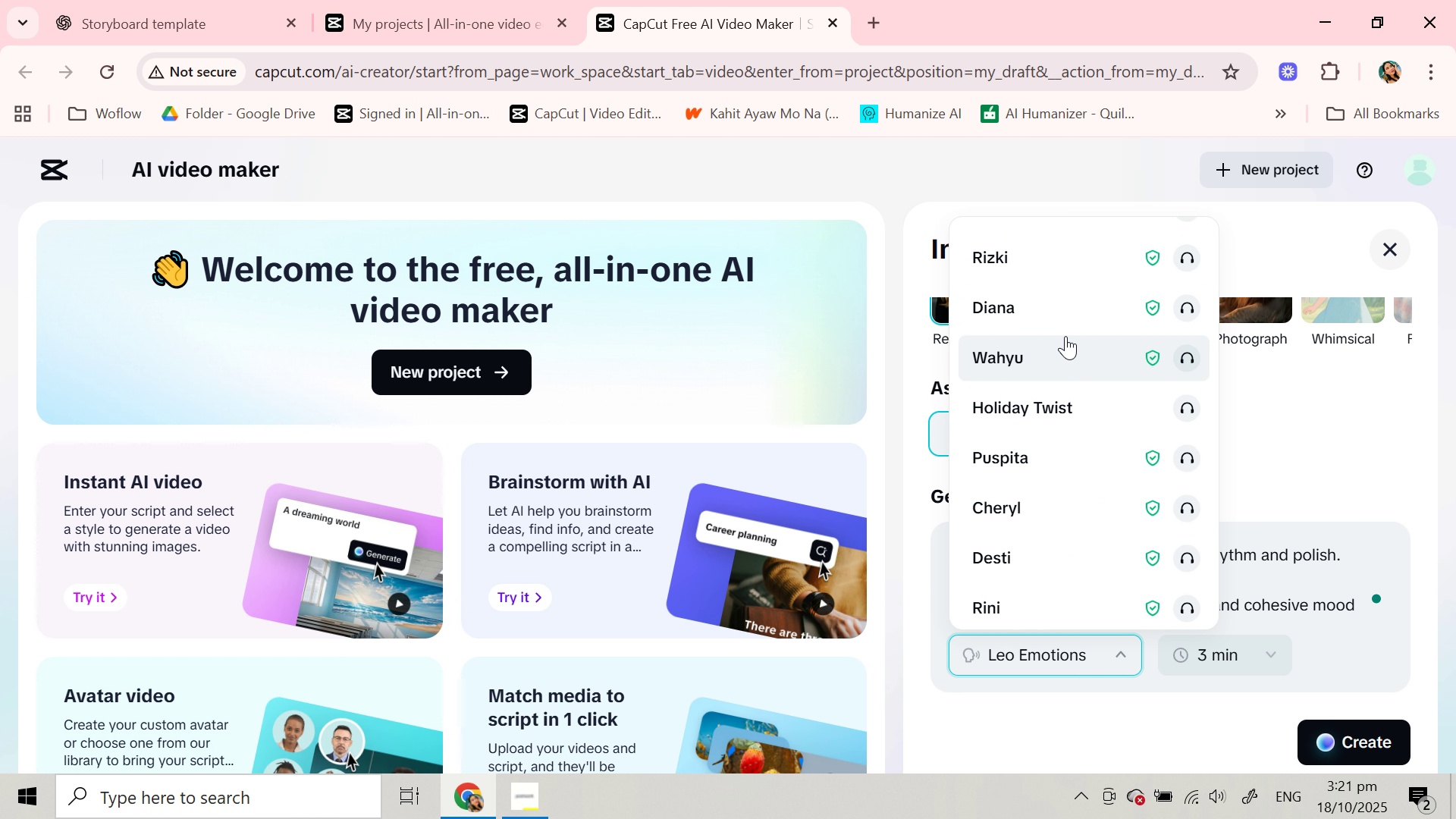 
scroll: coordinate [1065, 336], scroll_direction: up, amount: 13.0
 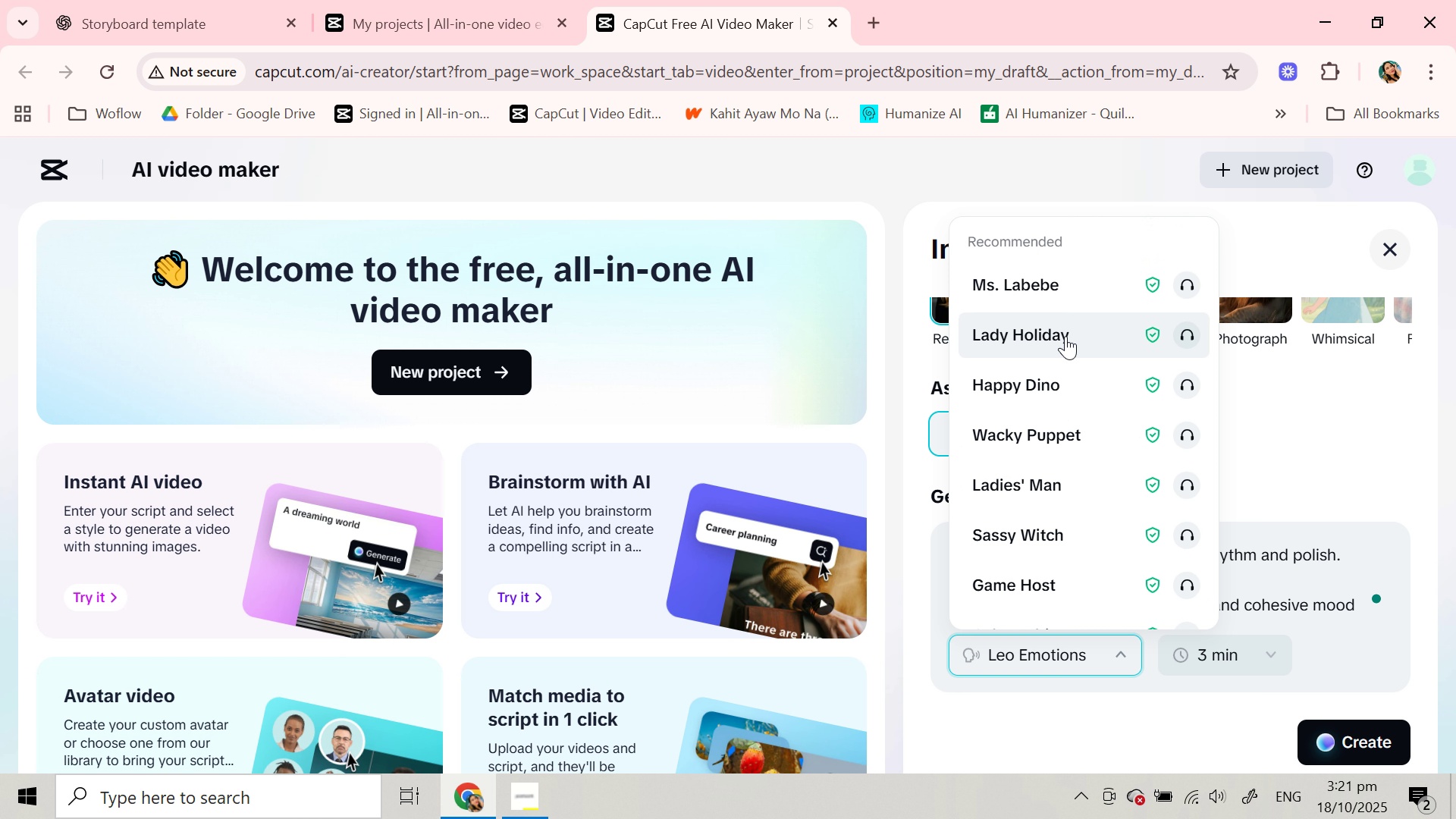 
scroll: coordinate [1025, 525], scroll_direction: down, amount: 25.0
 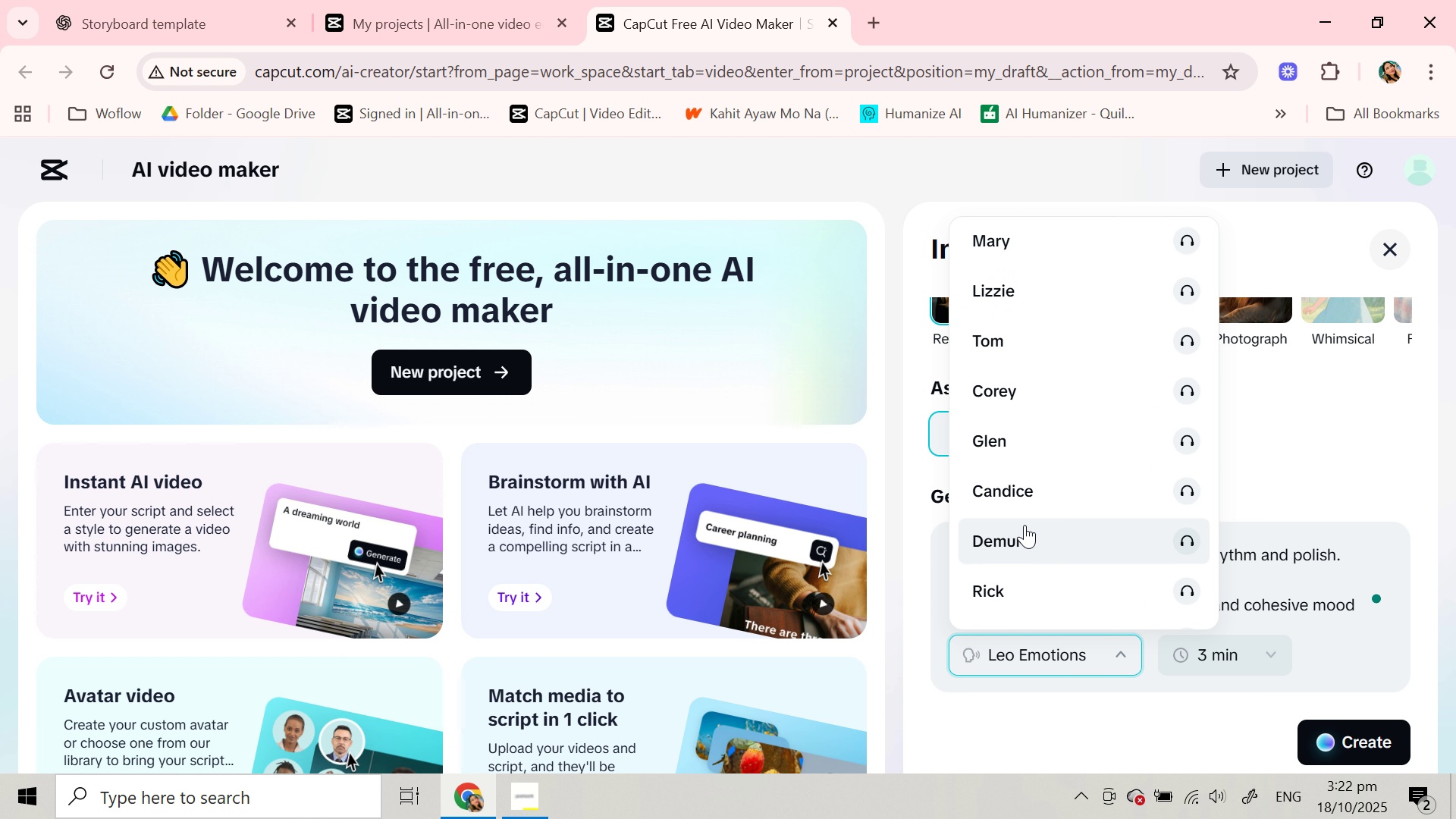 
scroll: coordinate [1025, 525], scroll_direction: up, amount: 5.0
 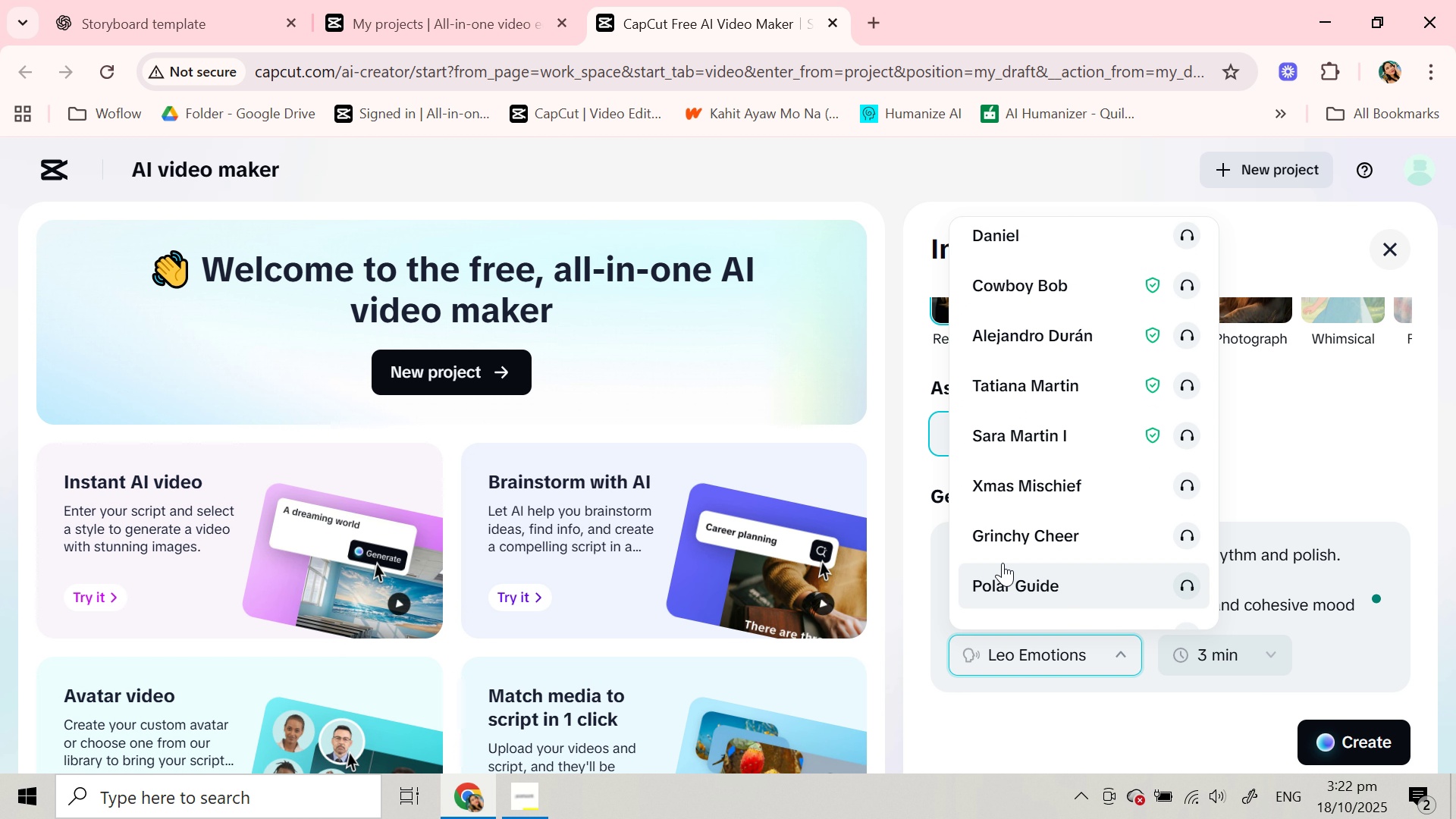 
scroll: coordinate [1003, 563], scroll_direction: down, amount: 8.0
 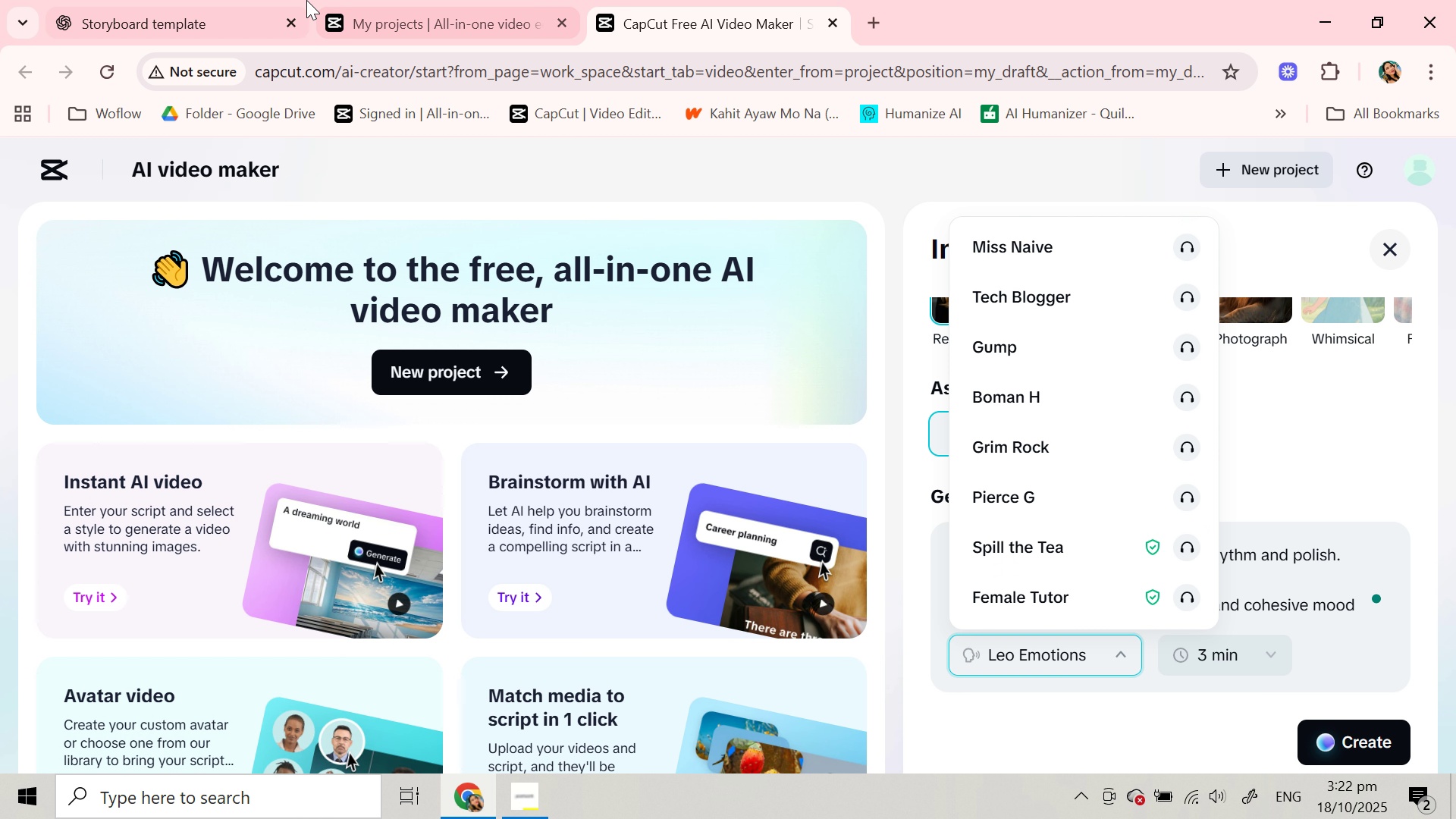 
left_click([406, 8])
 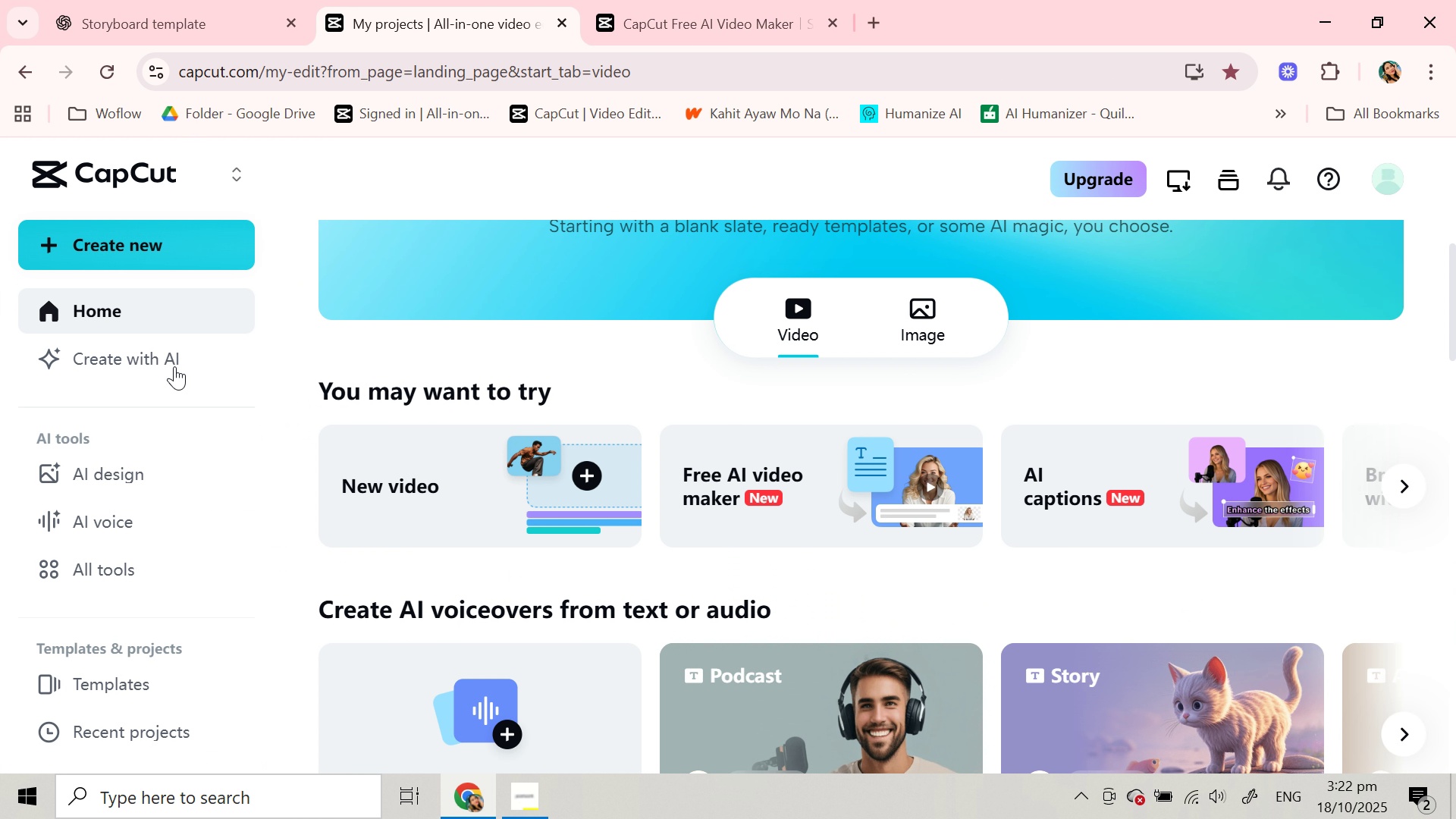 
mouse_move([165, 438])
 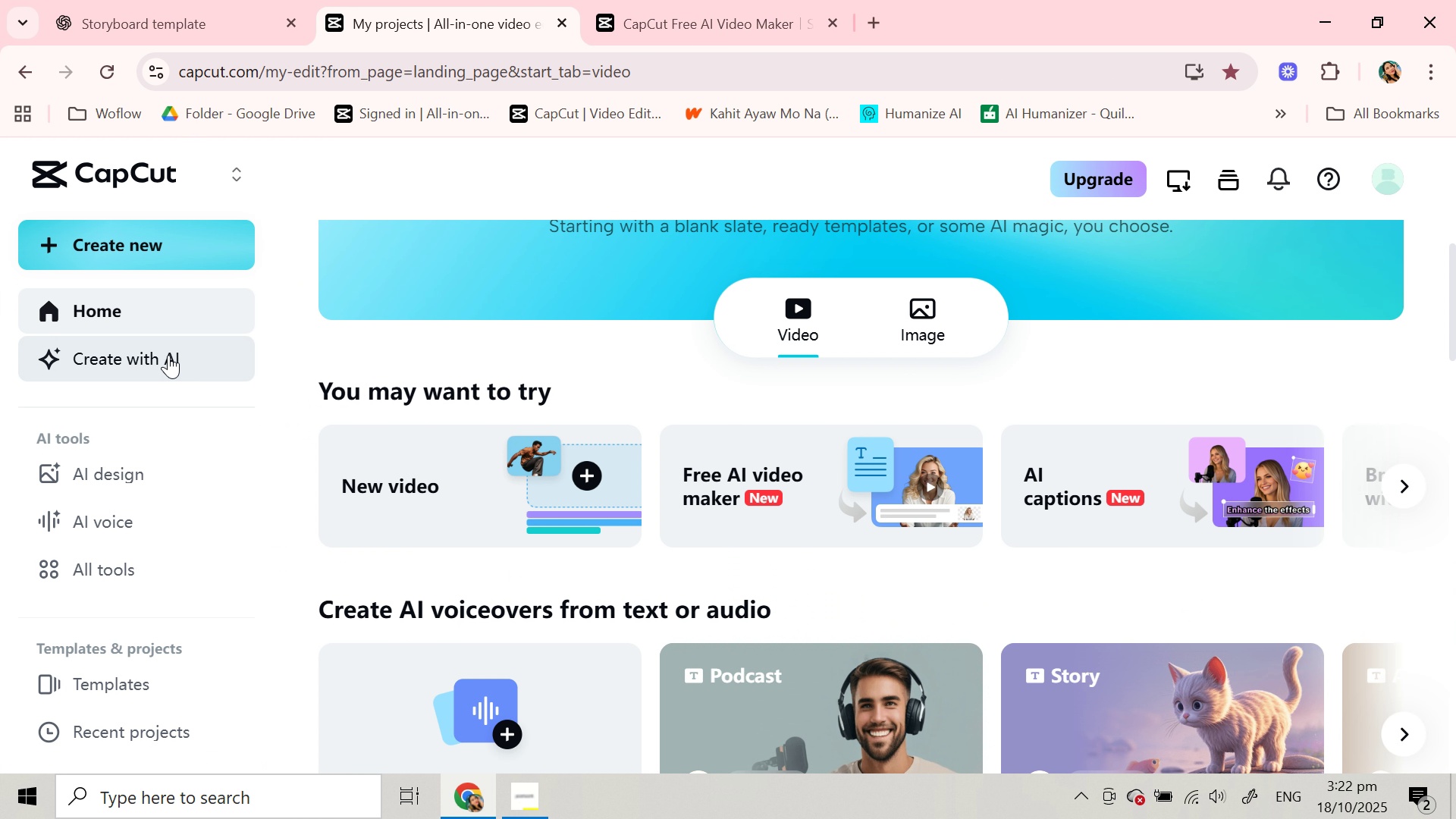 
left_click([168, 355])
 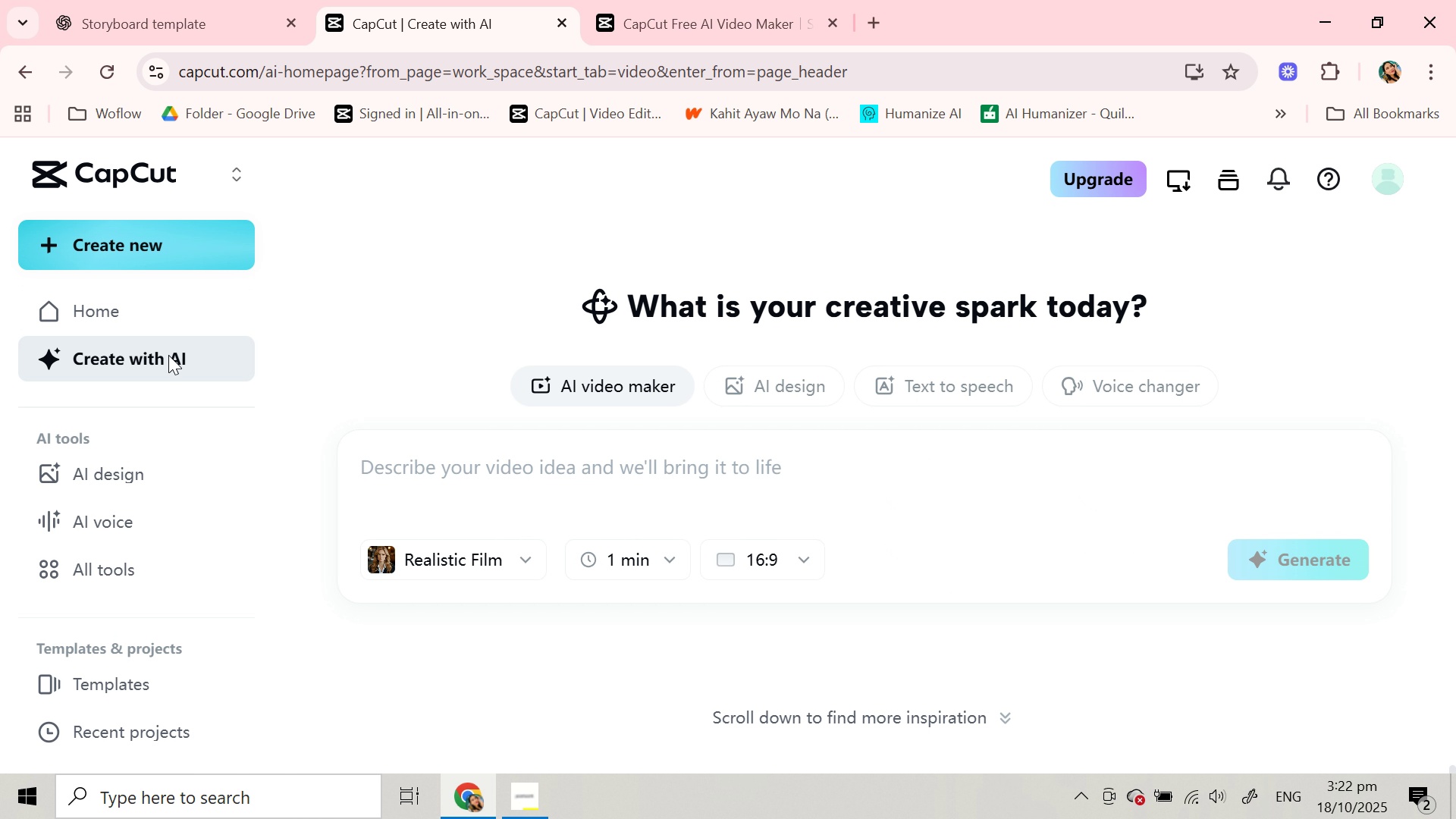 
wait(7.25)
 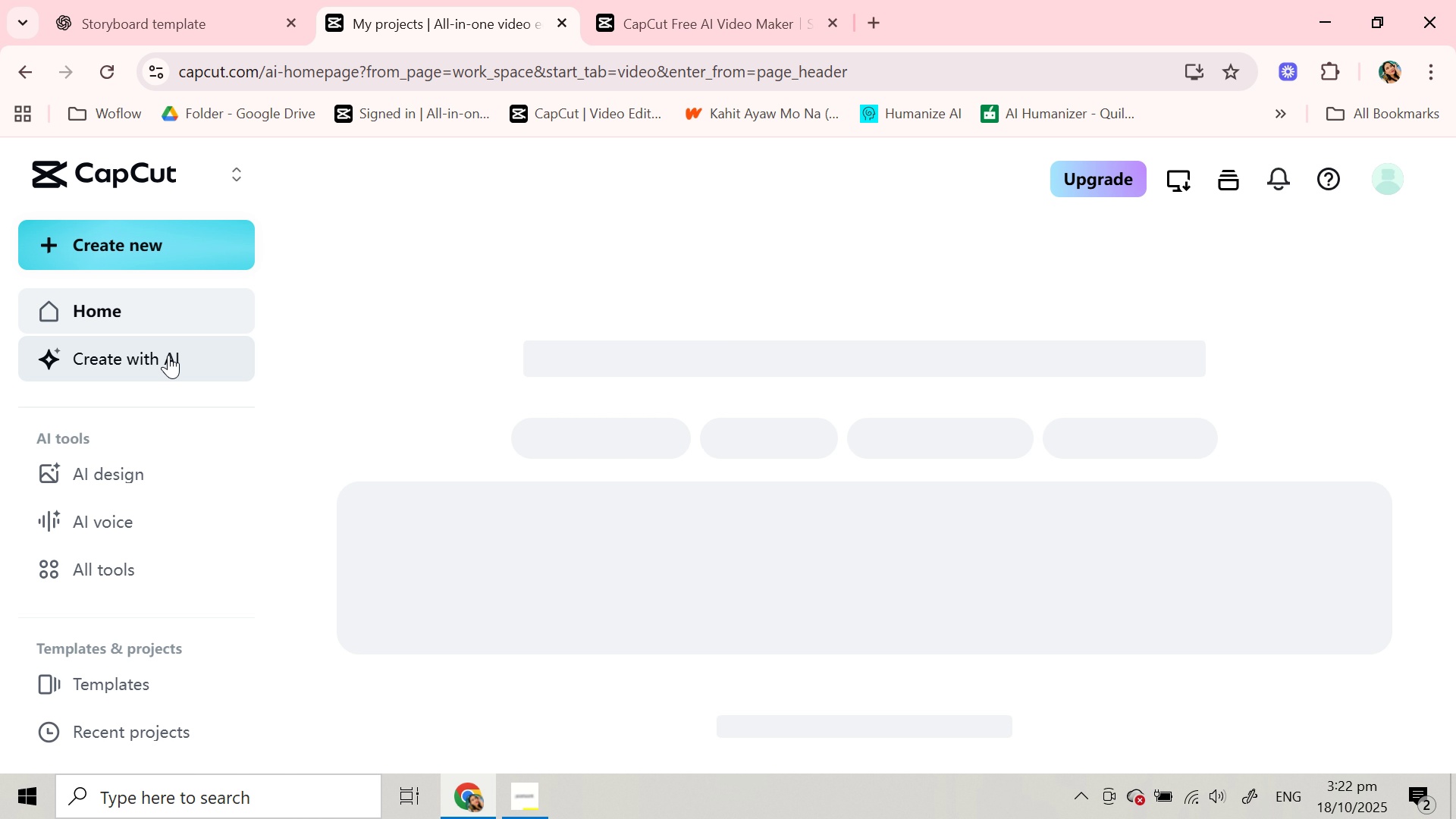 
left_click([696, 474])
 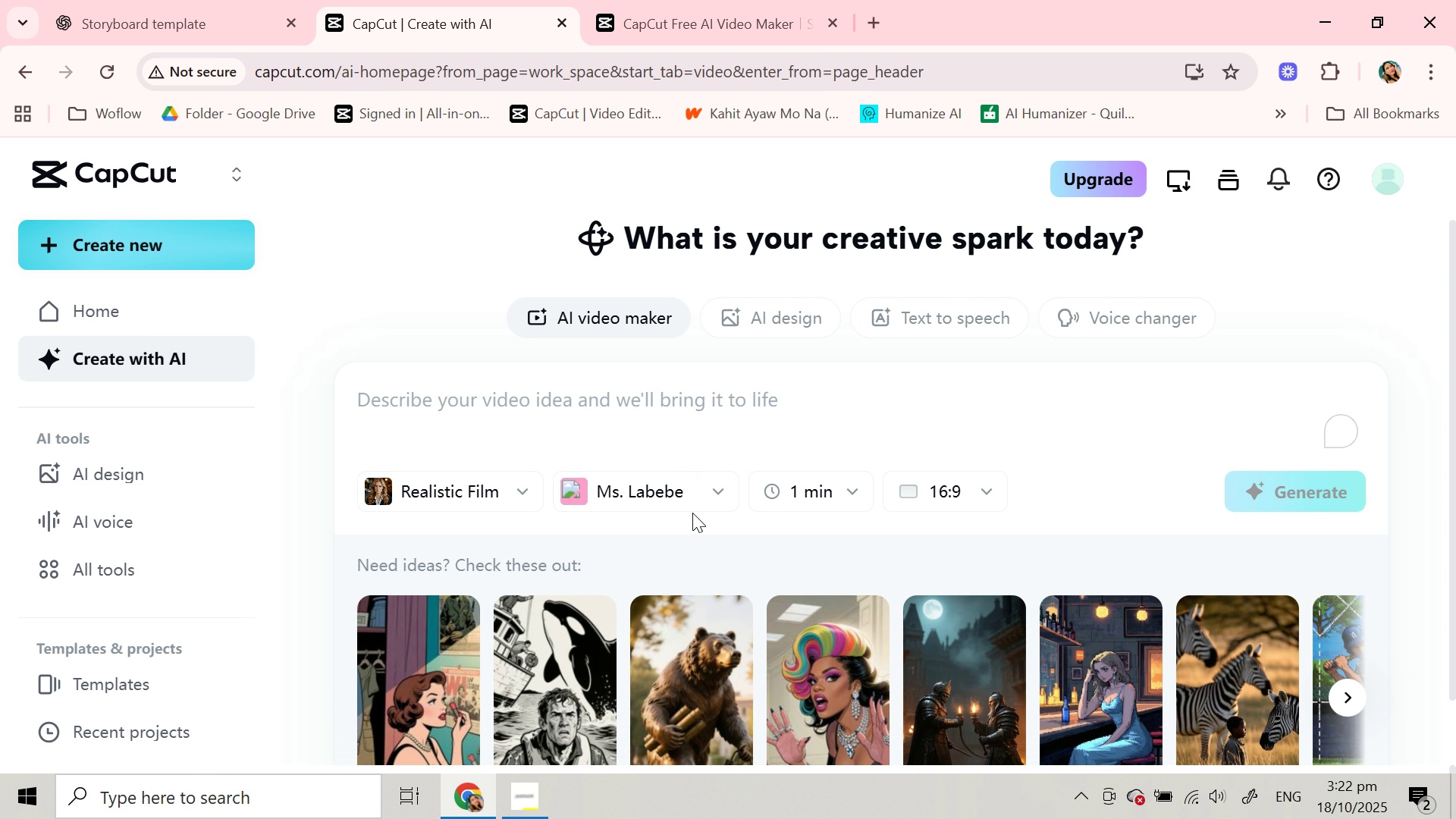 
wait(5.38)
 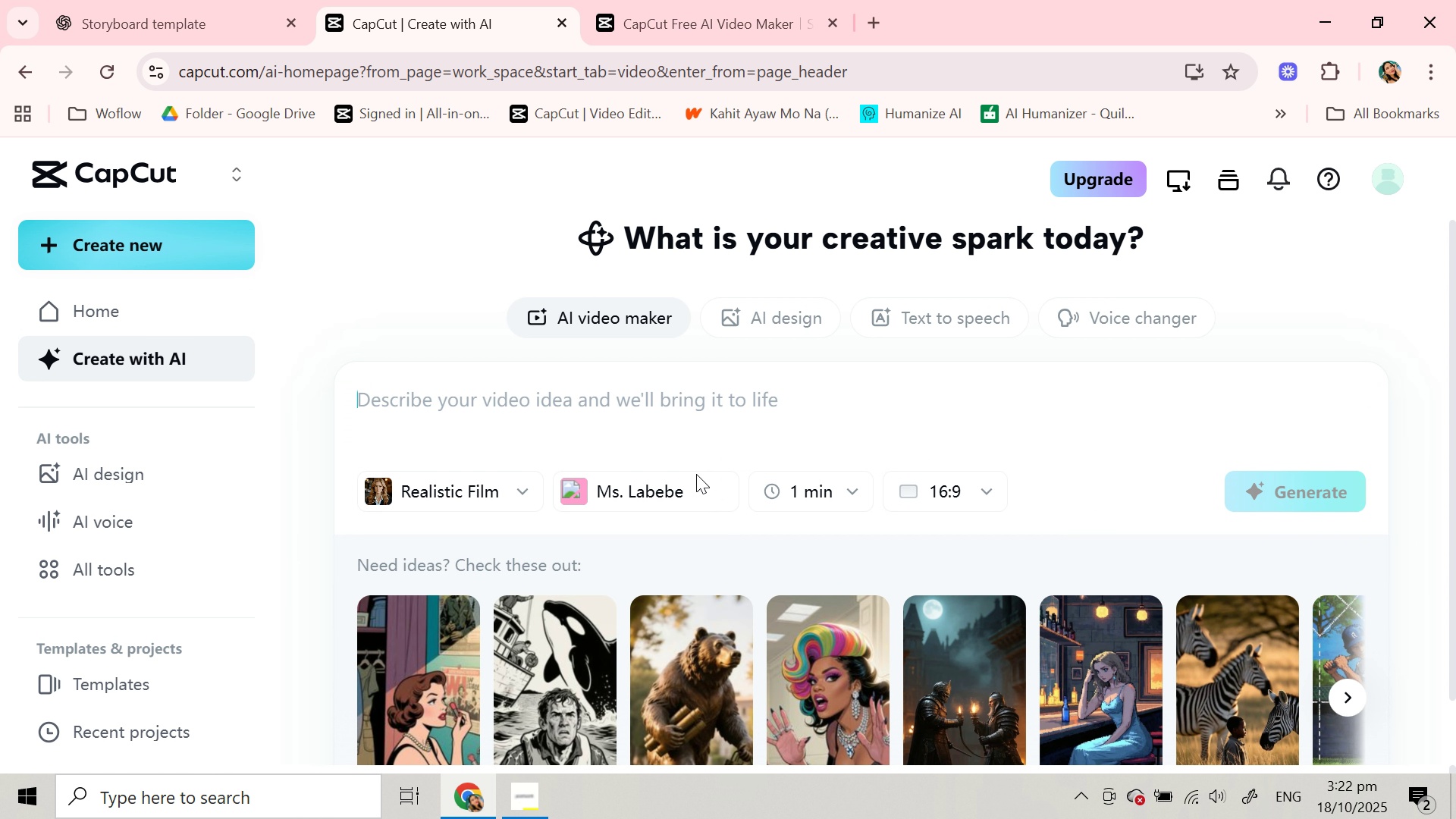 
left_click([677, 408])
 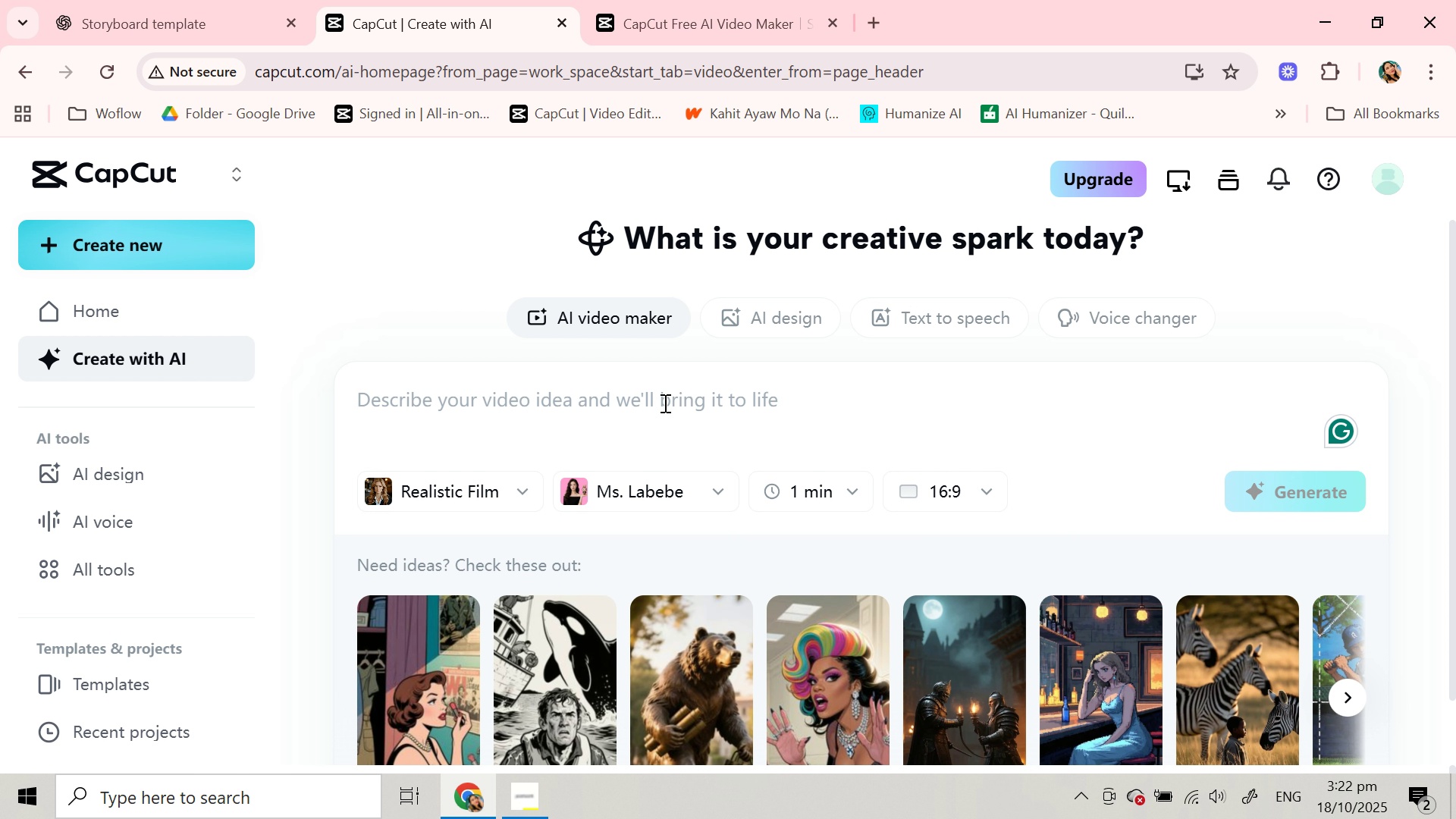 
hold_key(key=ControlLeft, duration=0.46)
 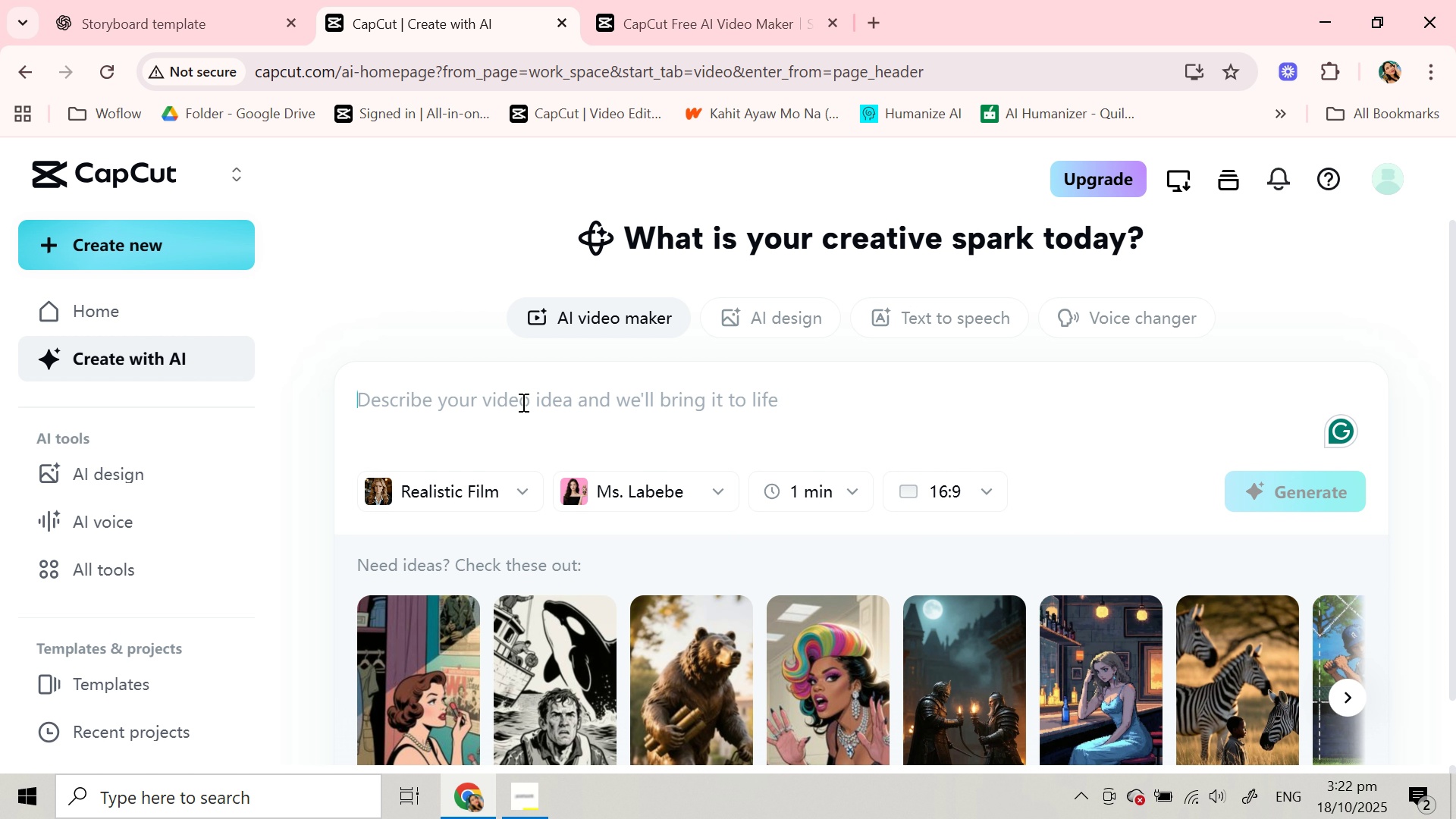 
left_click([522, 402])
 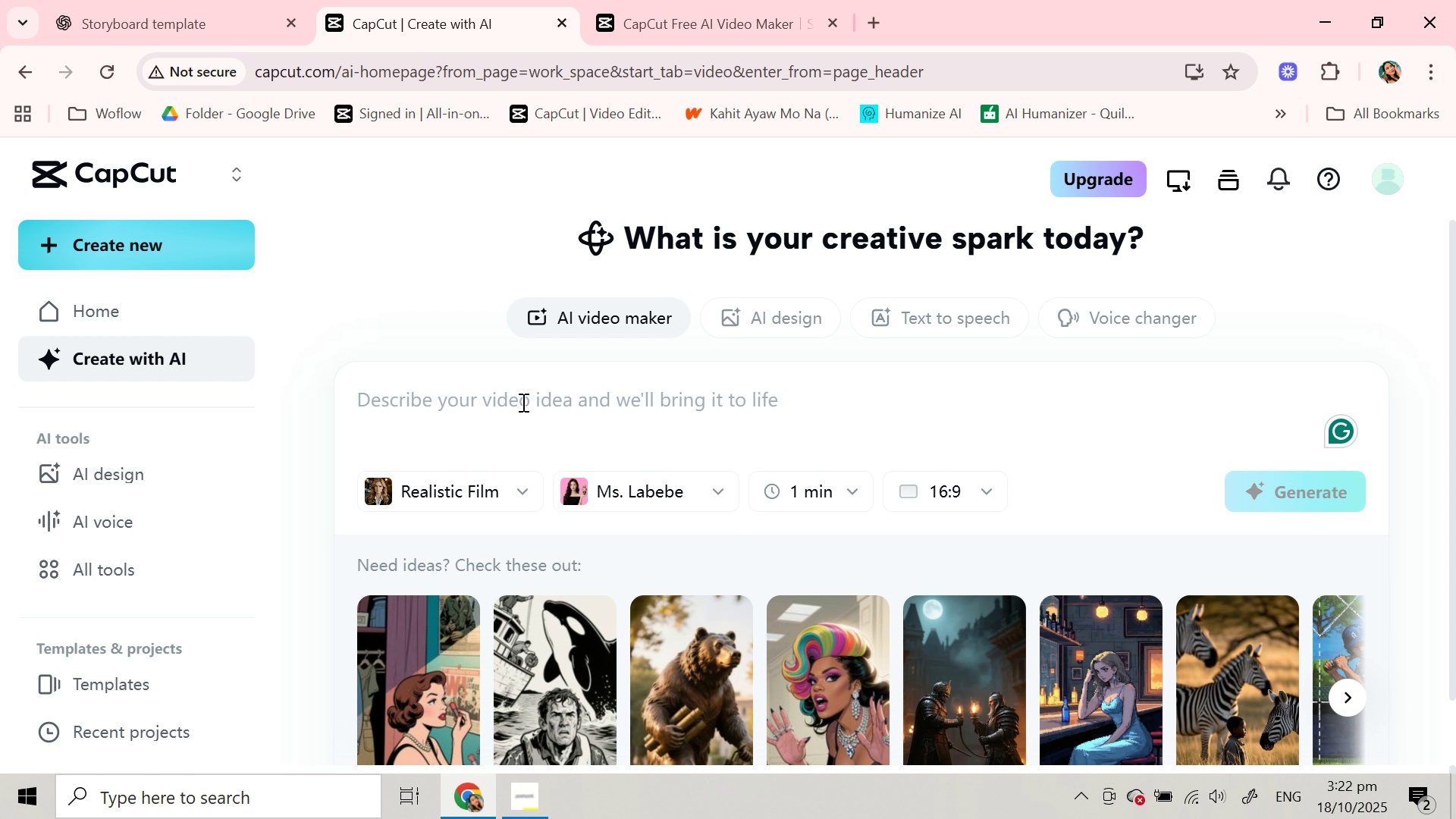 
scroll: coordinate [522, 402], scroll_direction: up, amount: 2.0
 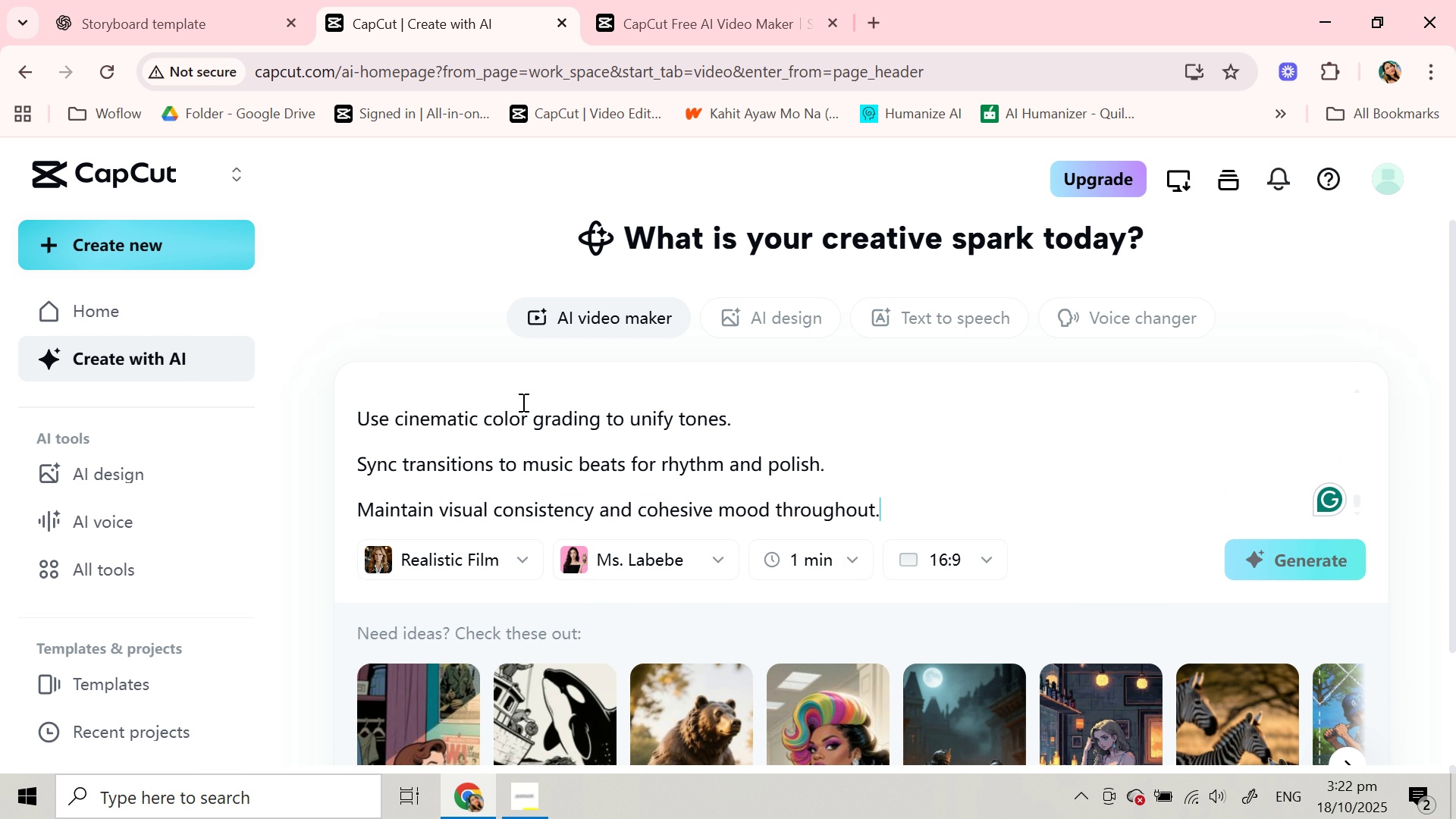 
key(Control+V)
 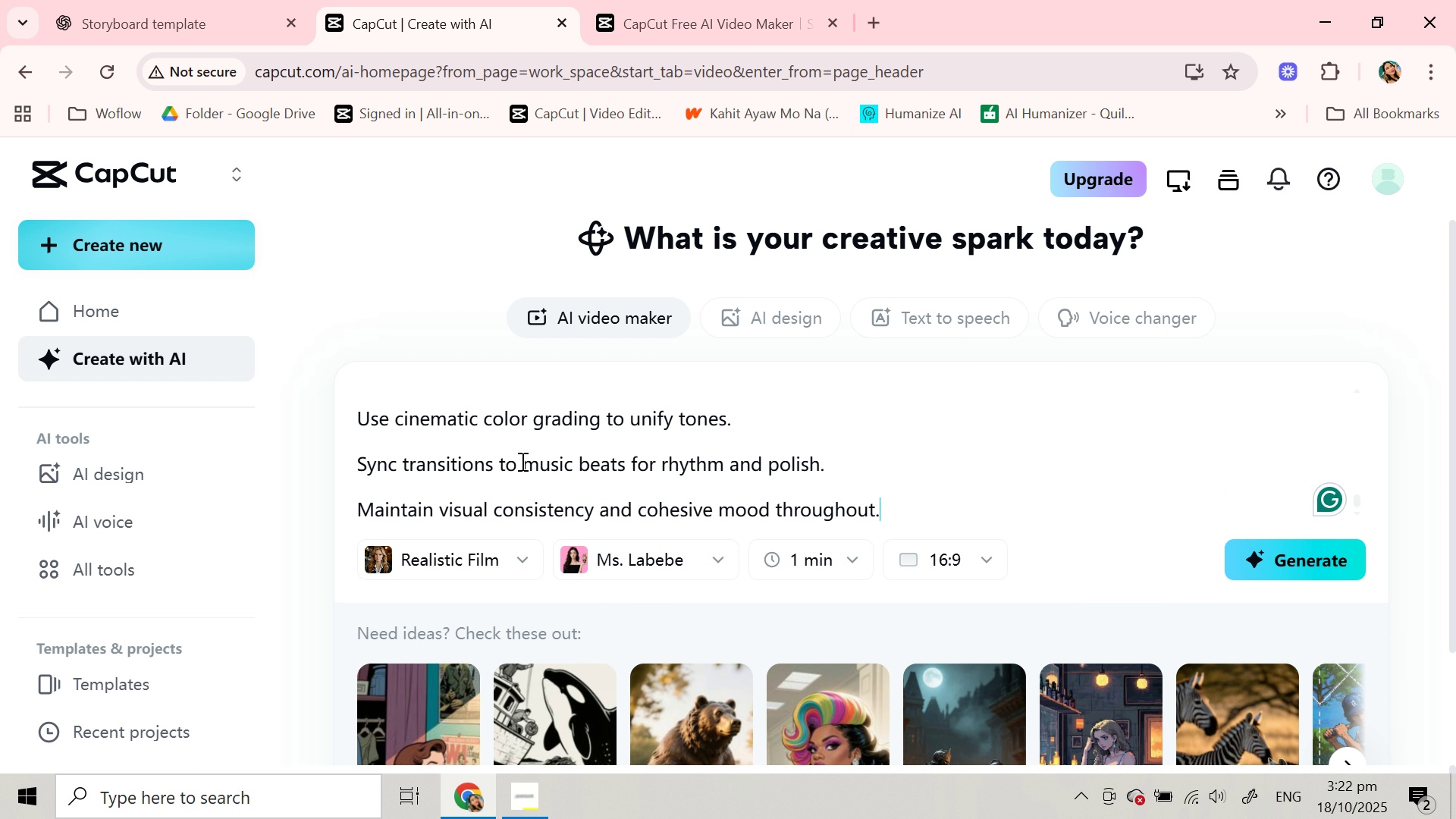 
scroll: coordinate [521, 461], scroll_direction: down, amount: 2.0
 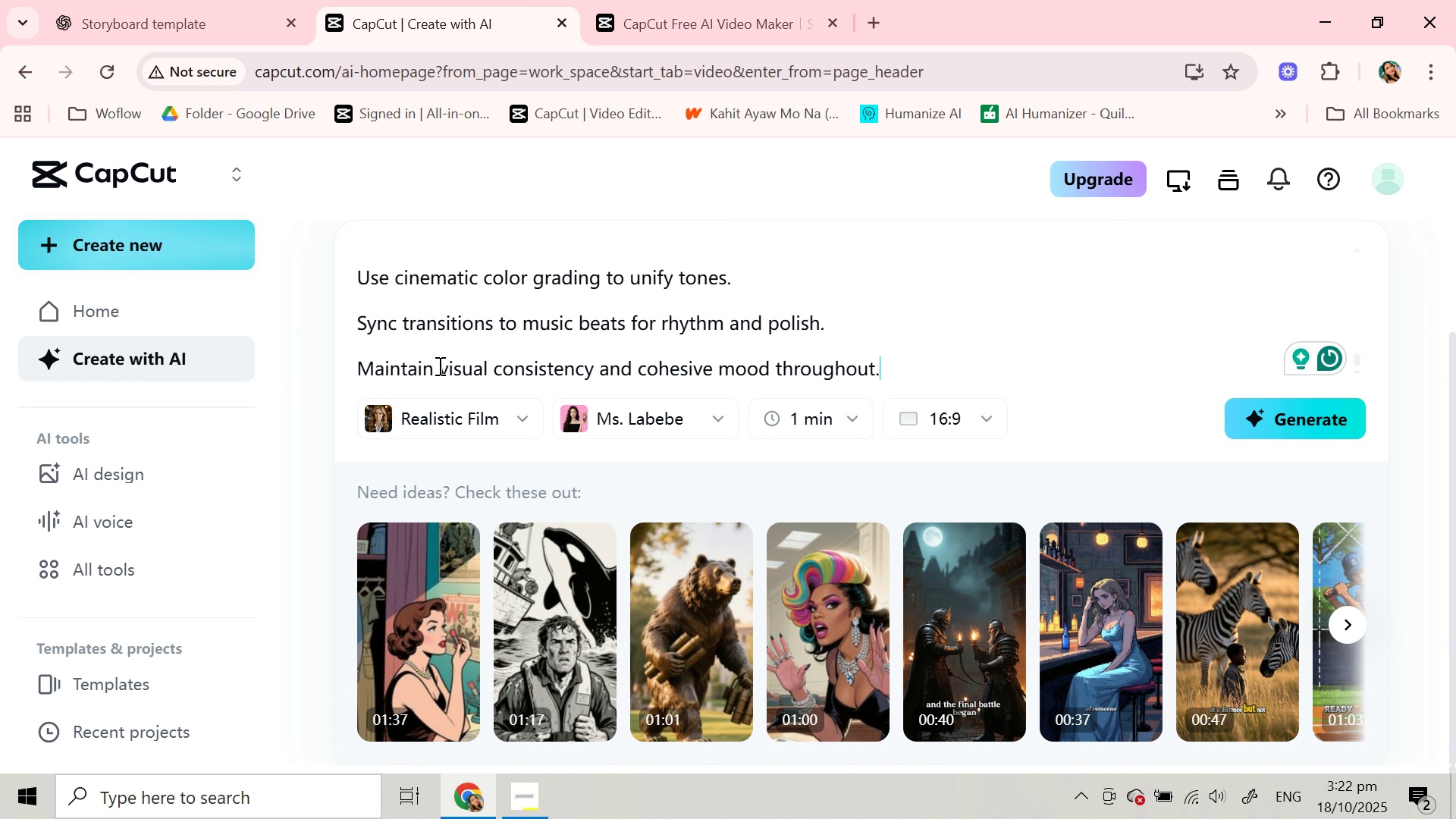 
left_click([438, 366])
 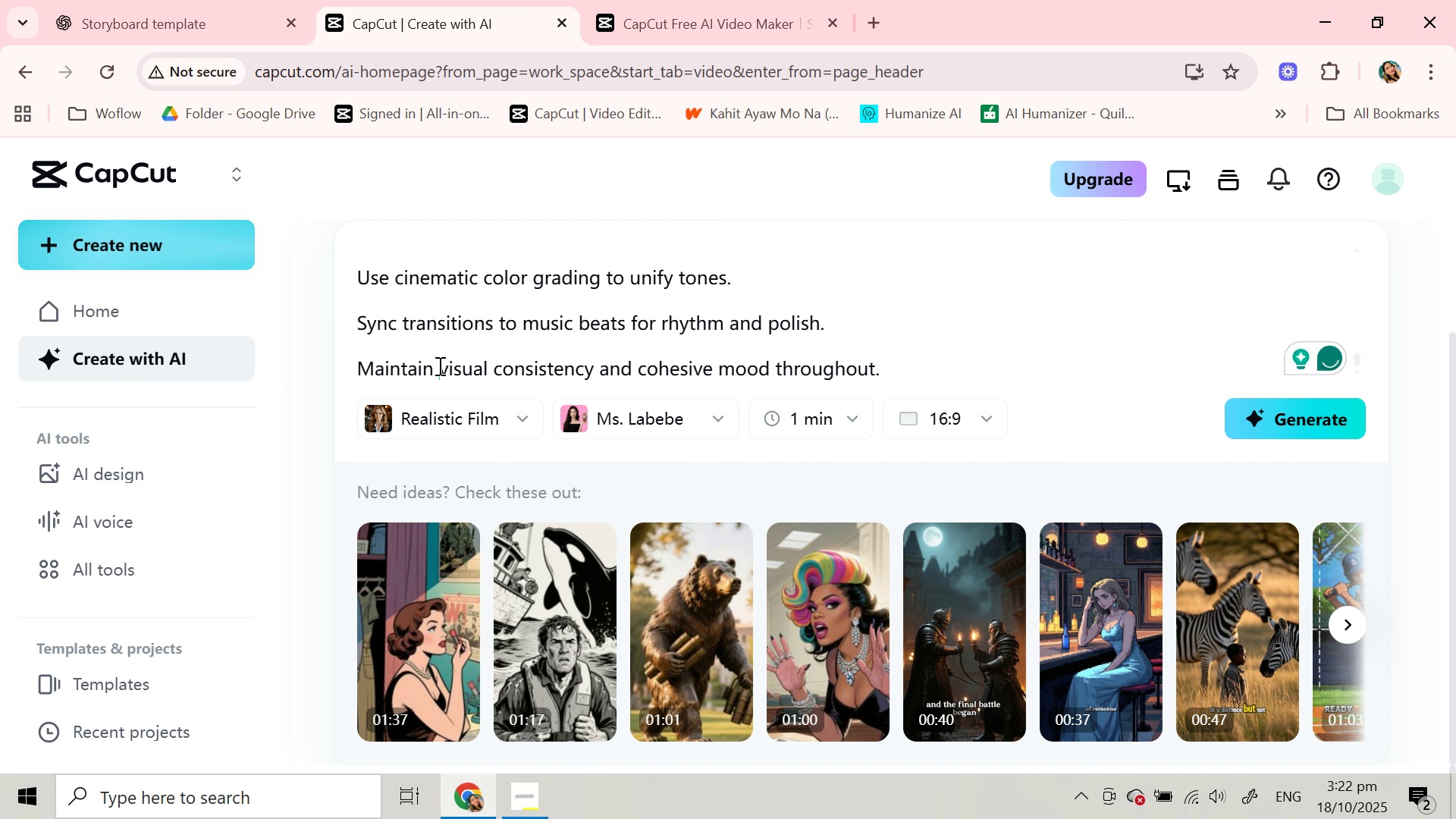 
type(real)
 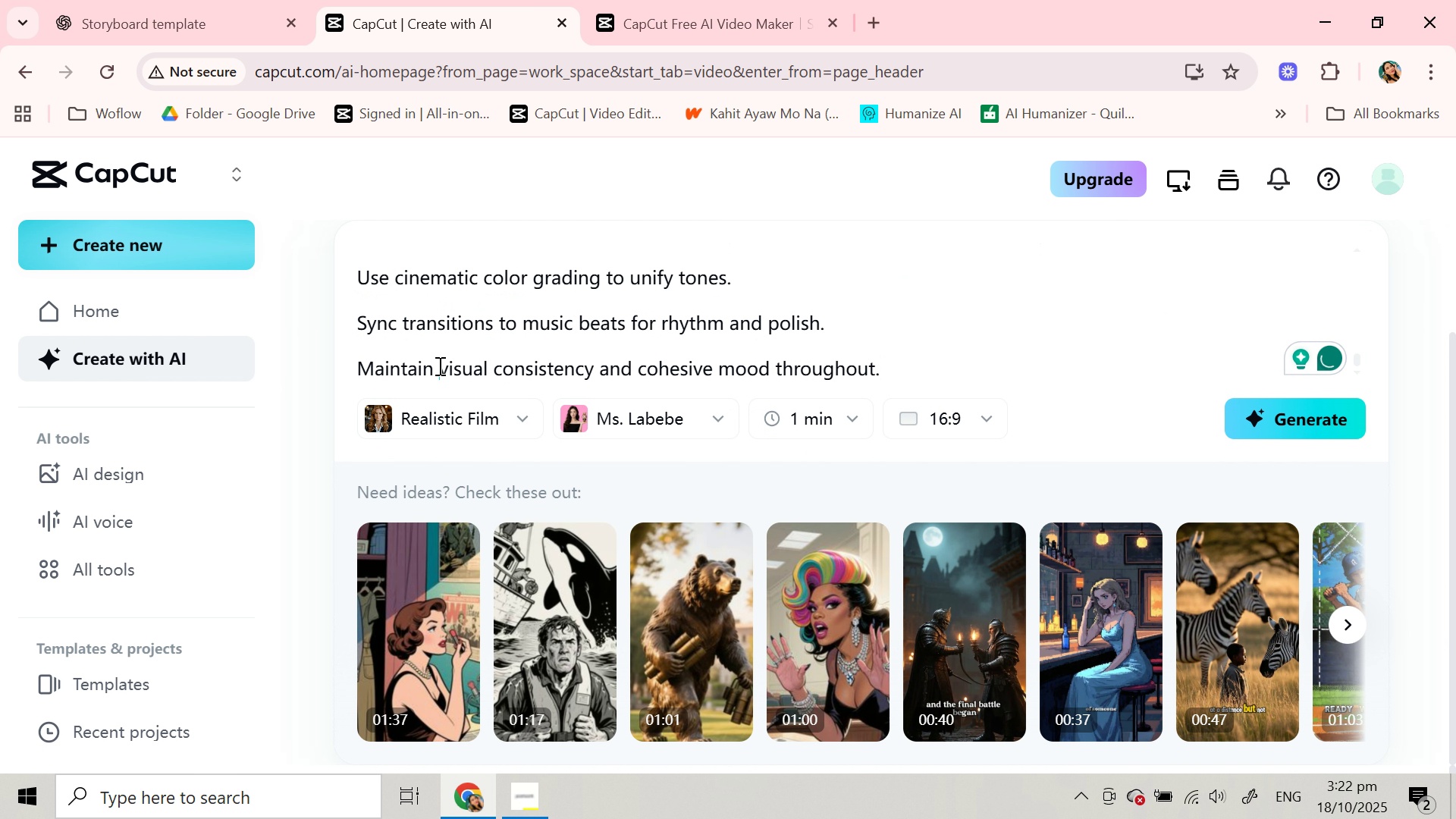 
left_click([438, 366])
 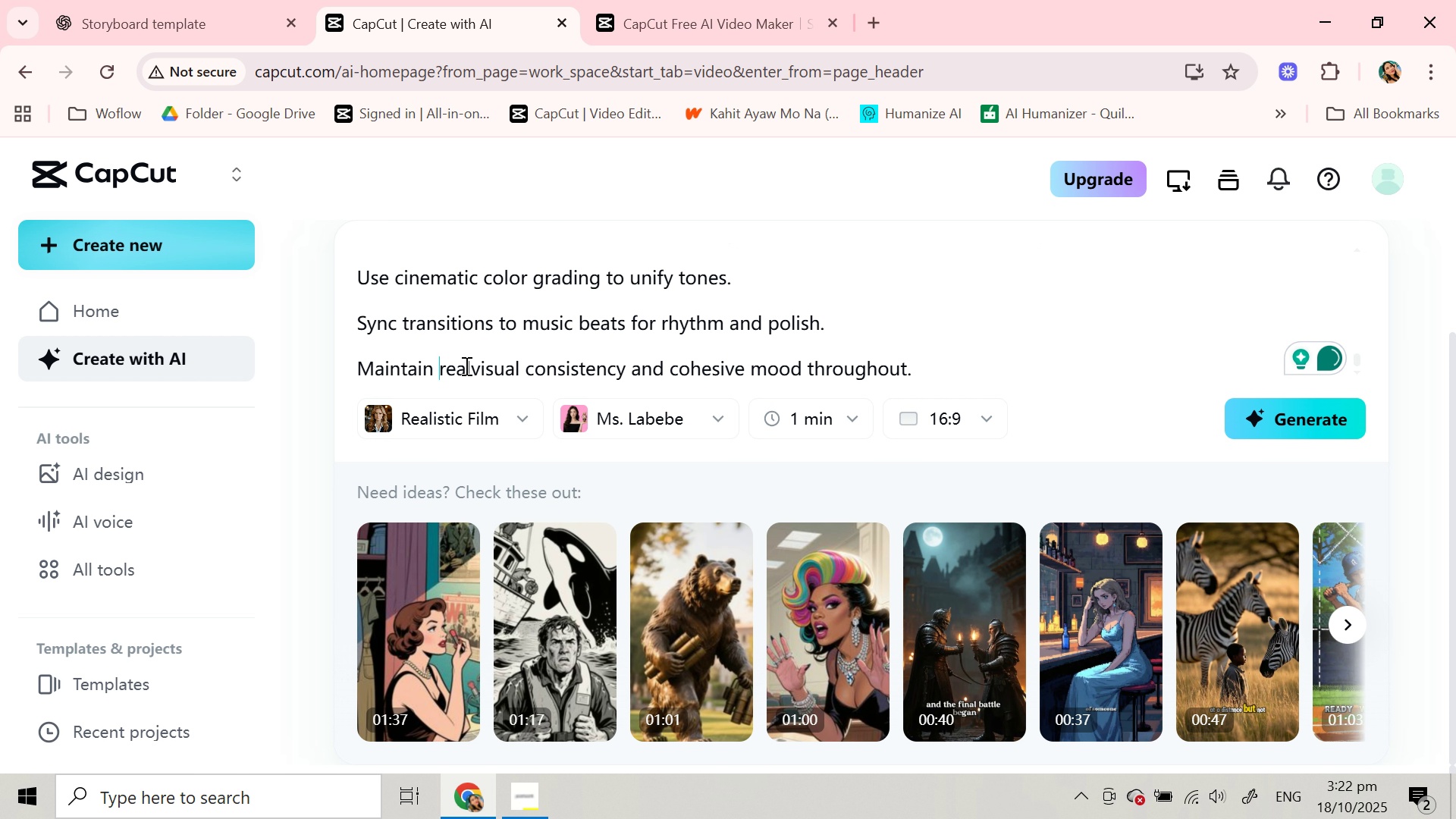 
left_click([465, 366])
 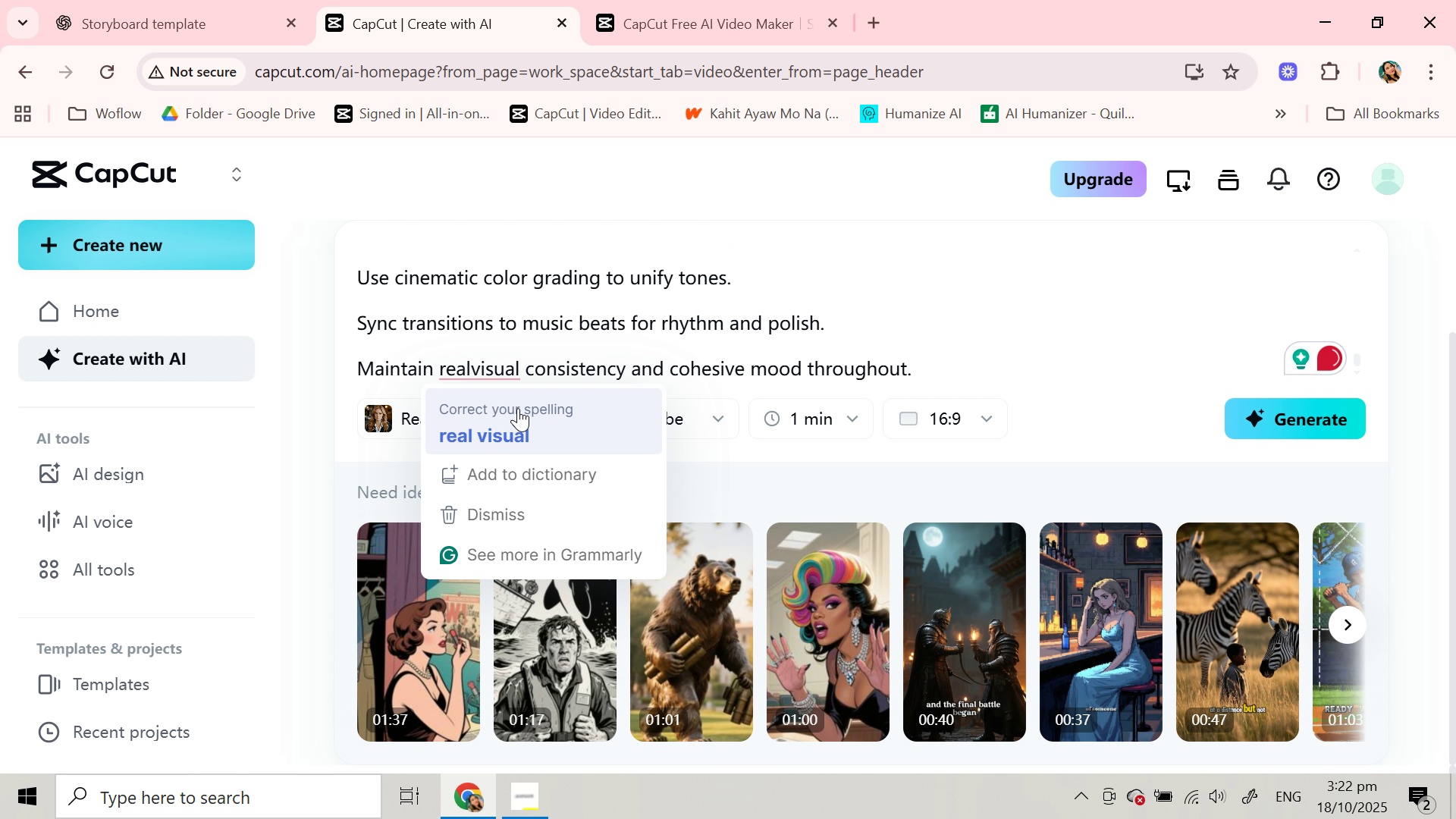 
key(ArrowRight)
 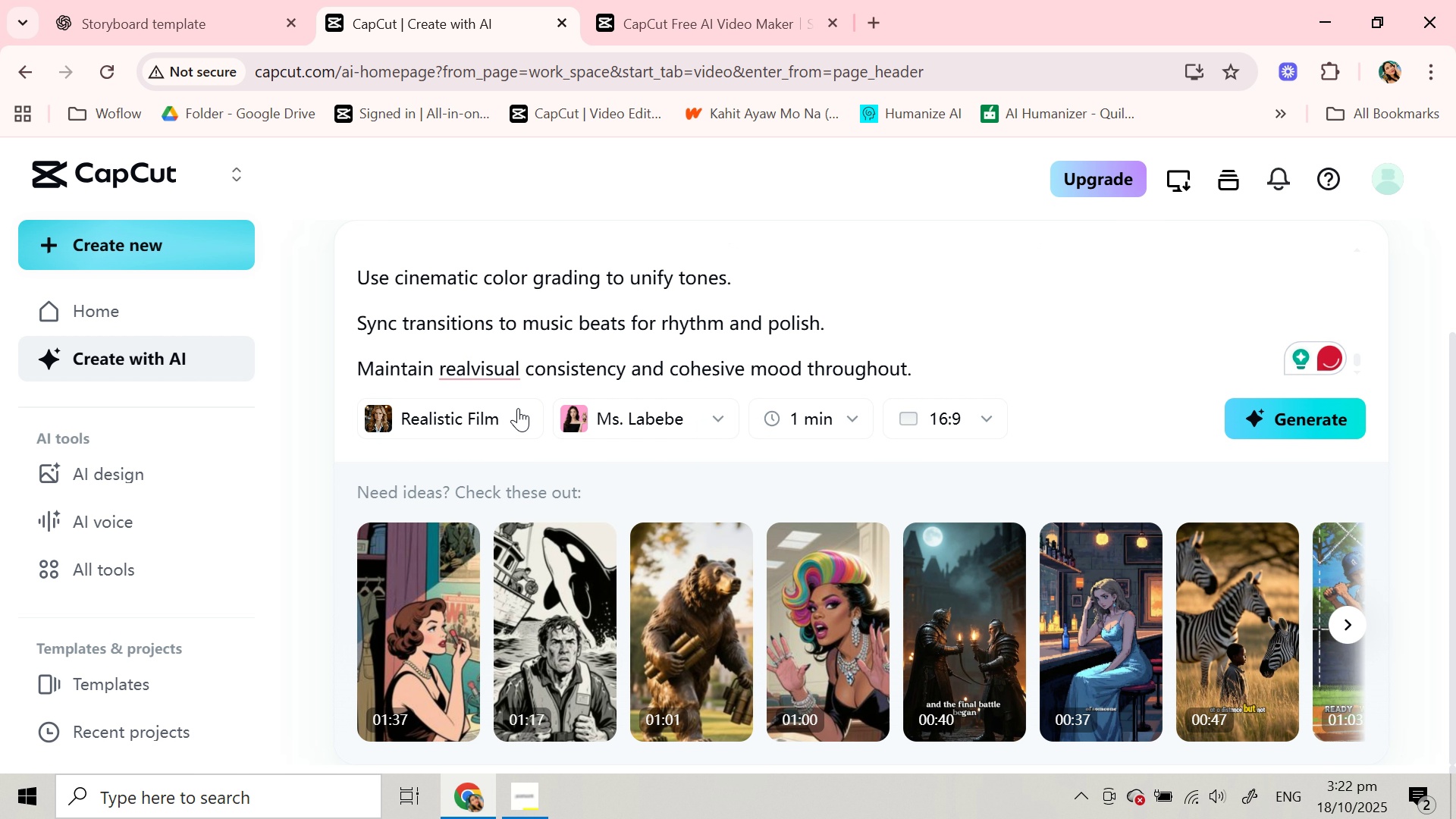 
type(istic )
 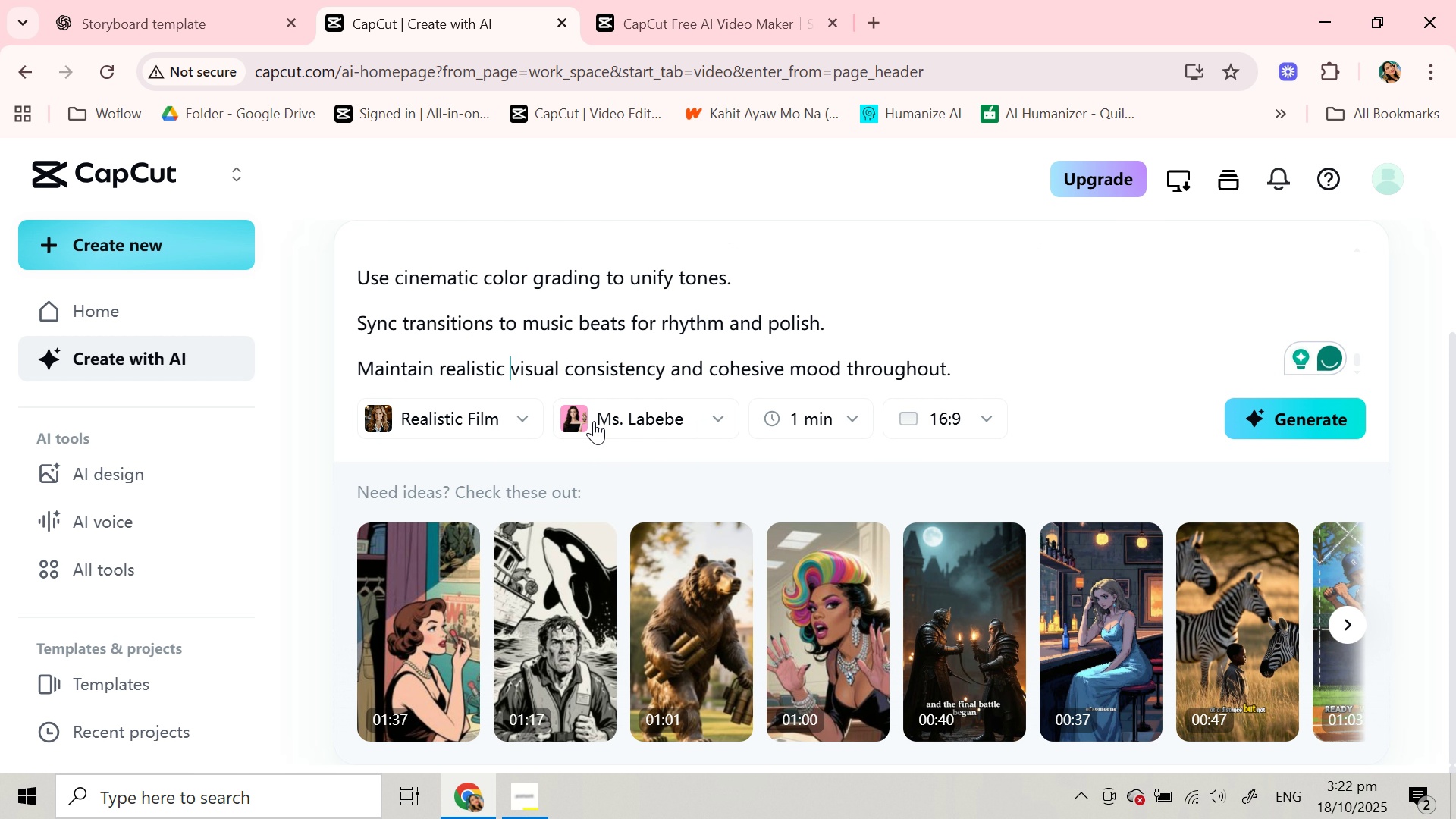 
wait(8.21)
 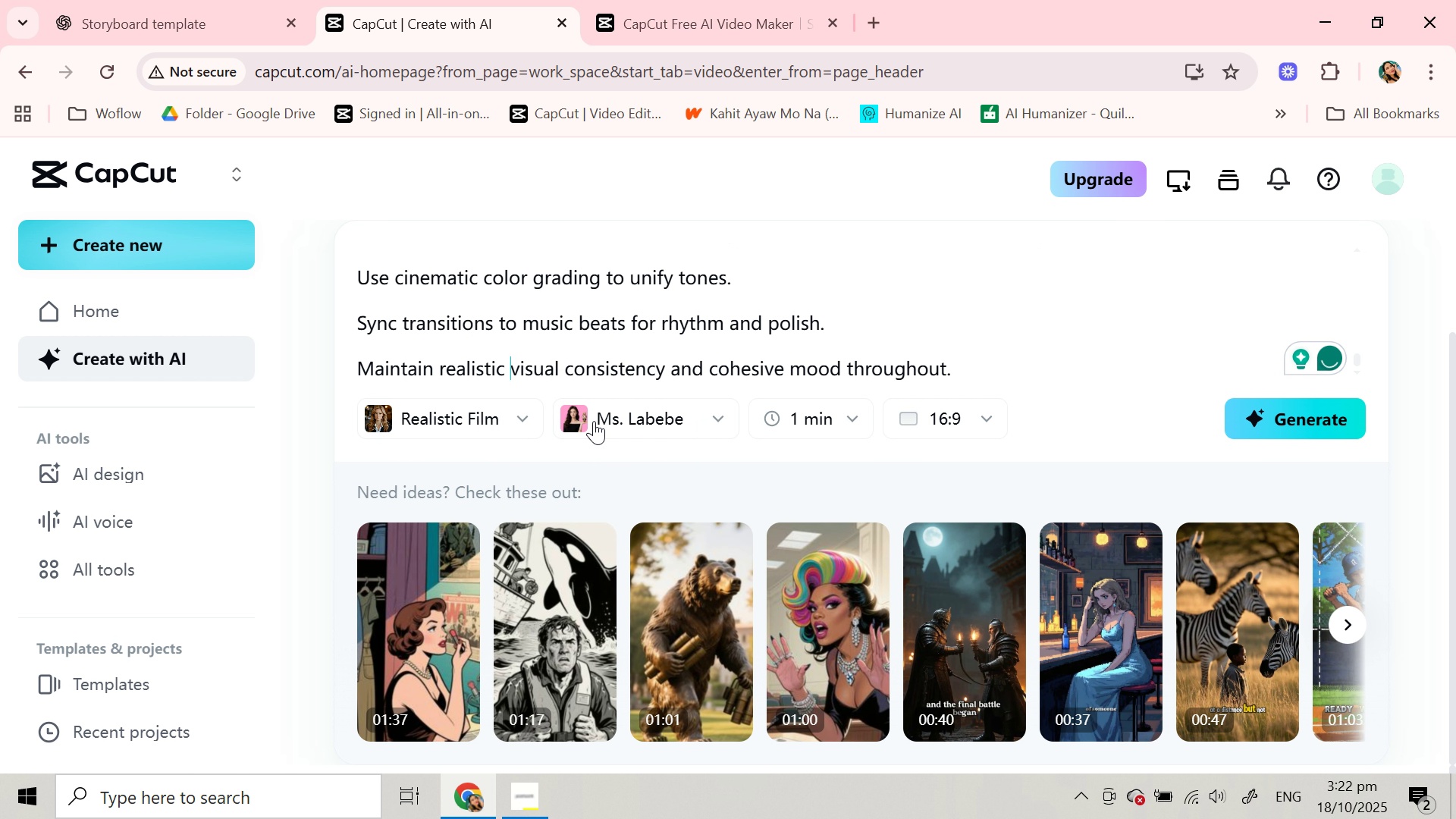 
left_click([772, 421])
 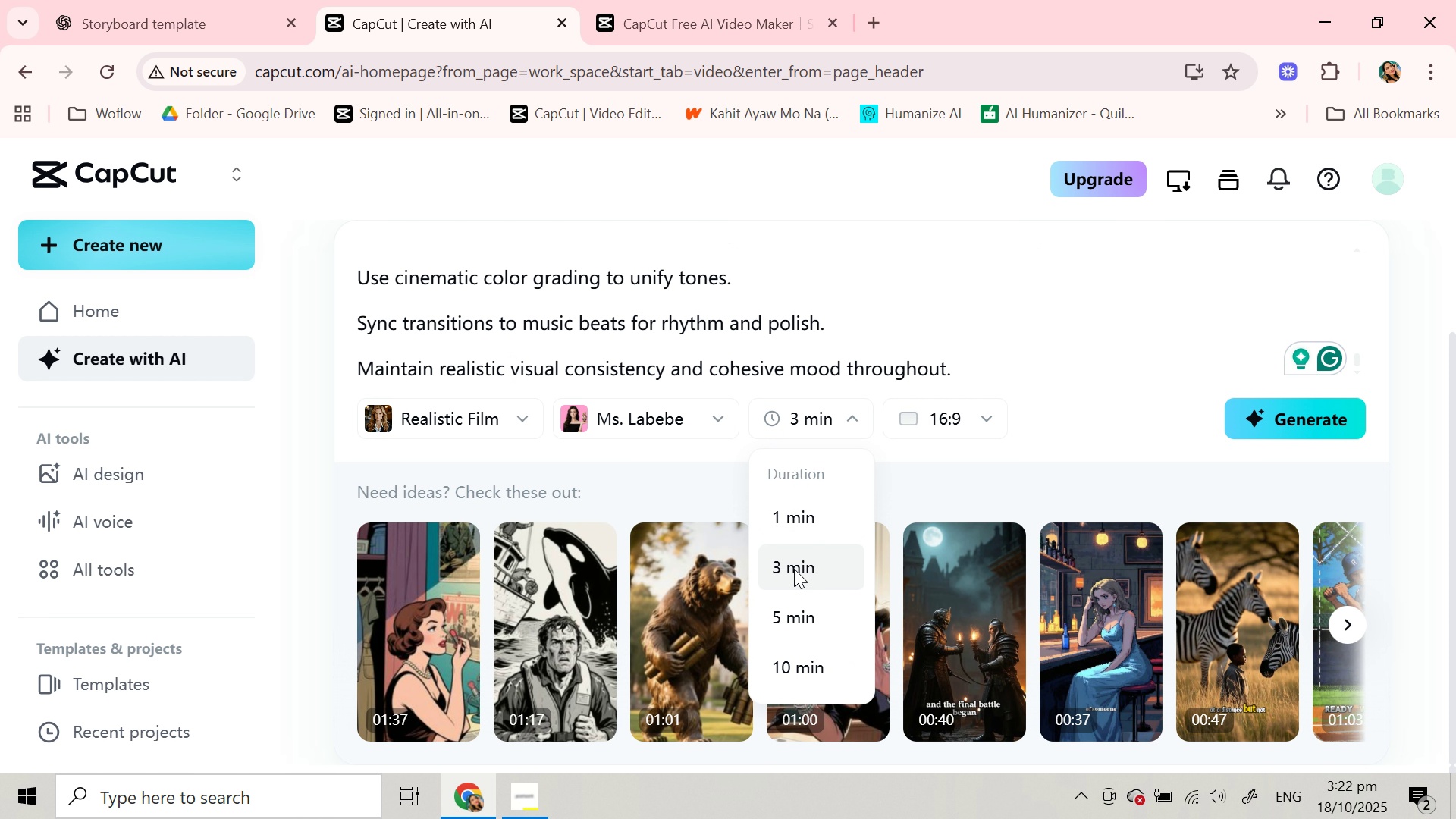 
left_click([794, 576])
 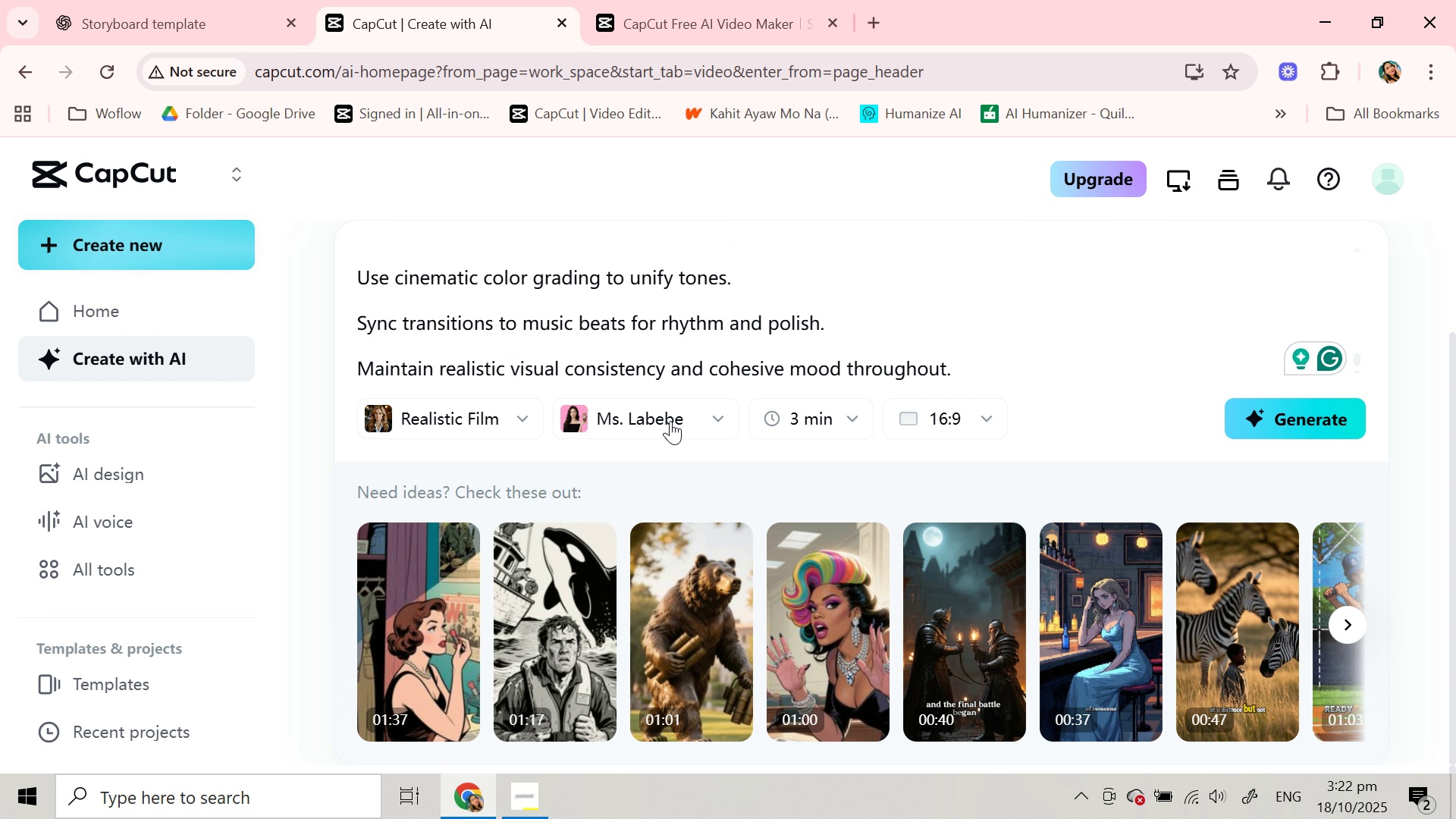 
left_click([670, 421])
 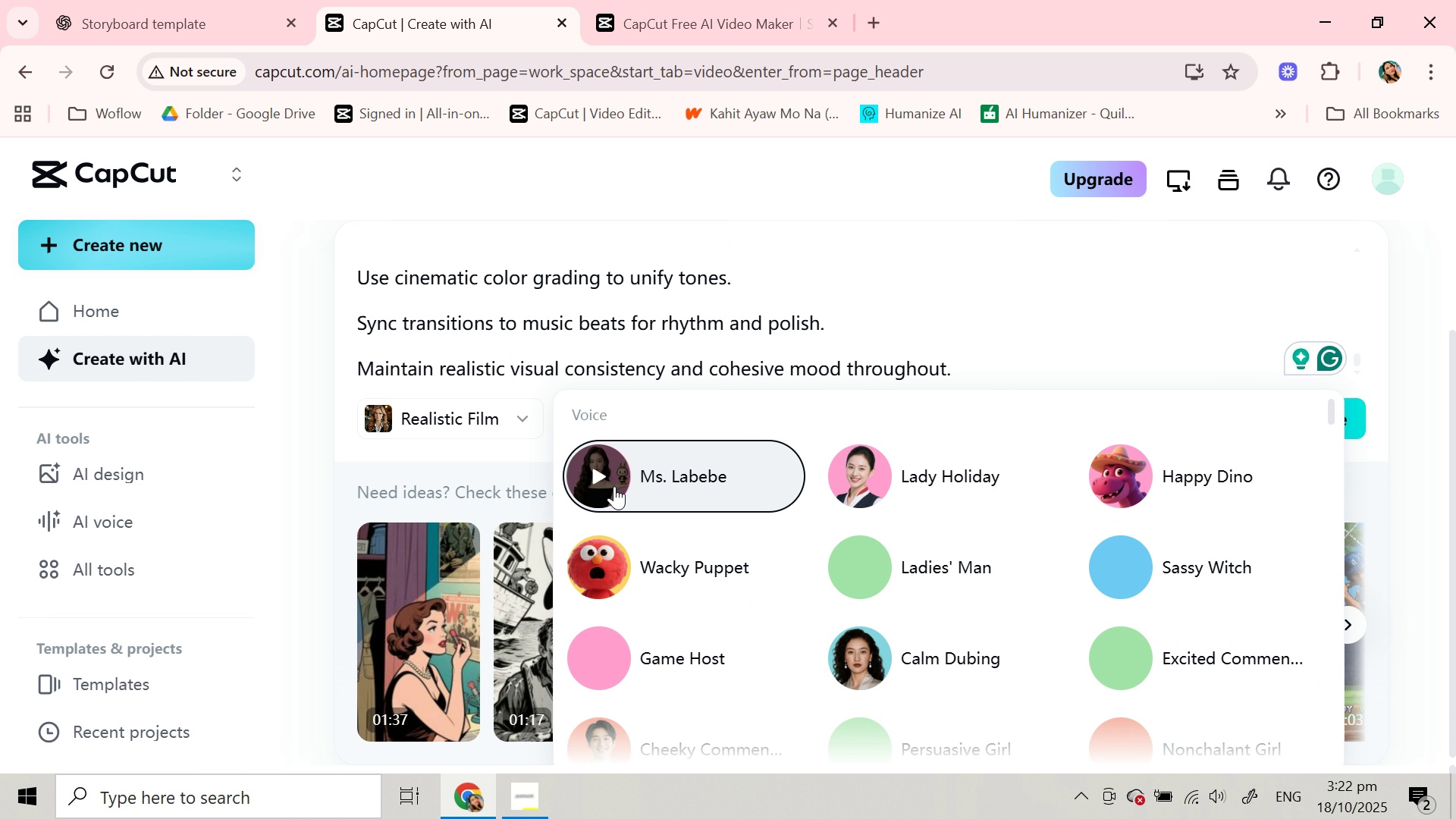 
left_click([601, 477])
 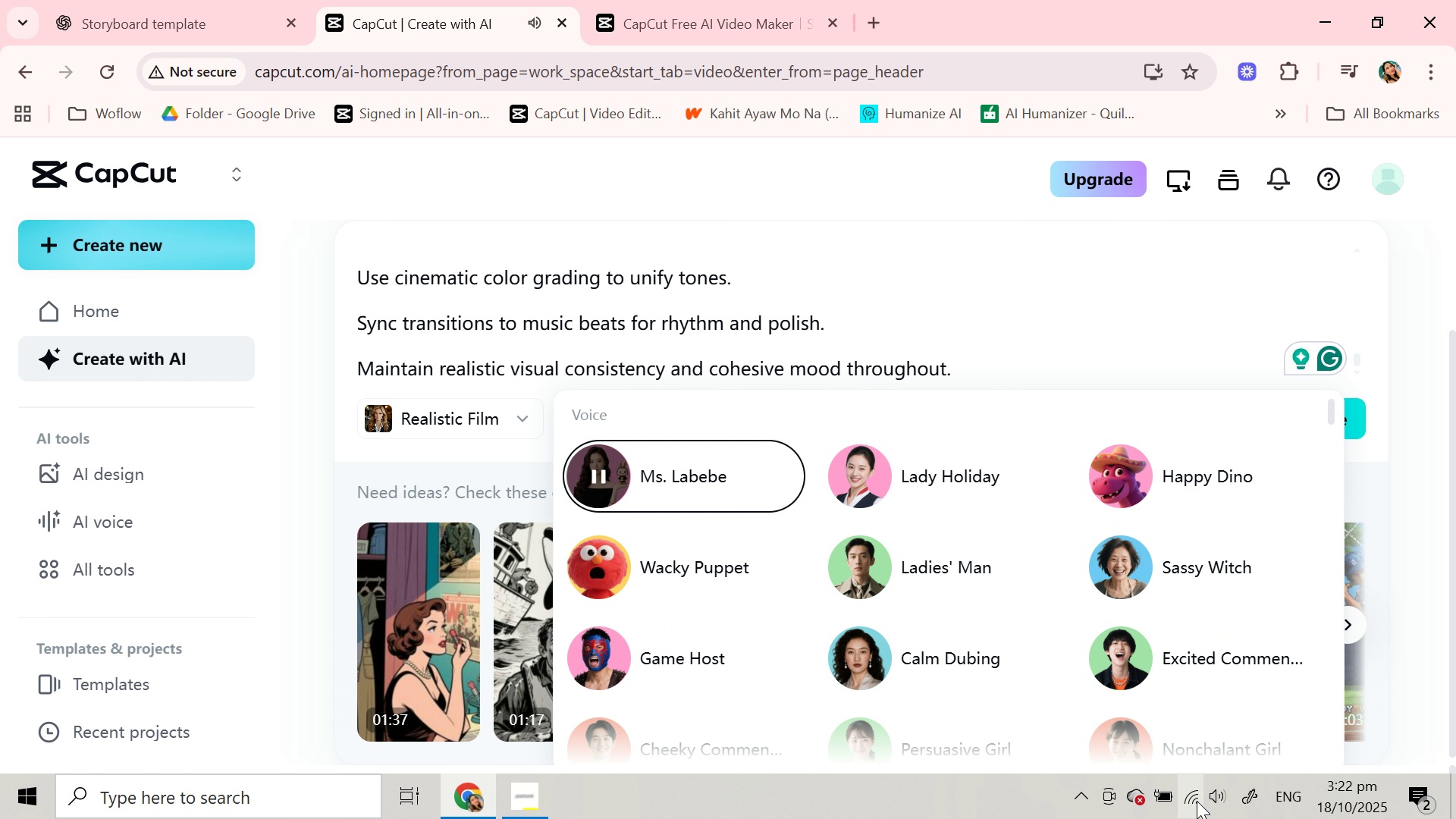 
left_click([1211, 795])
 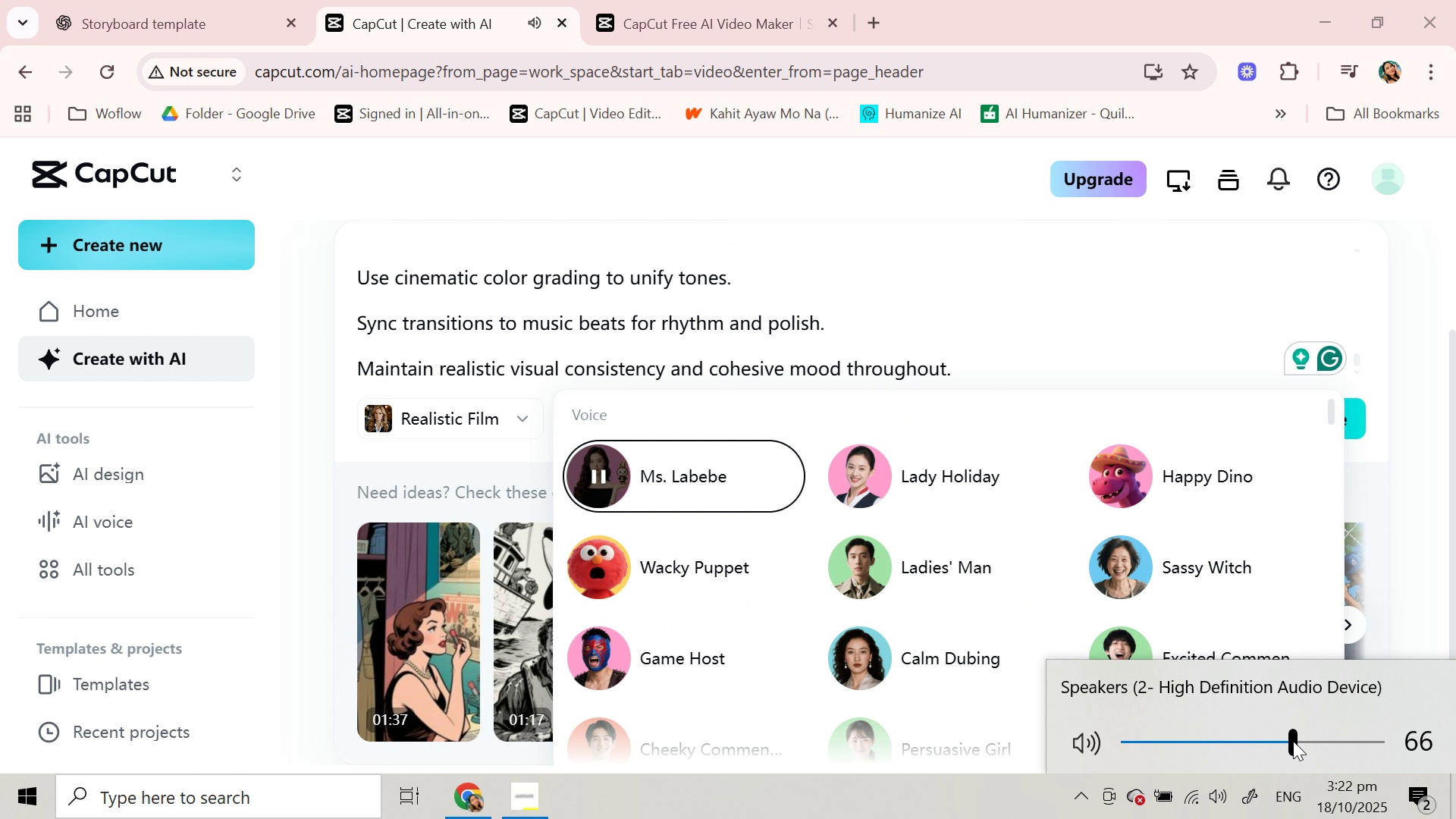 
left_click([1293, 741])
 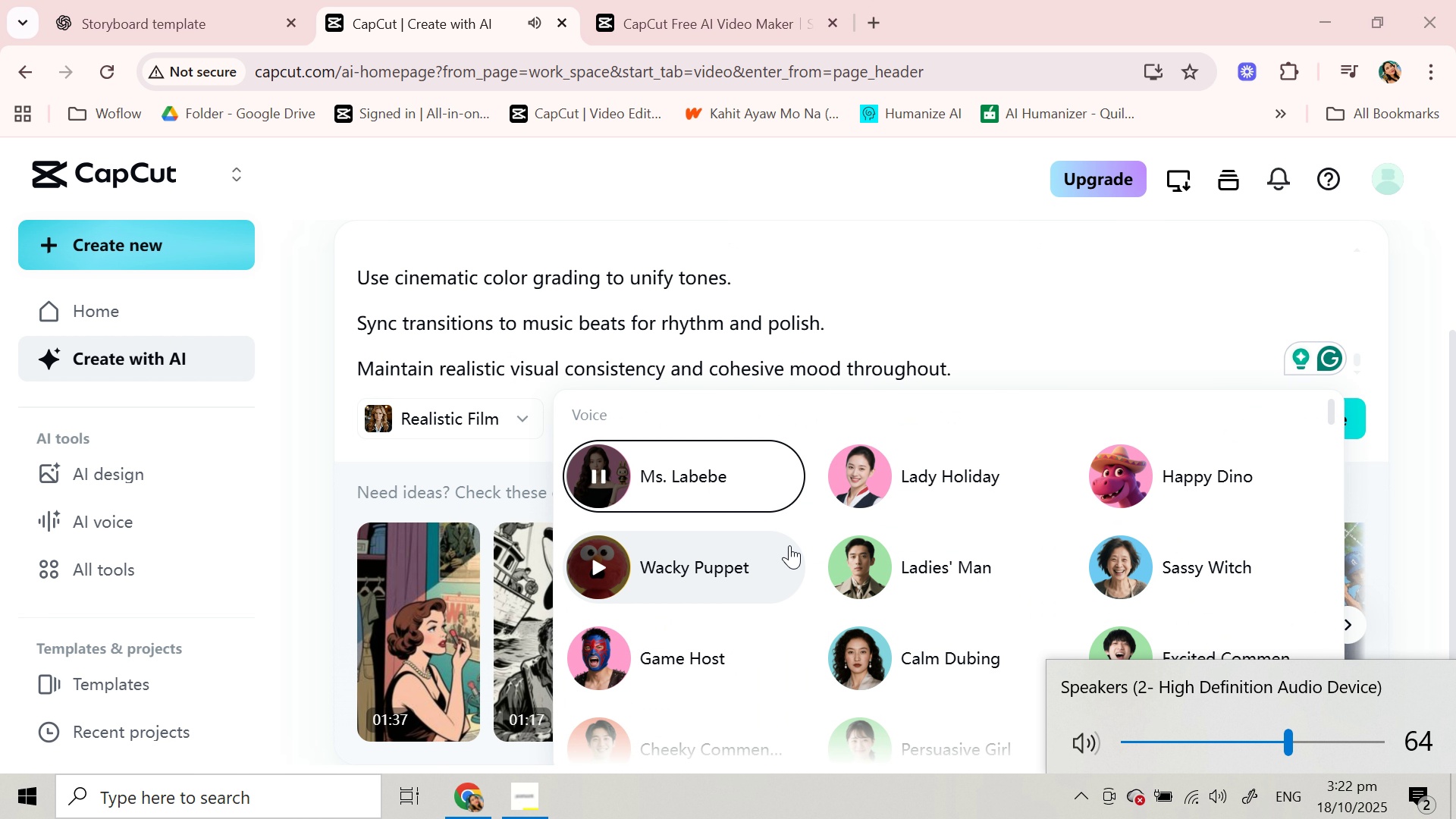 
scroll: coordinate [789, 545], scroll_direction: down, amount: 2.0
 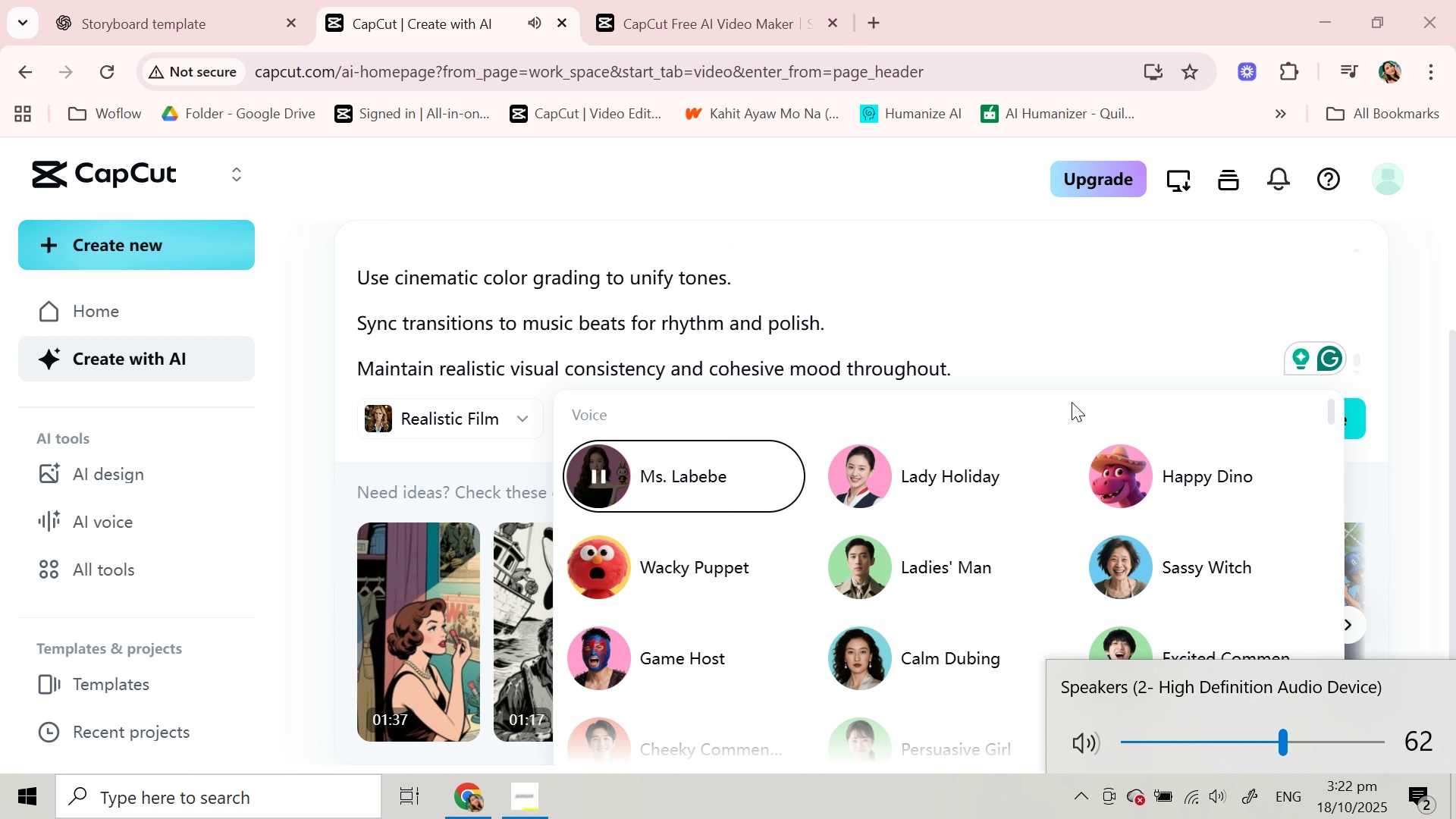 
left_click([1072, 402])
 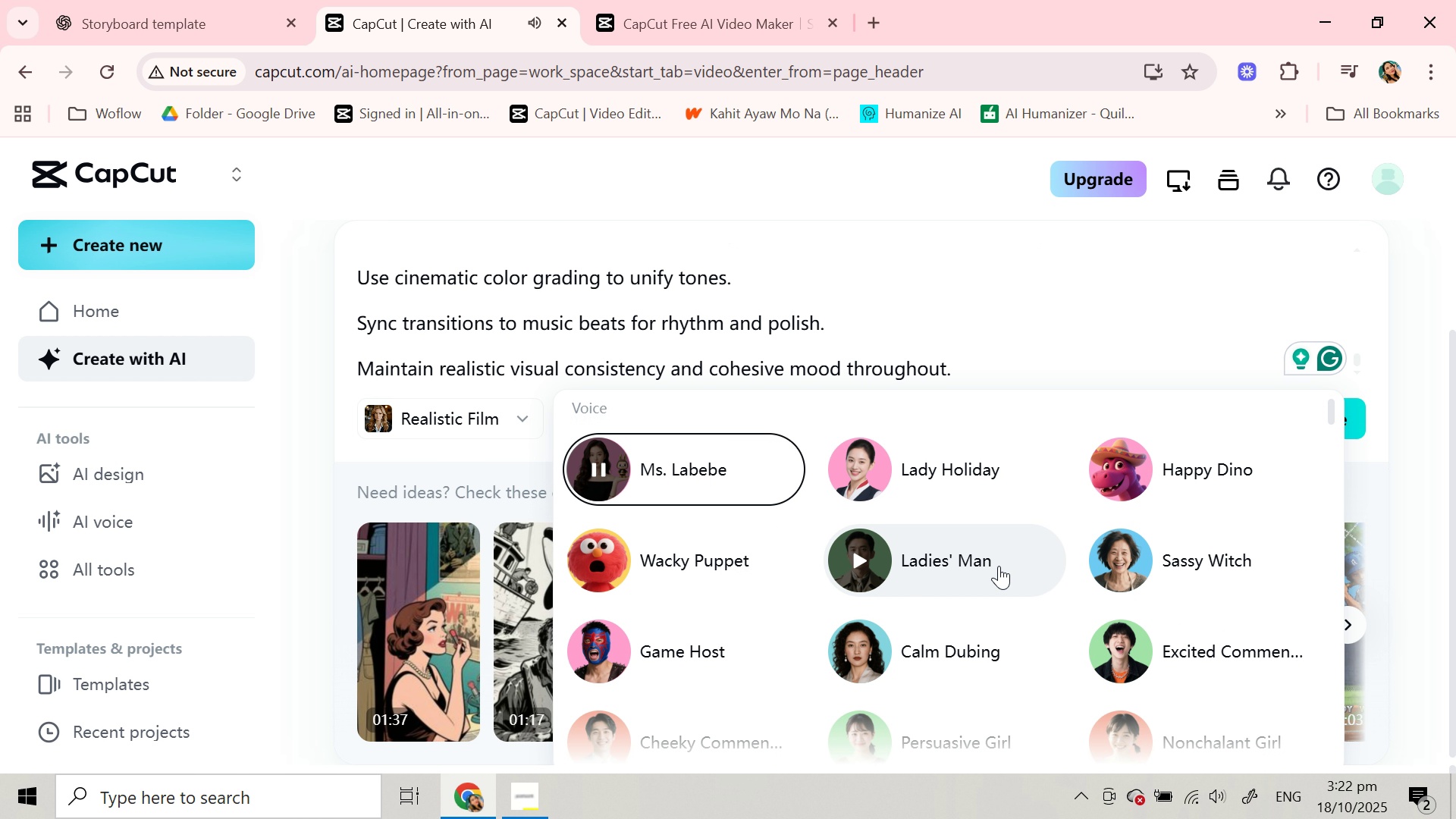 
scroll: coordinate [732, 644], scroll_direction: down, amount: 11.0
 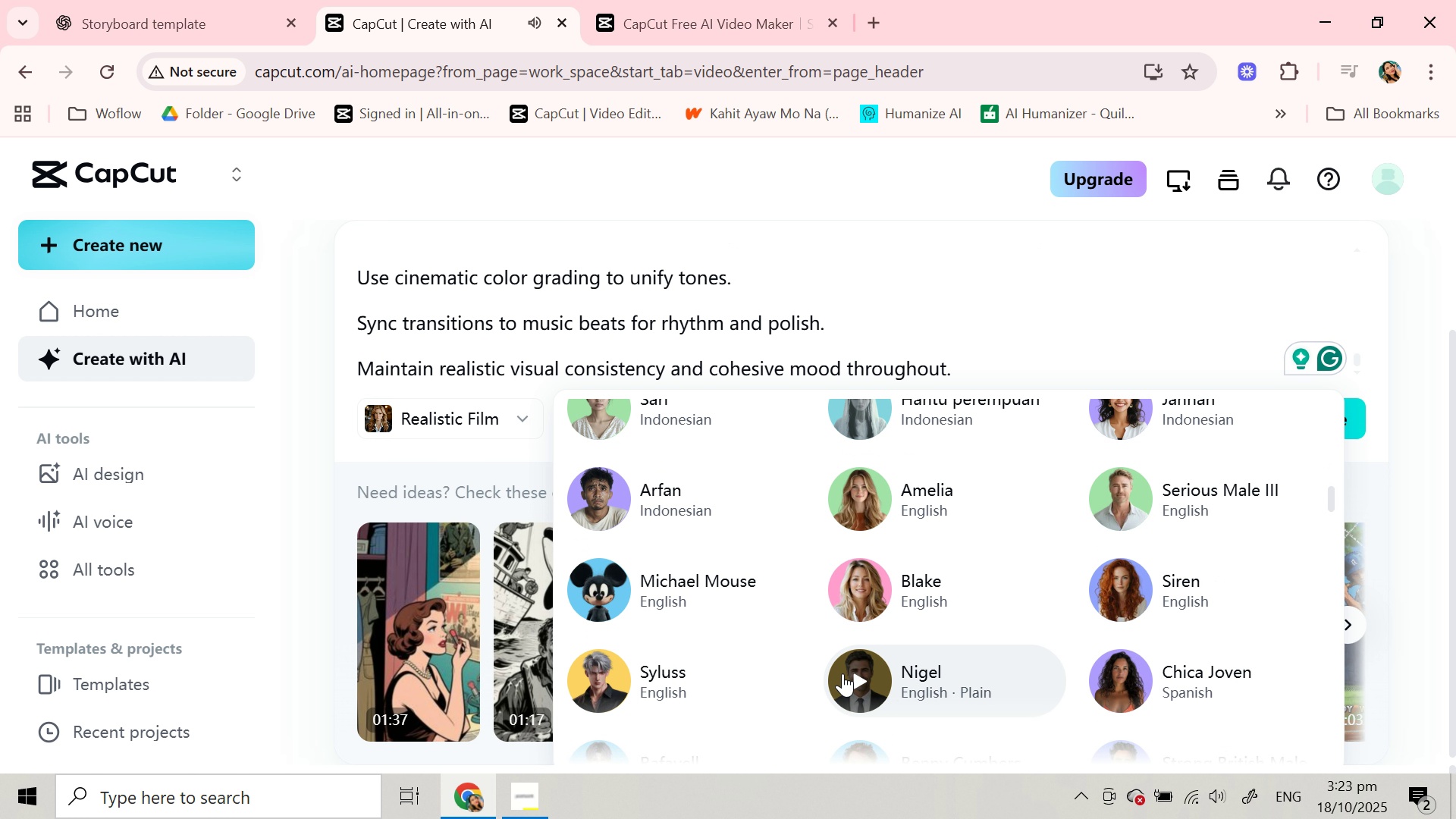 
left_click([855, 679])
 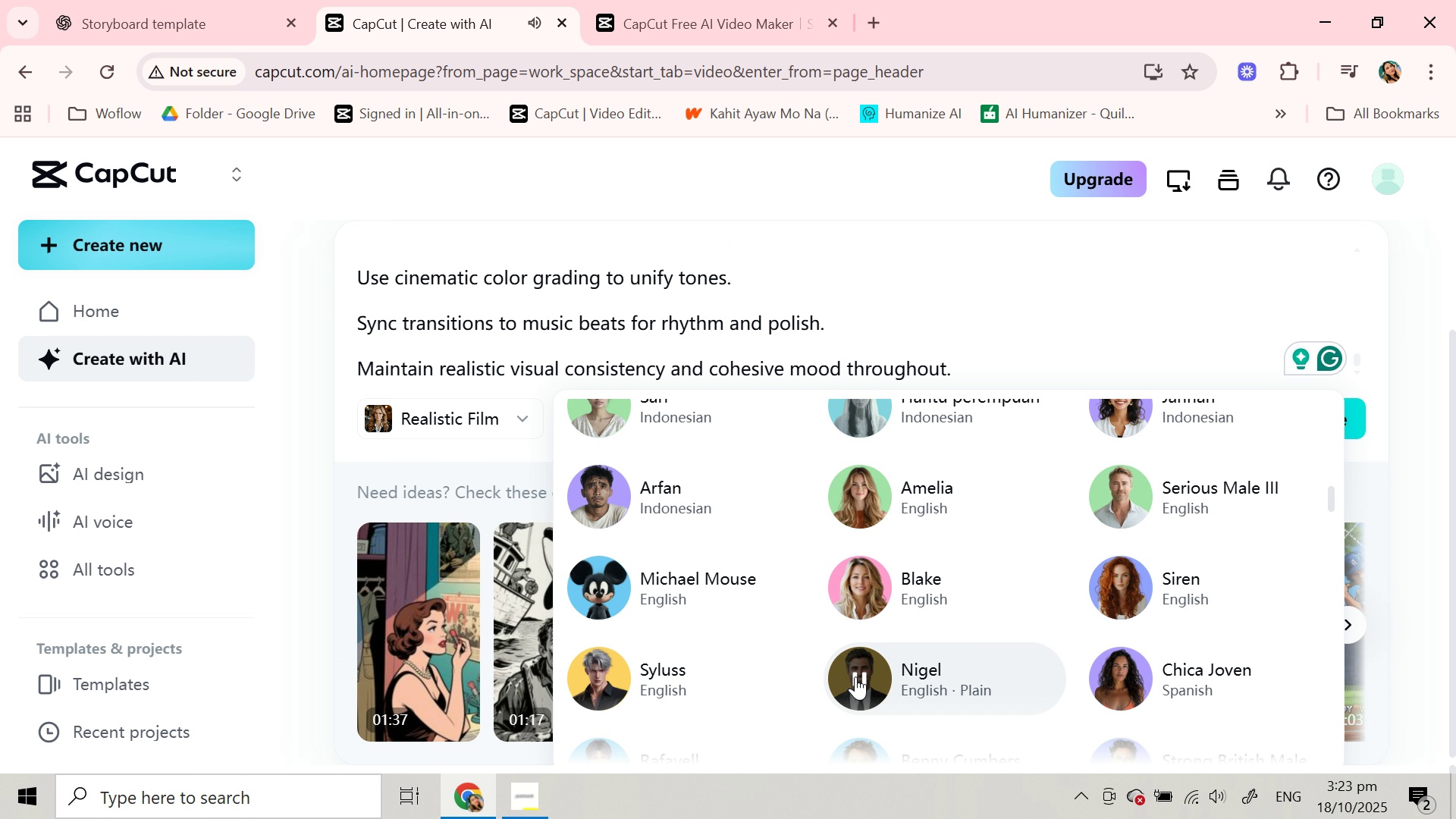 
scroll: coordinate [855, 676], scroll_direction: down, amount: 1.0
 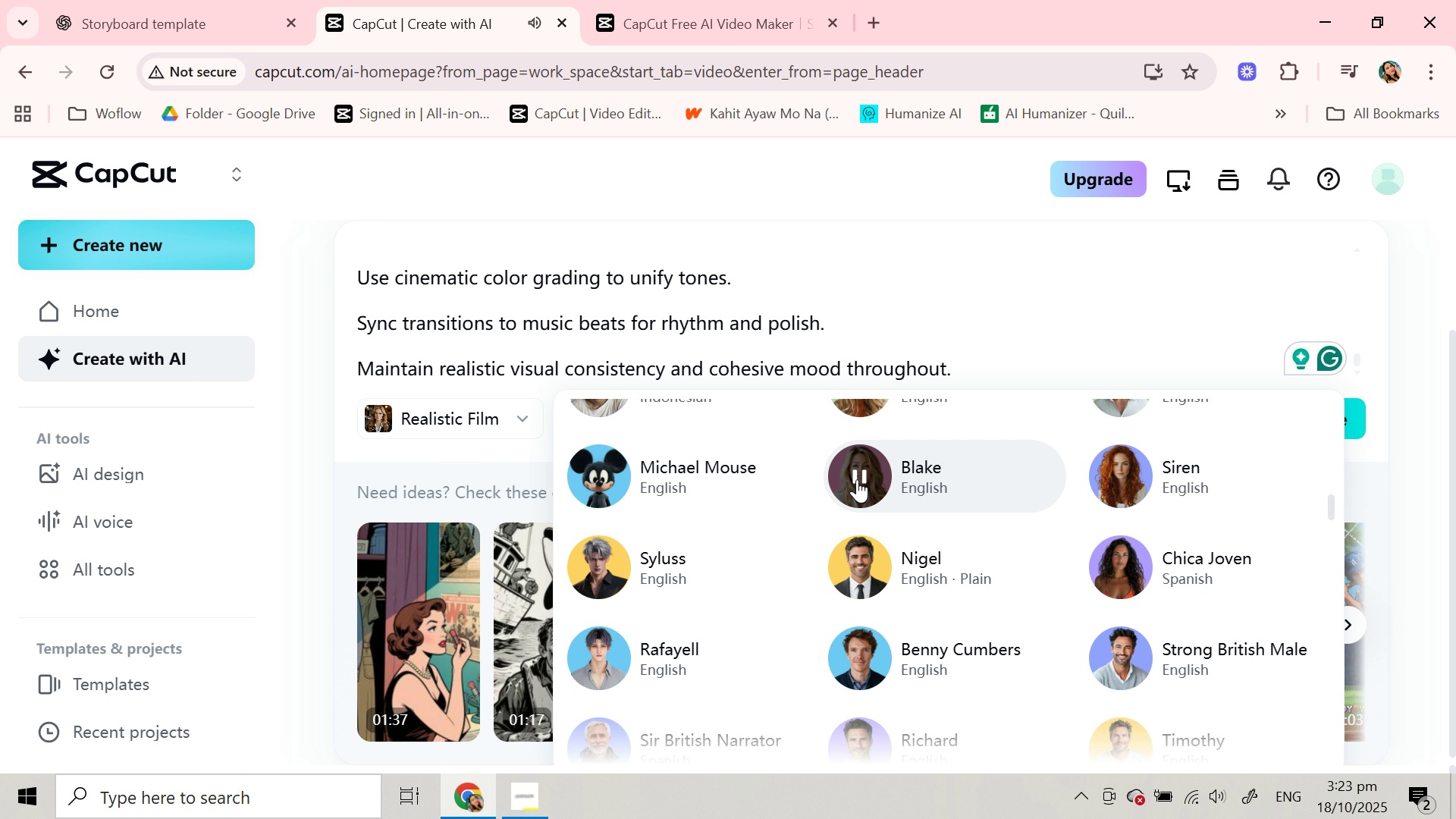 
left_click([857, 479])
 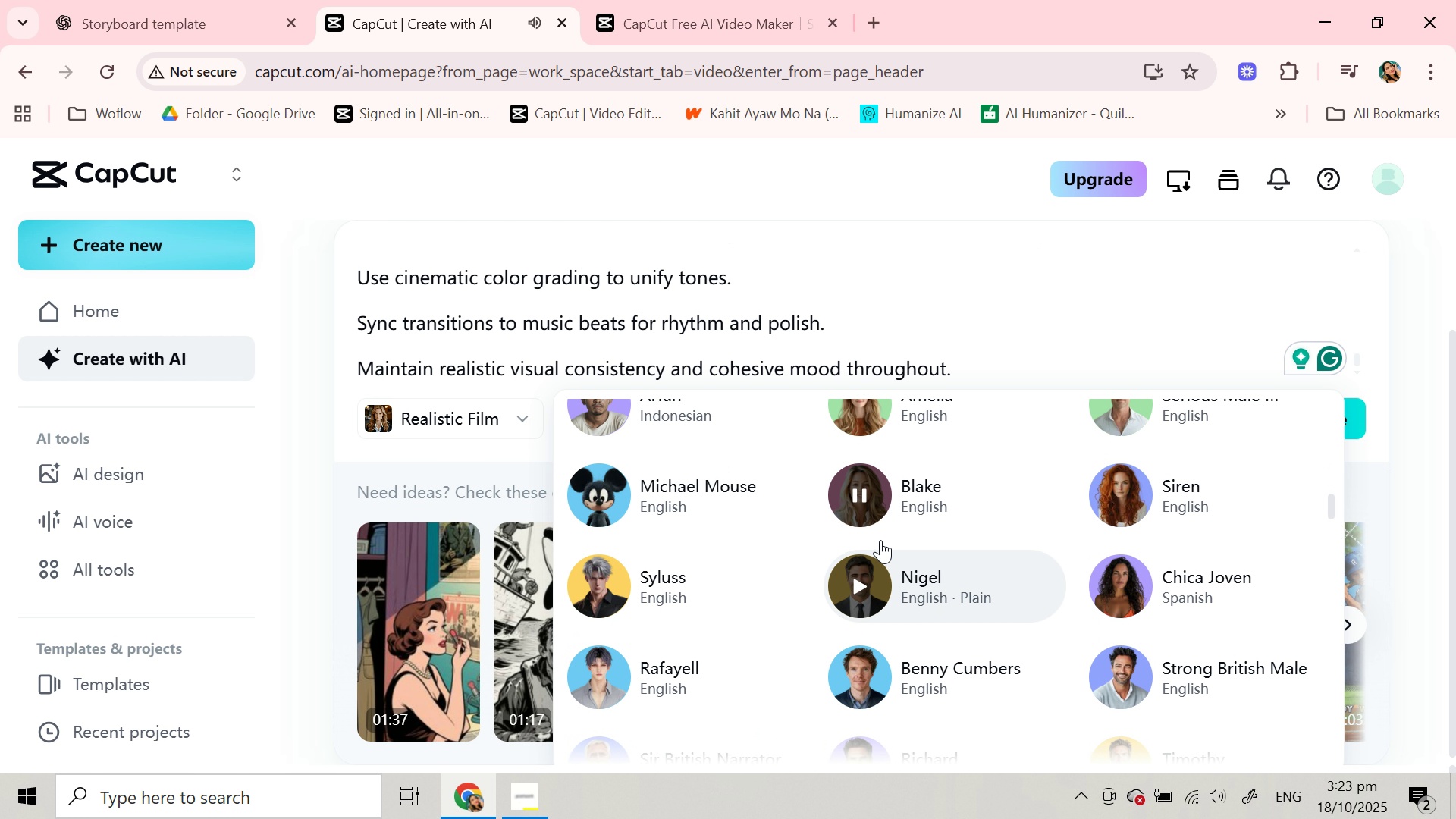 
scroll: coordinate [880, 540], scroll_direction: up, amount: 1.0
 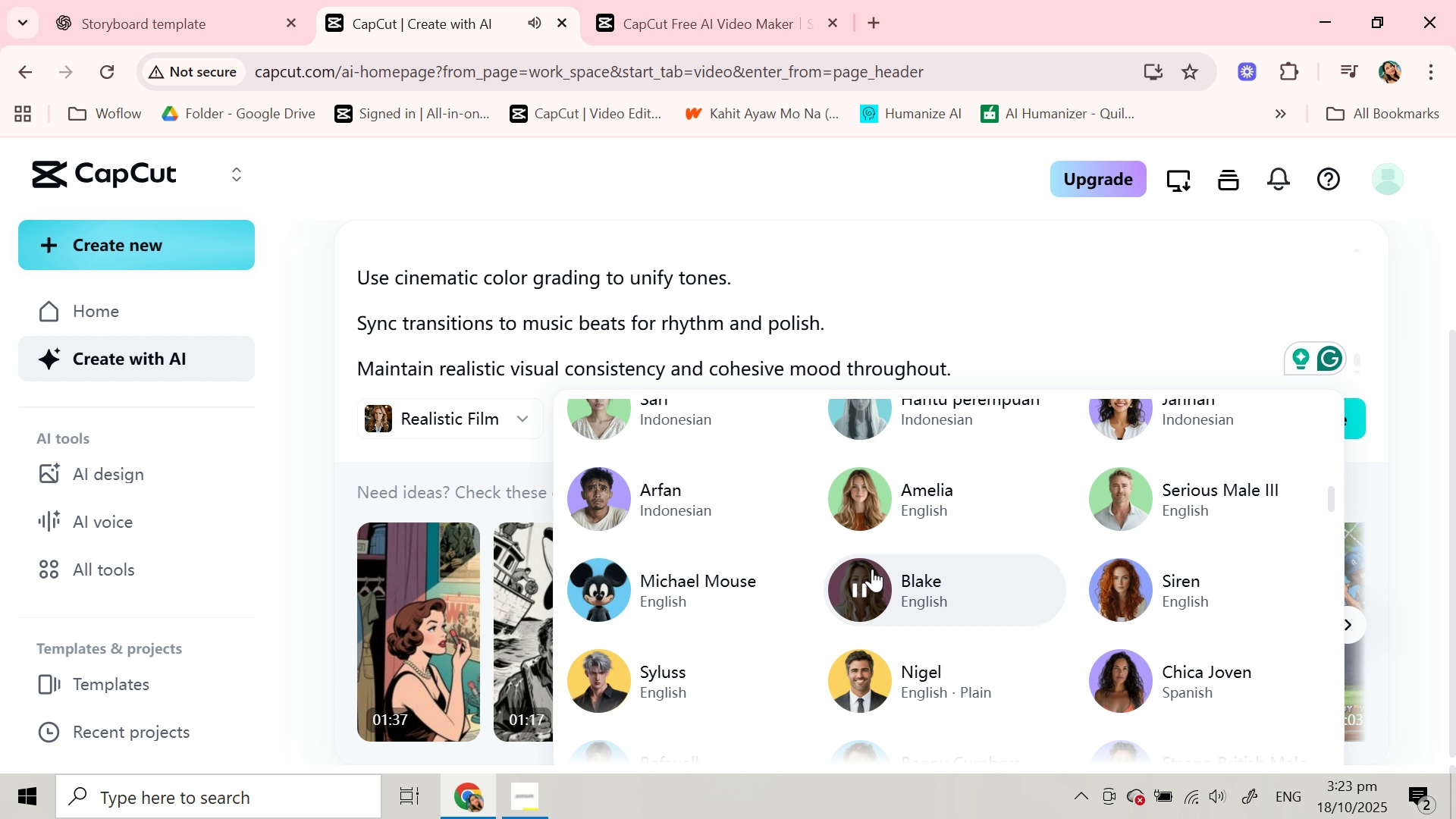 
wait(5.95)
 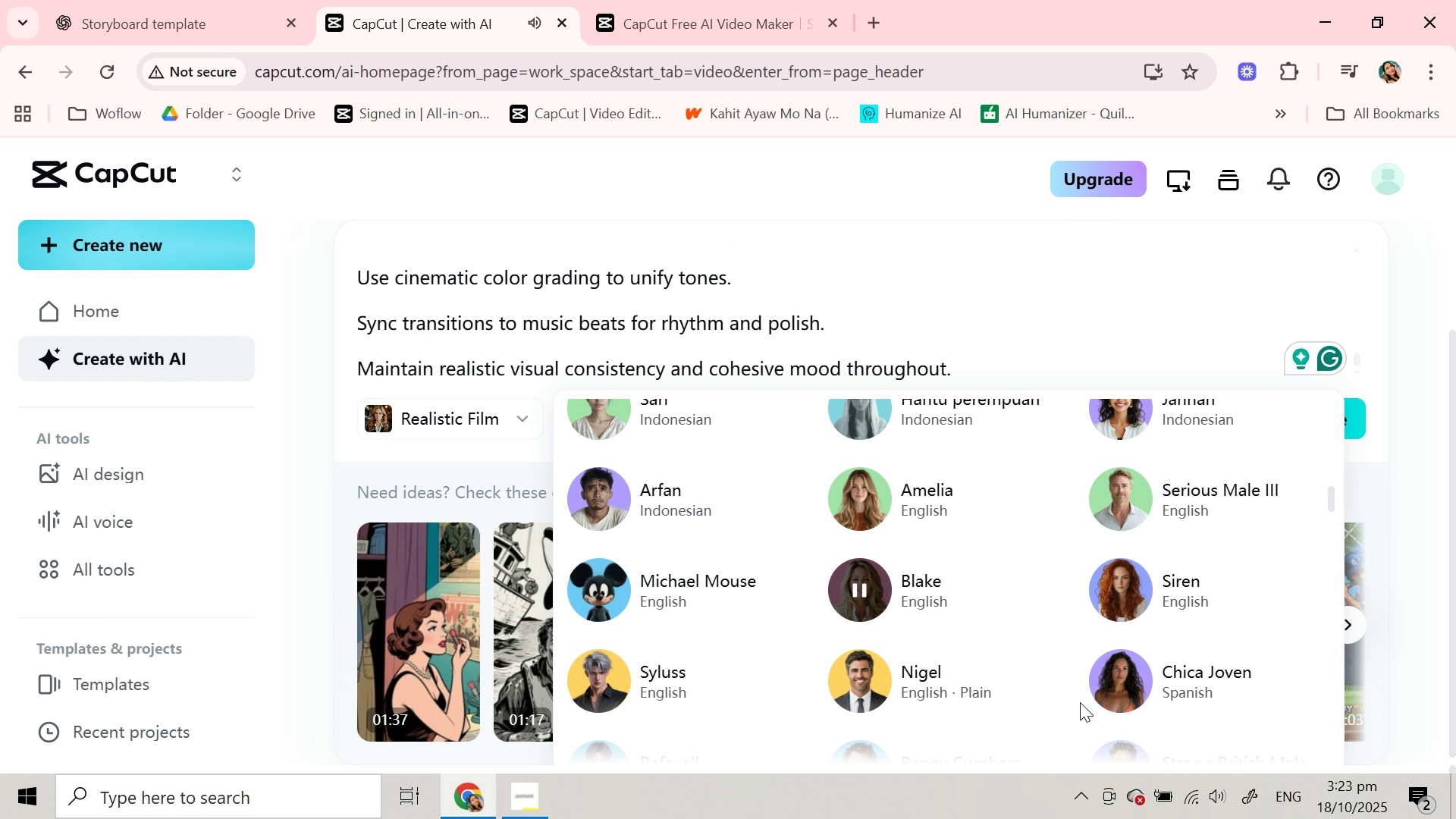 
left_click([856, 498])
 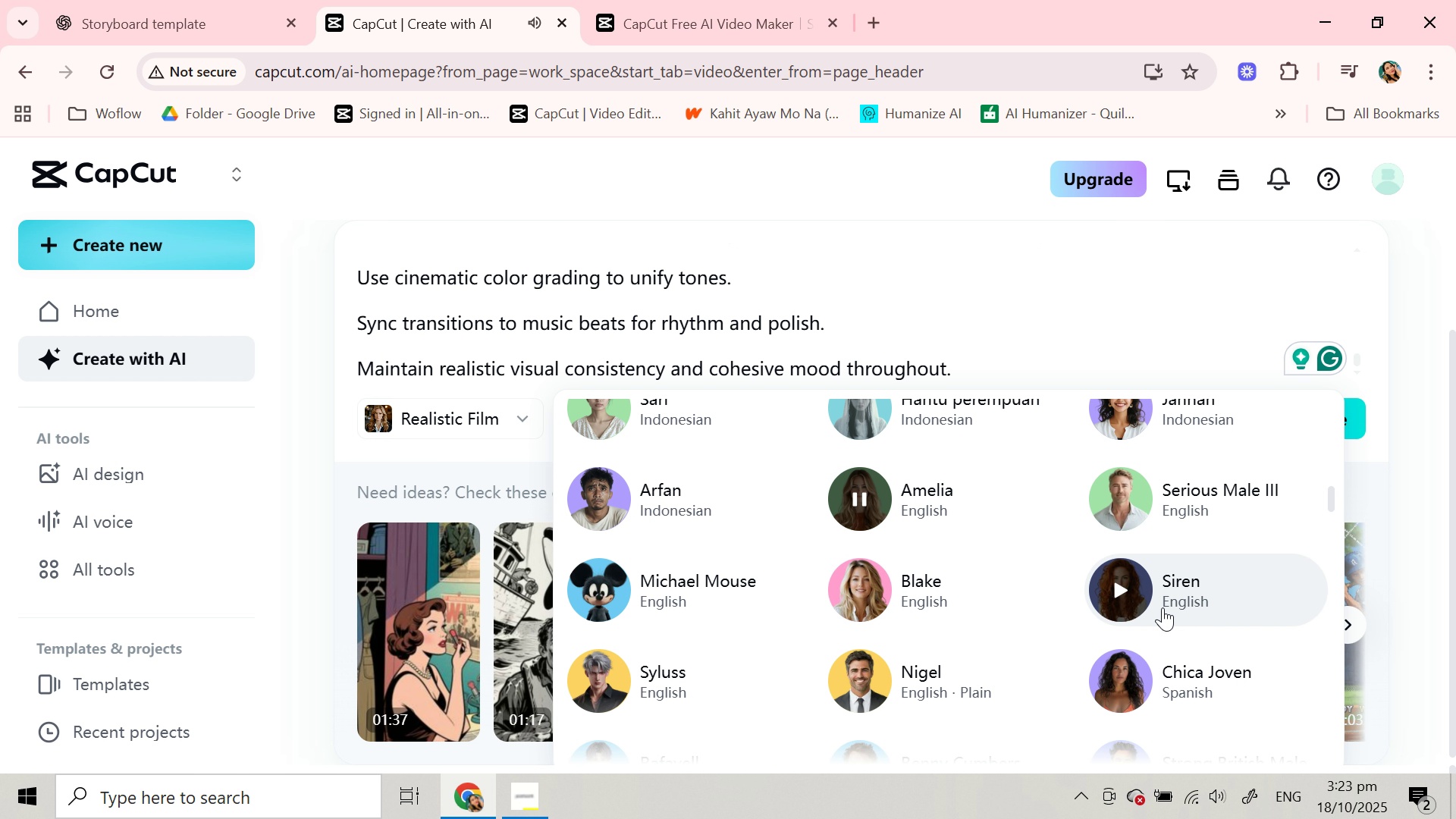 
left_click([1123, 592])
 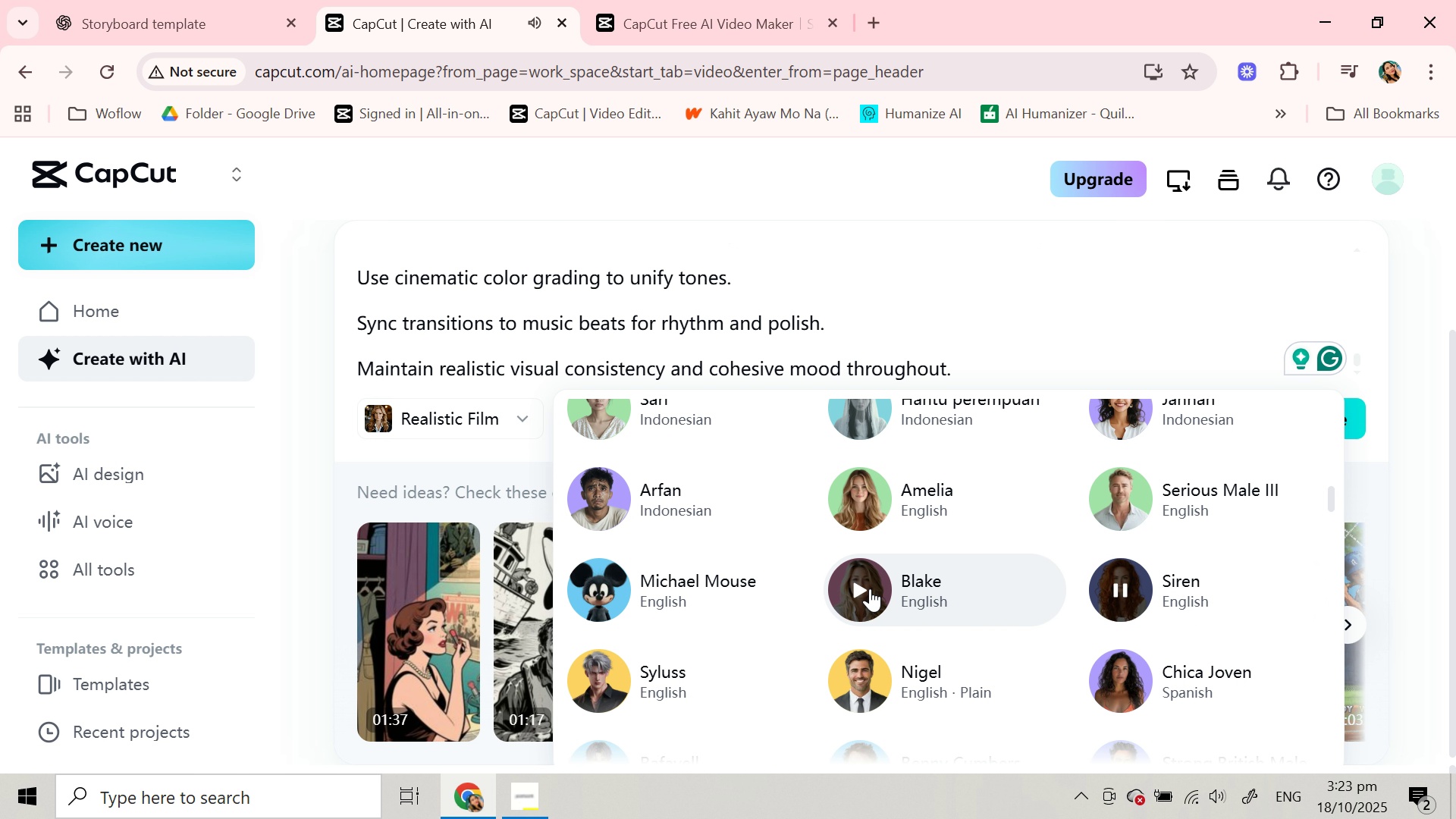 
left_click([868, 588])
 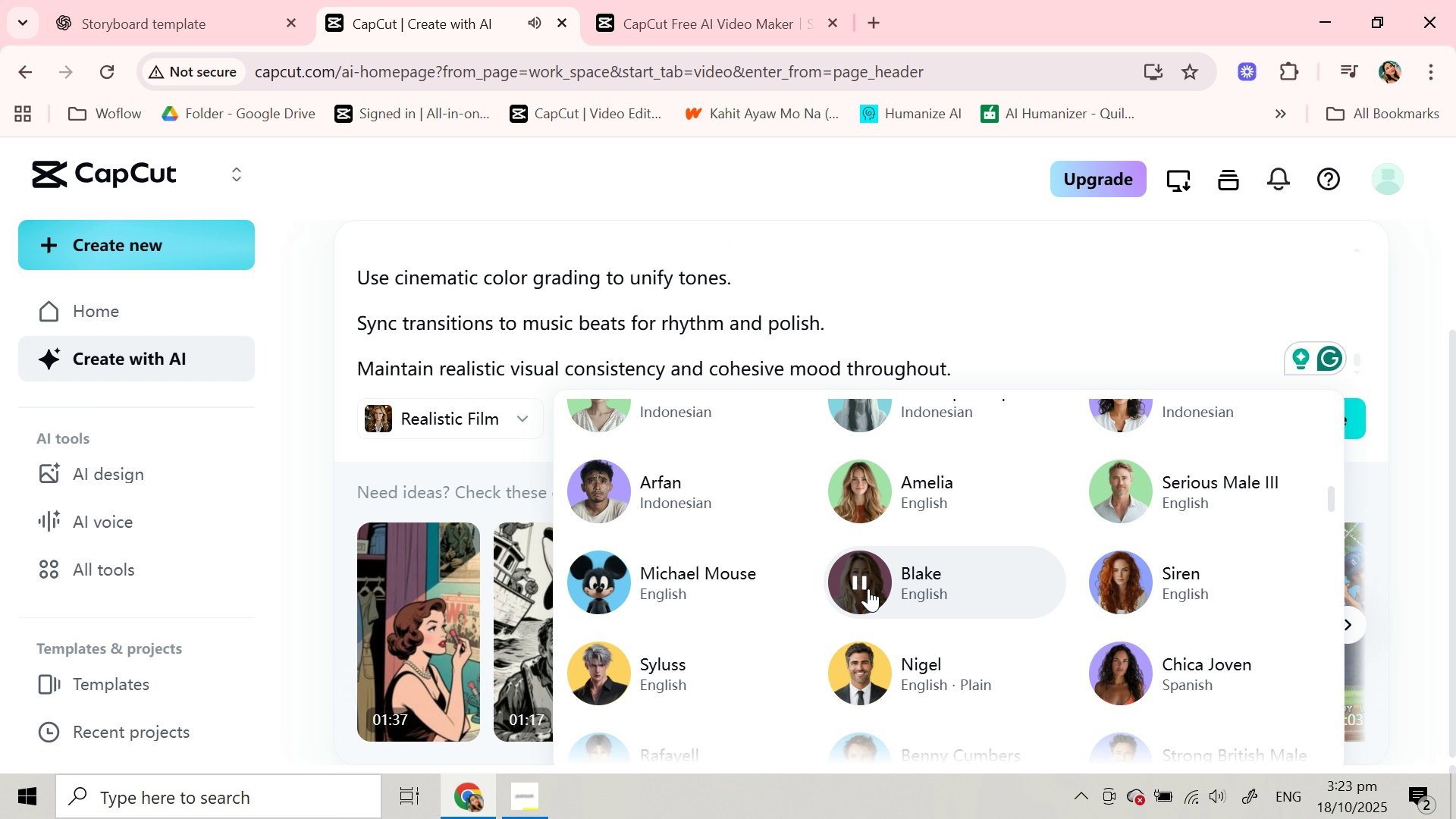 
scroll: coordinate [868, 588], scroll_direction: down, amount: 2.0
 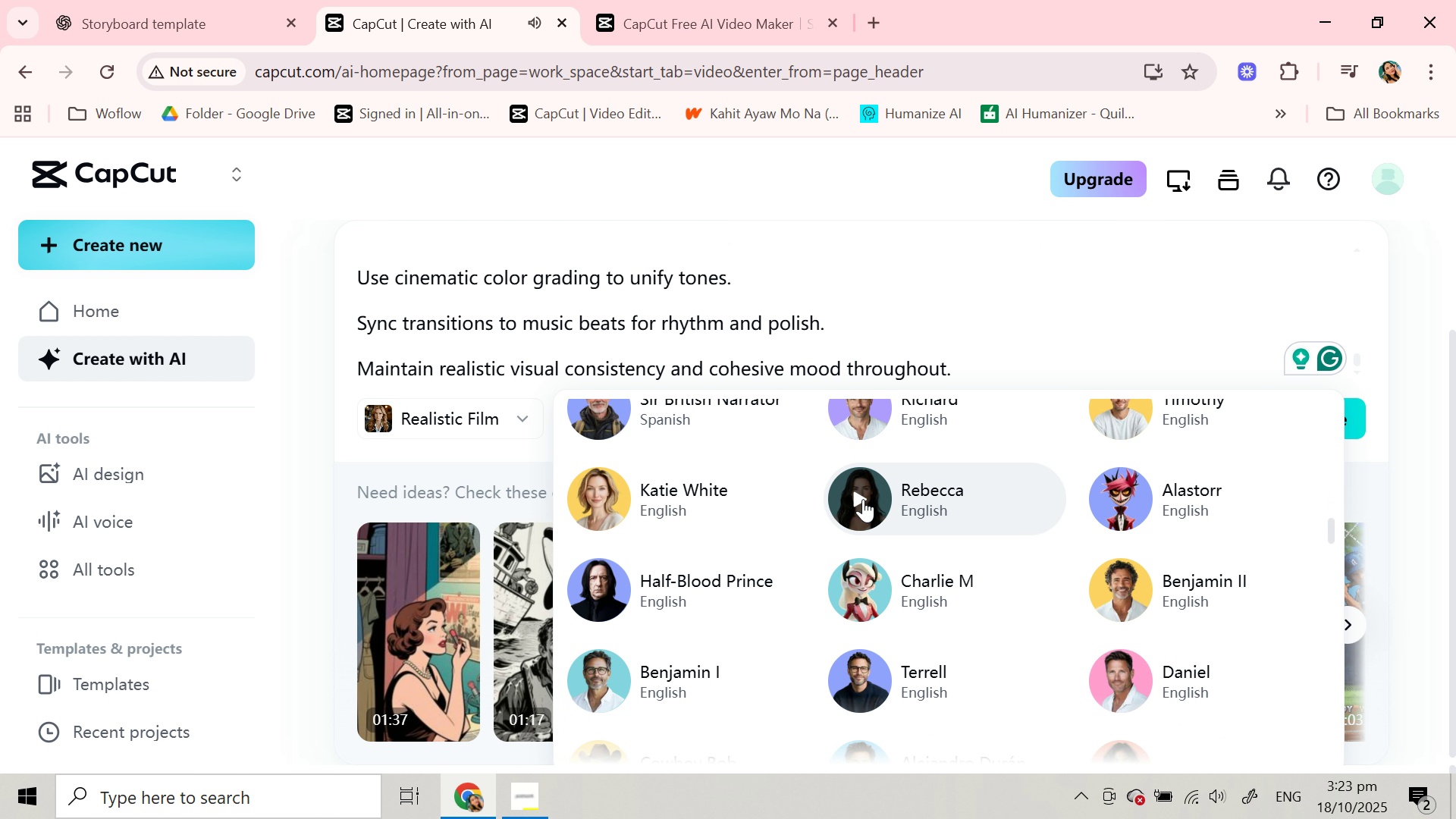 
left_click([861, 498])
 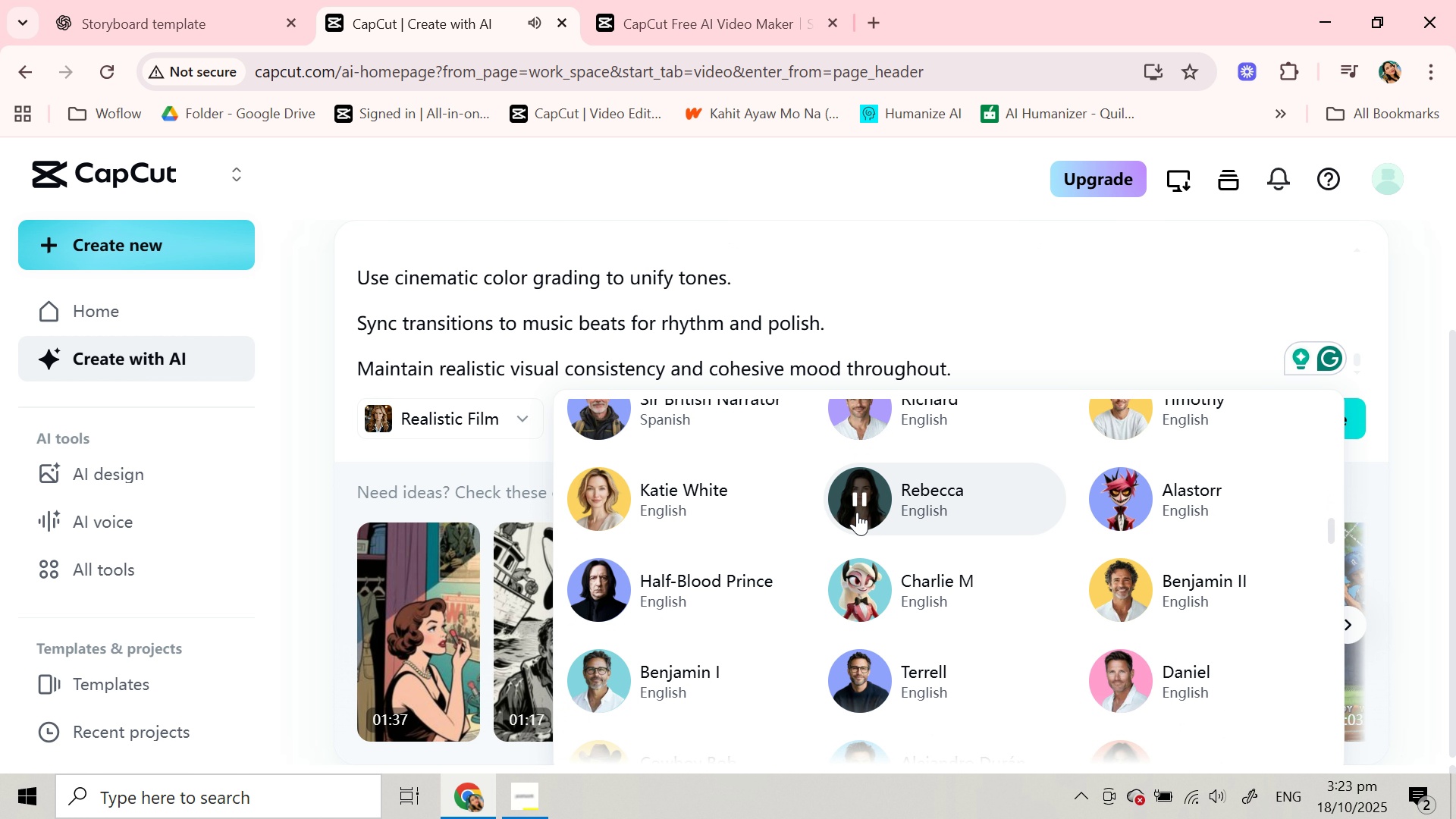 
scroll: coordinate [849, 541], scroll_direction: down, amount: 5.0
 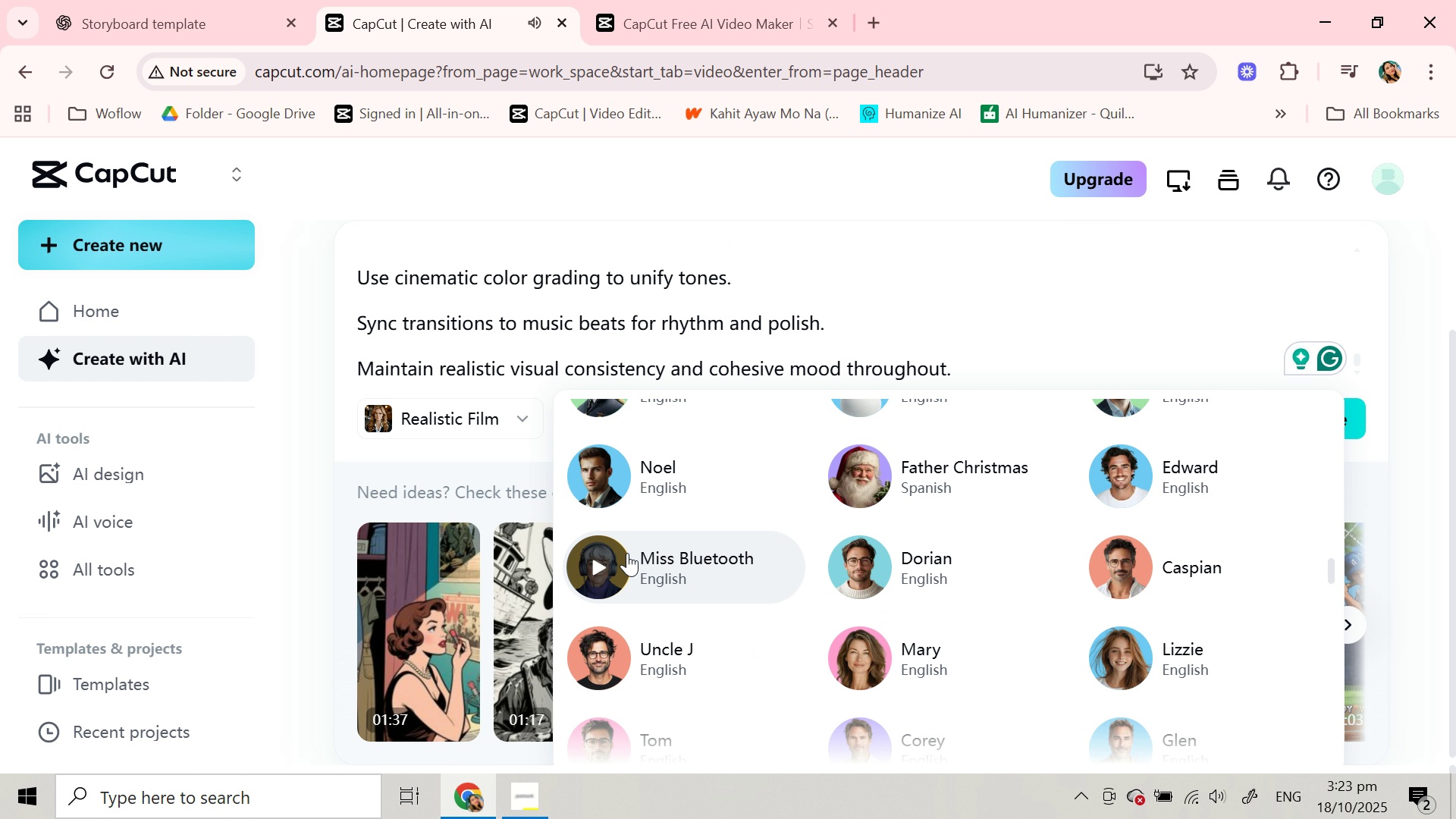 
left_click([604, 568])
 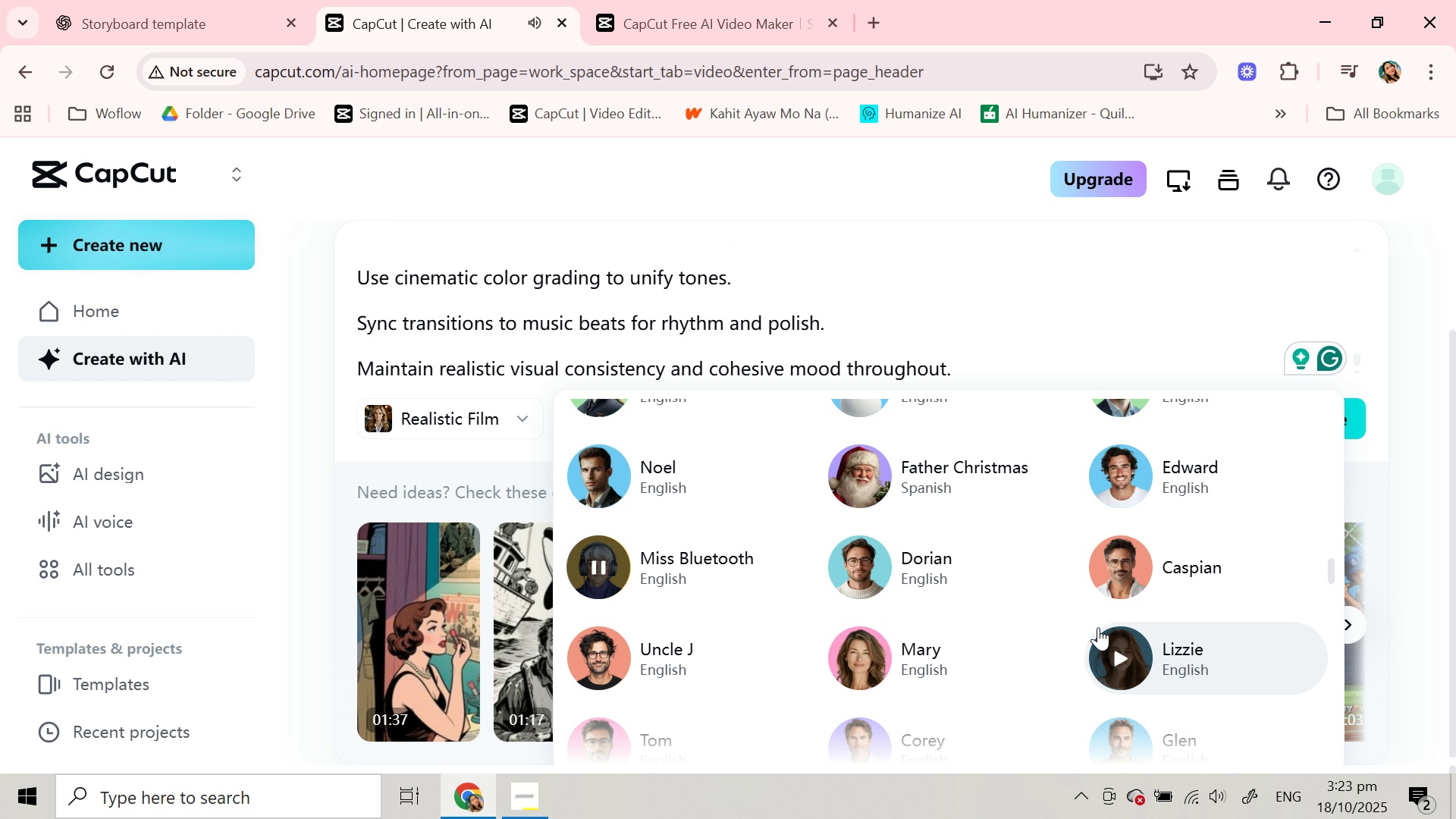 
scroll: coordinate [1060, 620], scroll_direction: down, amount: 2.0
 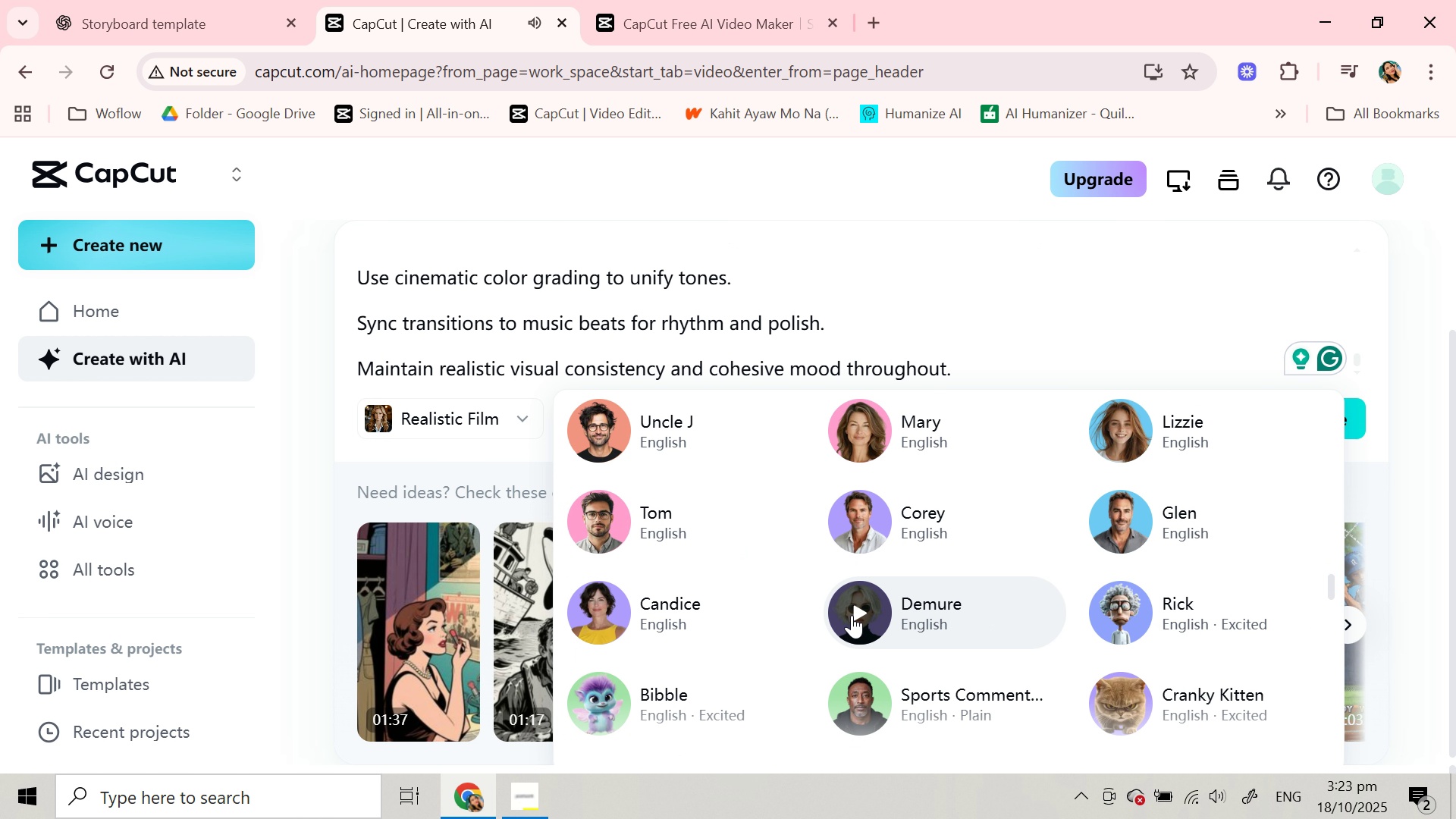 
left_click([852, 615])
 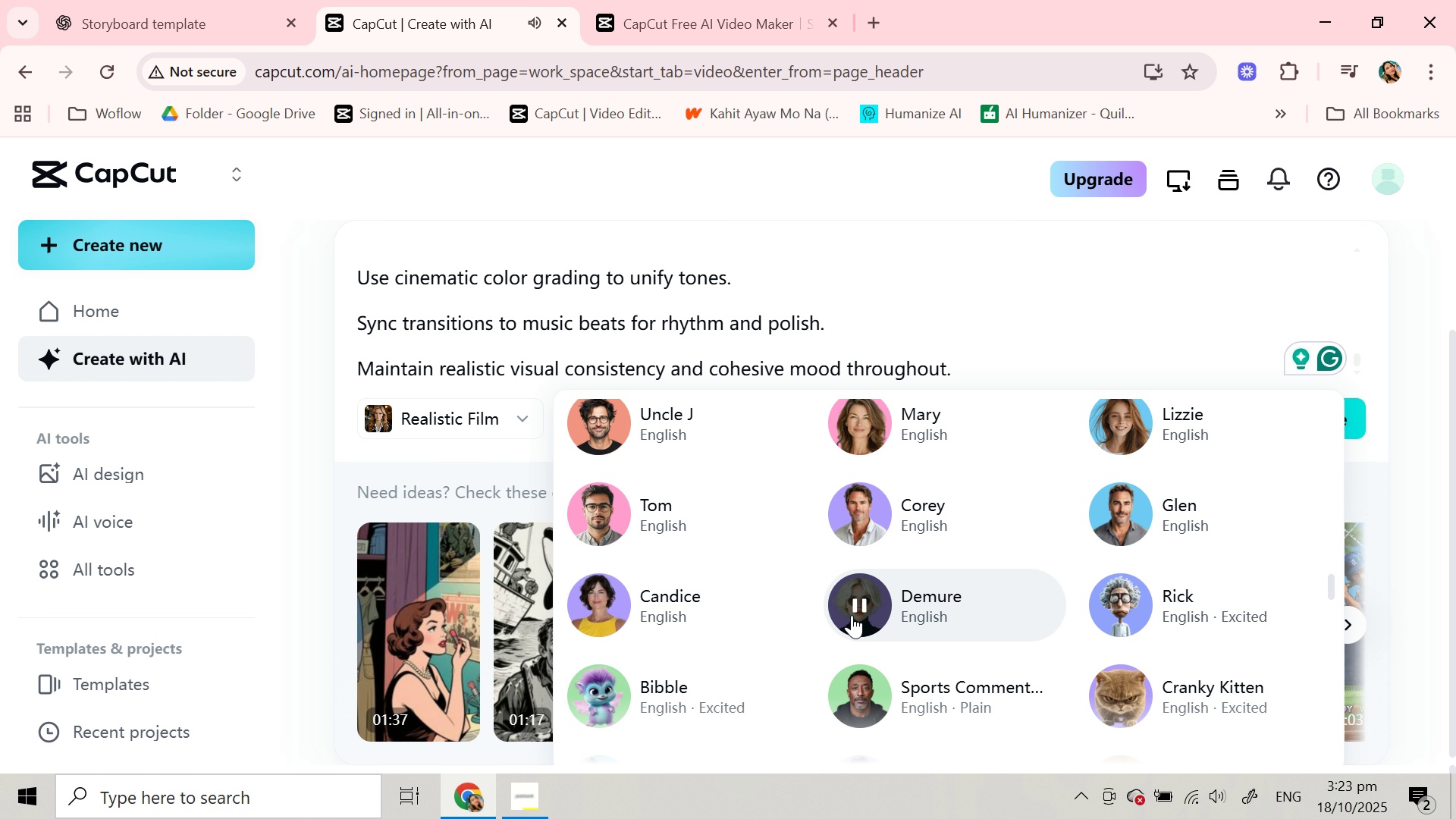 
scroll: coordinate [852, 615], scroll_direction: down, amount: 3.0
 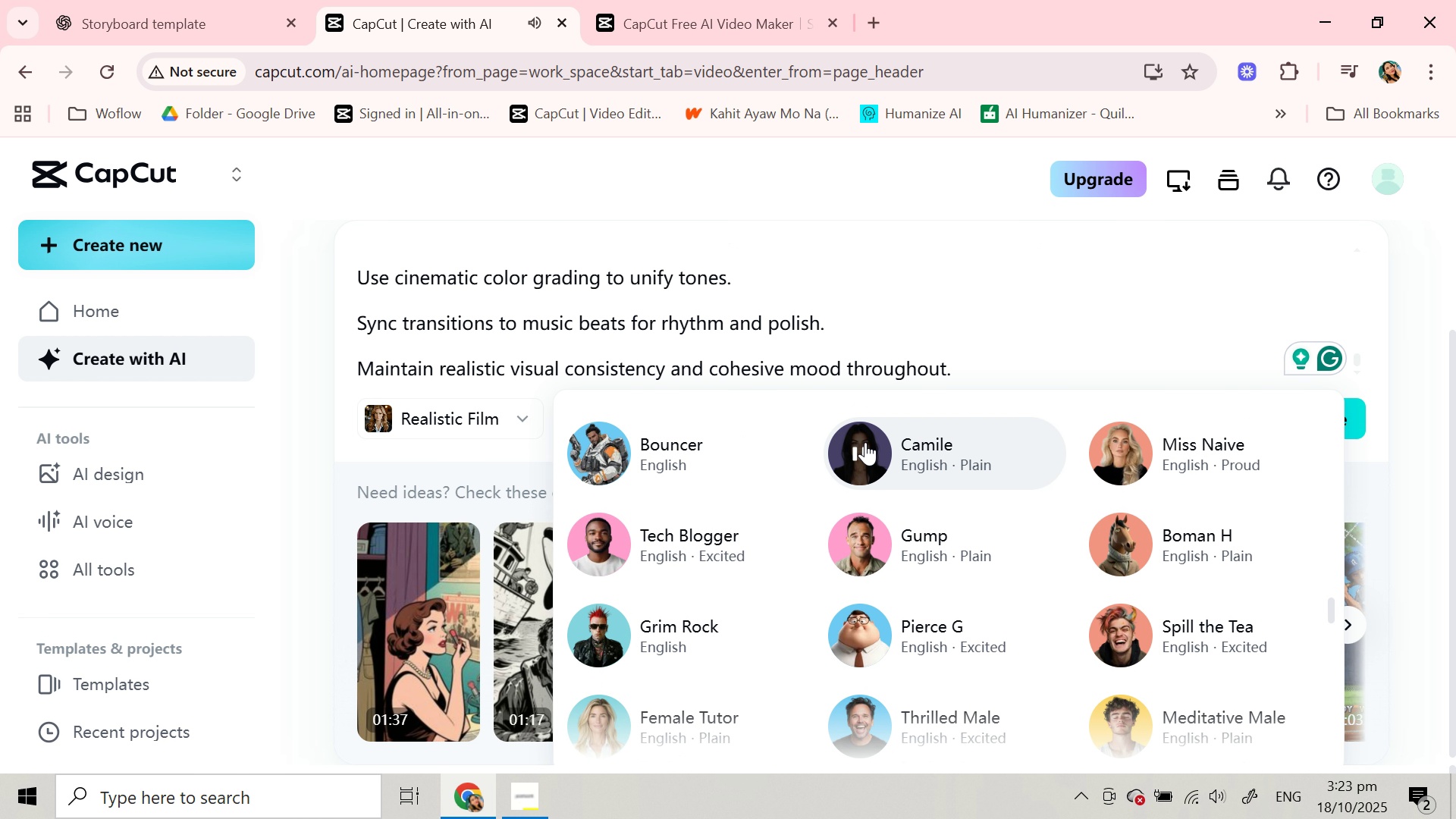 
left_click([865, 442])
 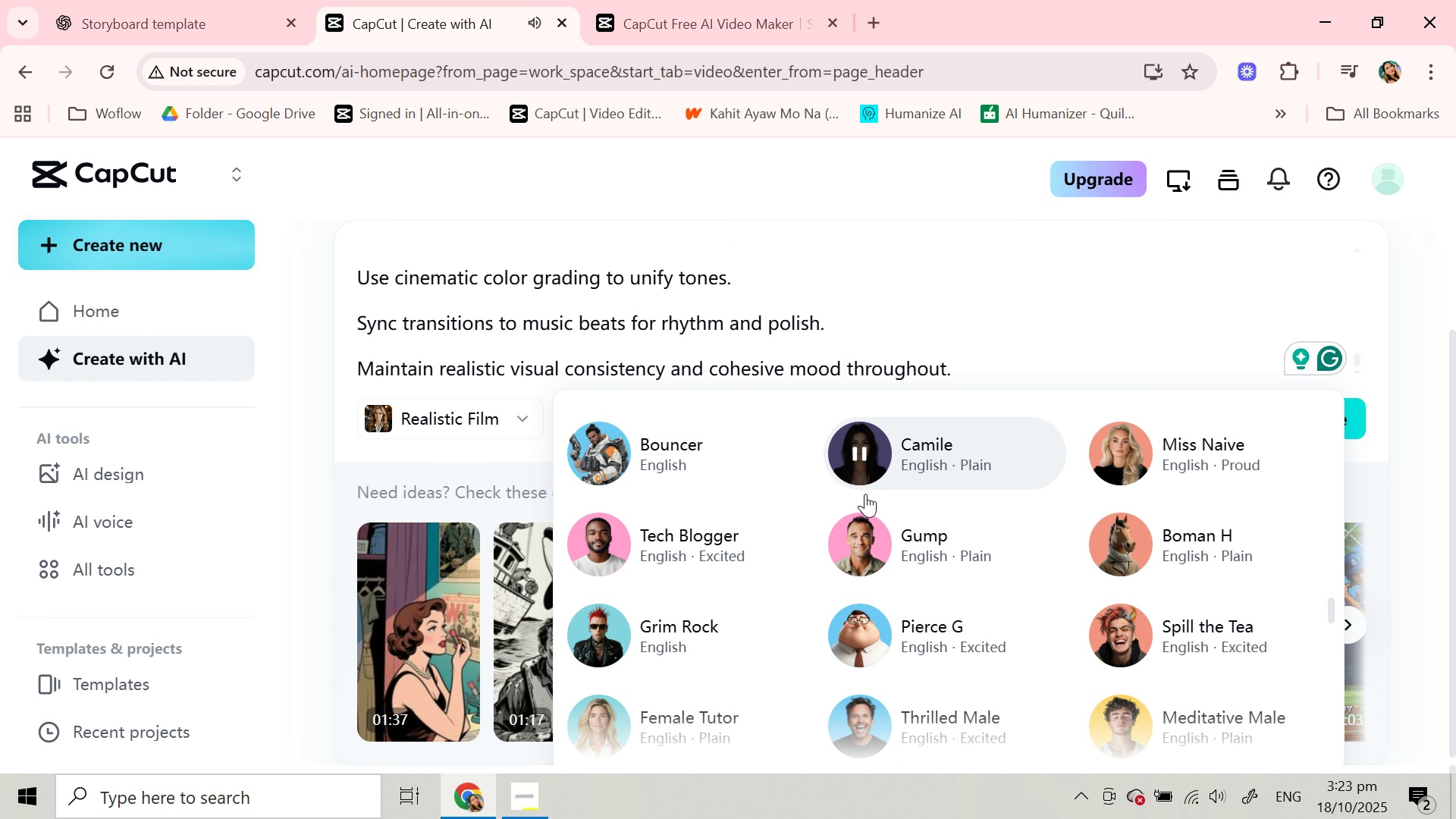 
scroll: coordinate [868, 559], scroll_direction: down, amount: 2.0
 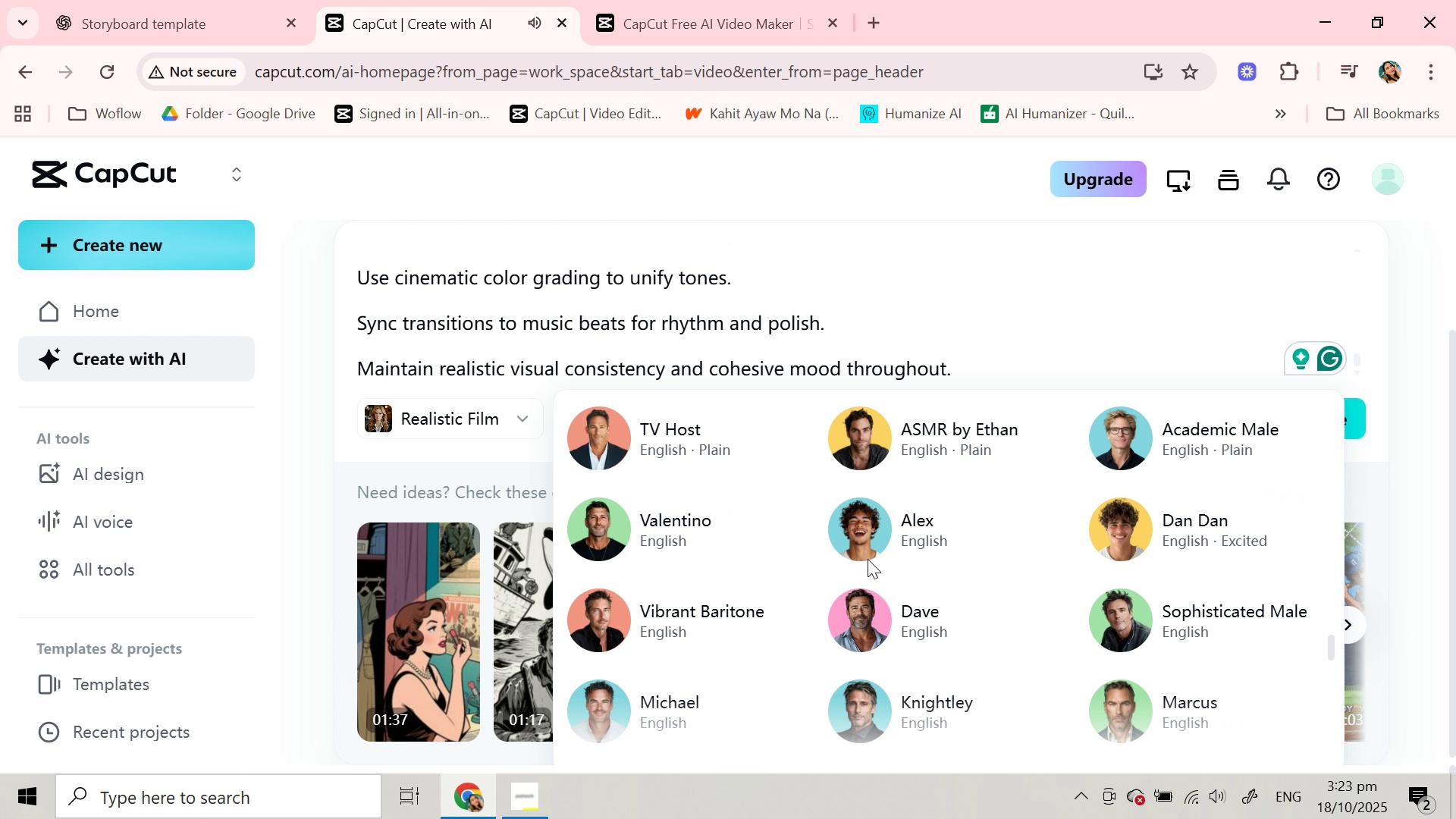 
scroll: coordinate [868, 559], scroll_direction: up, amount: 20.0
 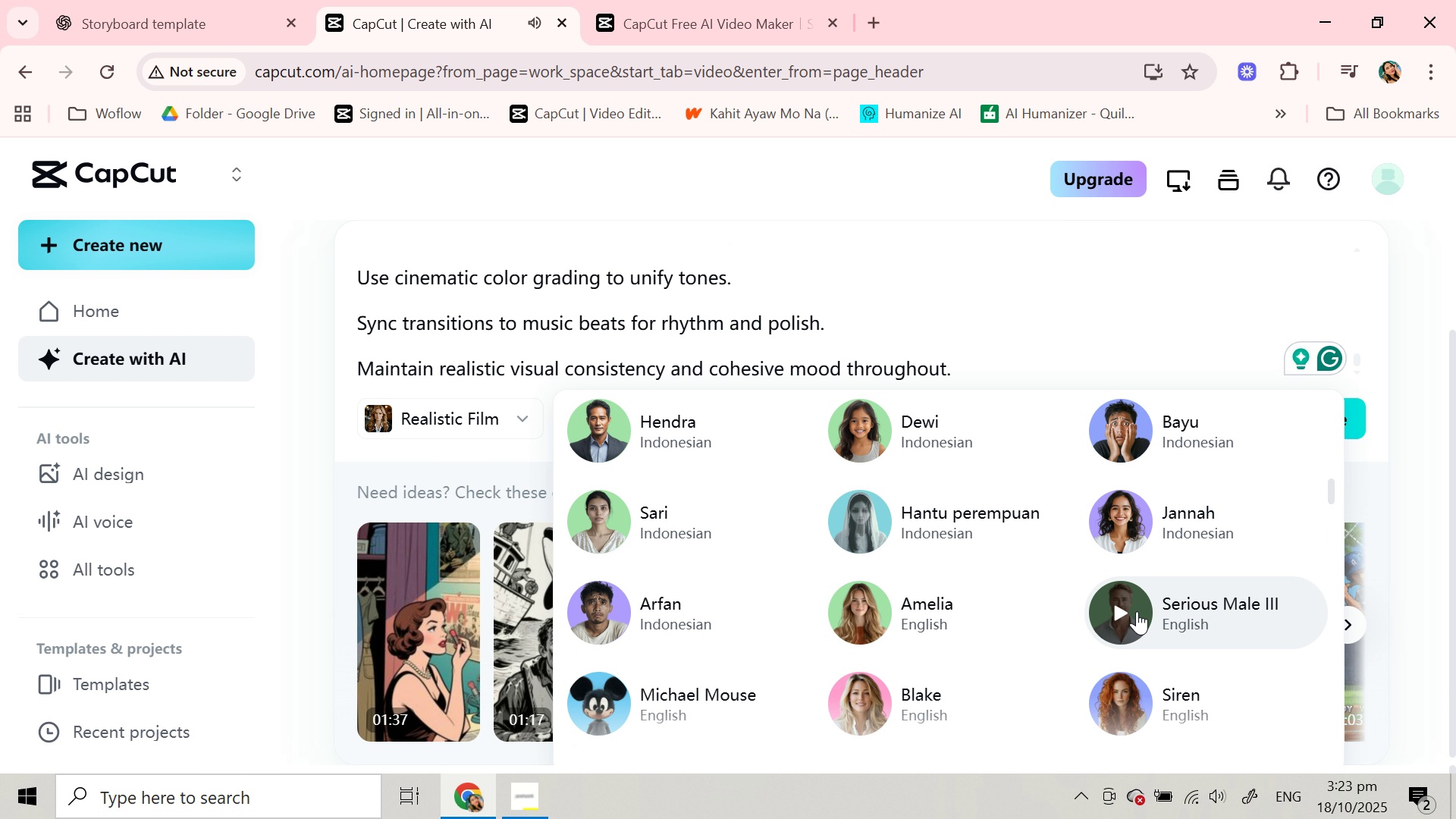 
left_click([1124, 607])
 